 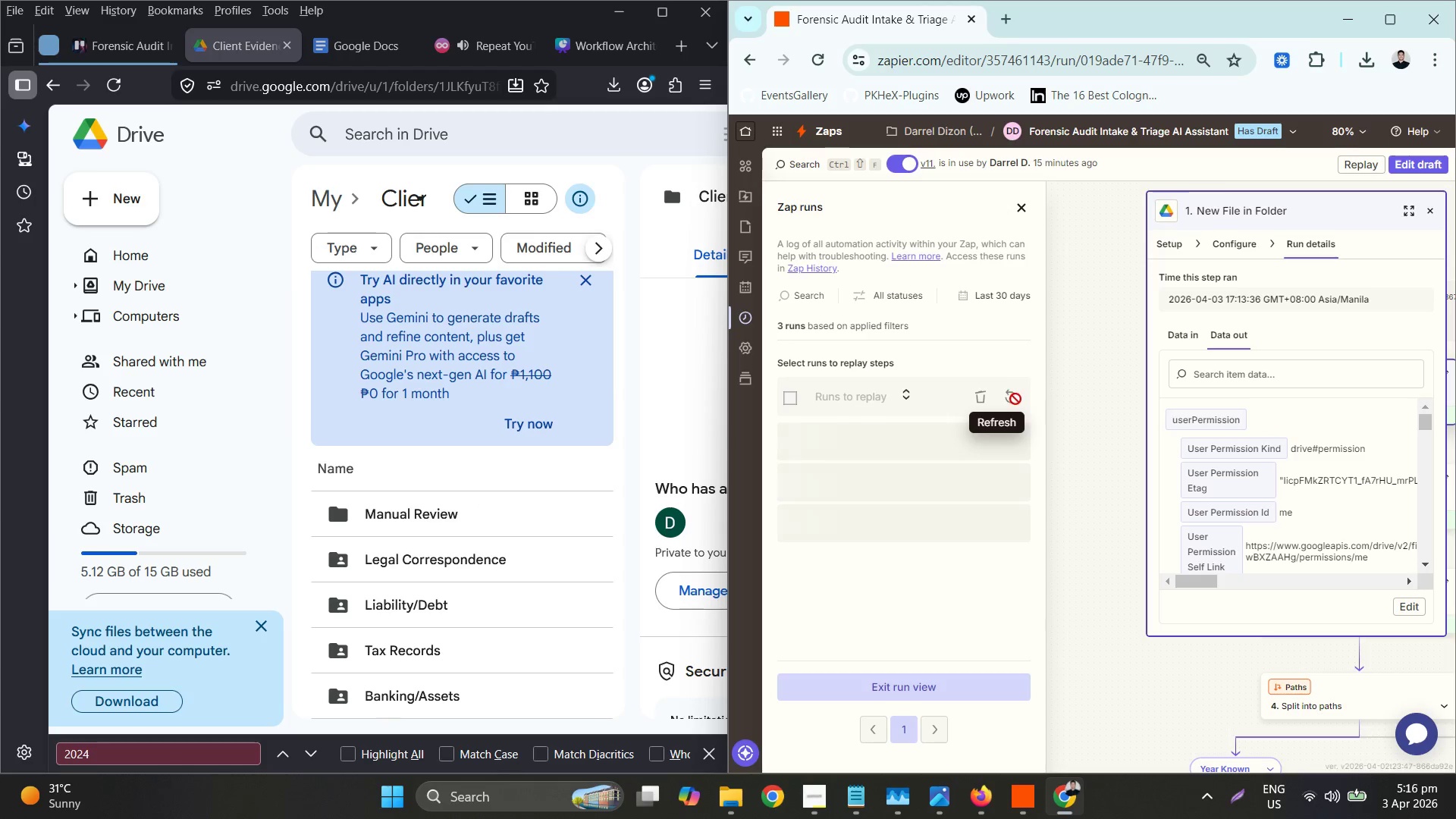 
left_click([956, 444])
 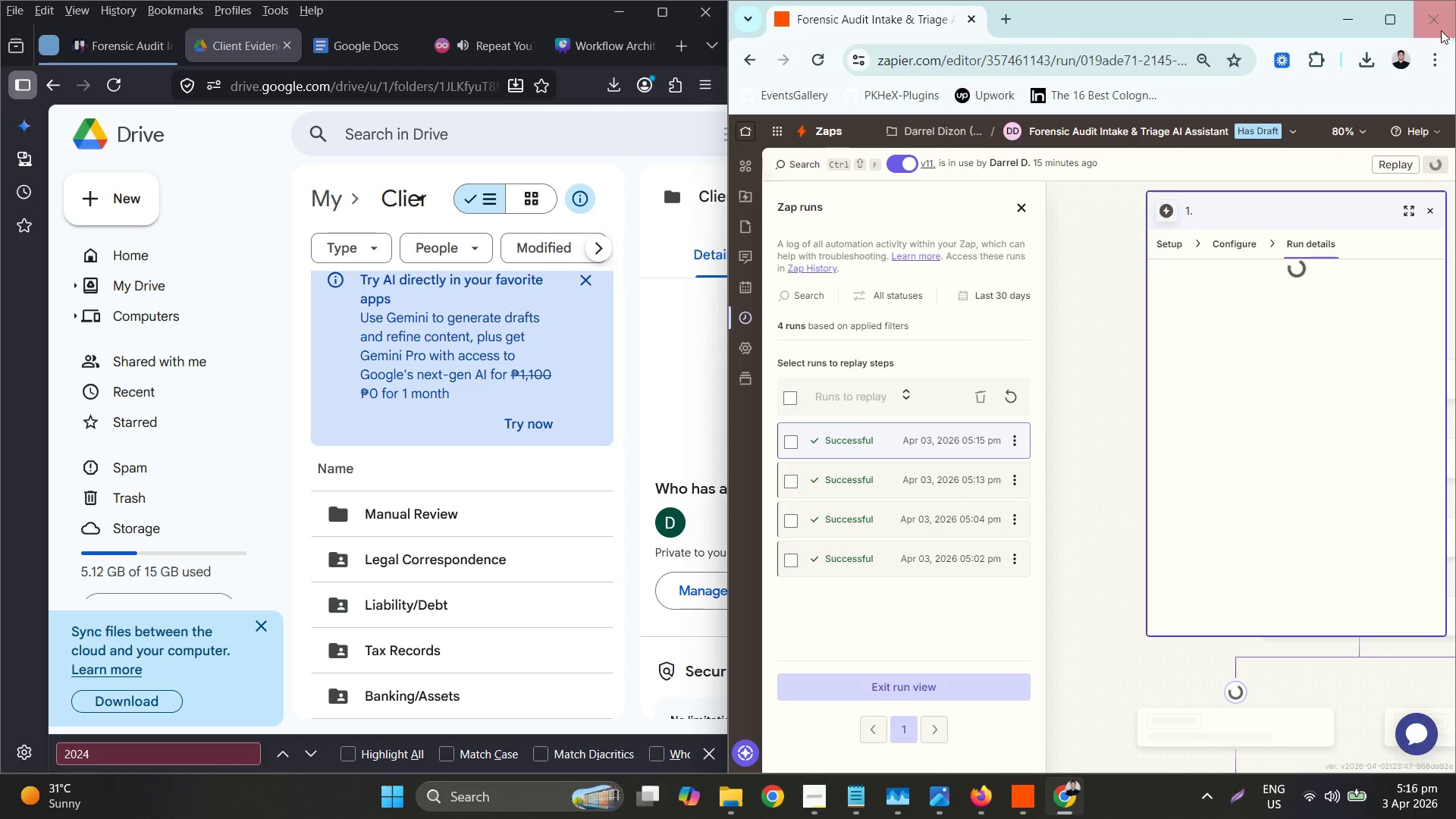 
left_click([1395, 26])
 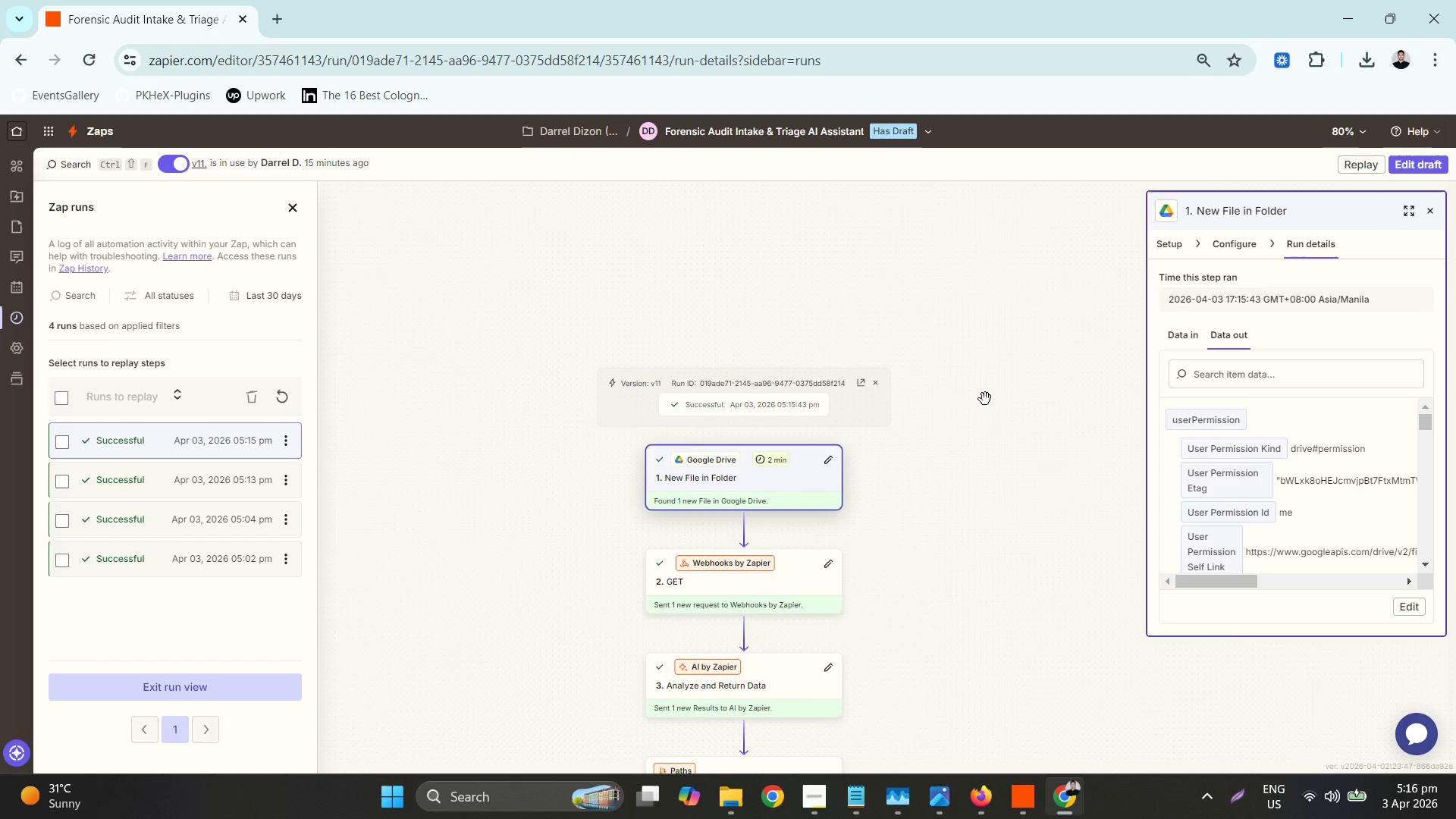 
wait(6.89)
 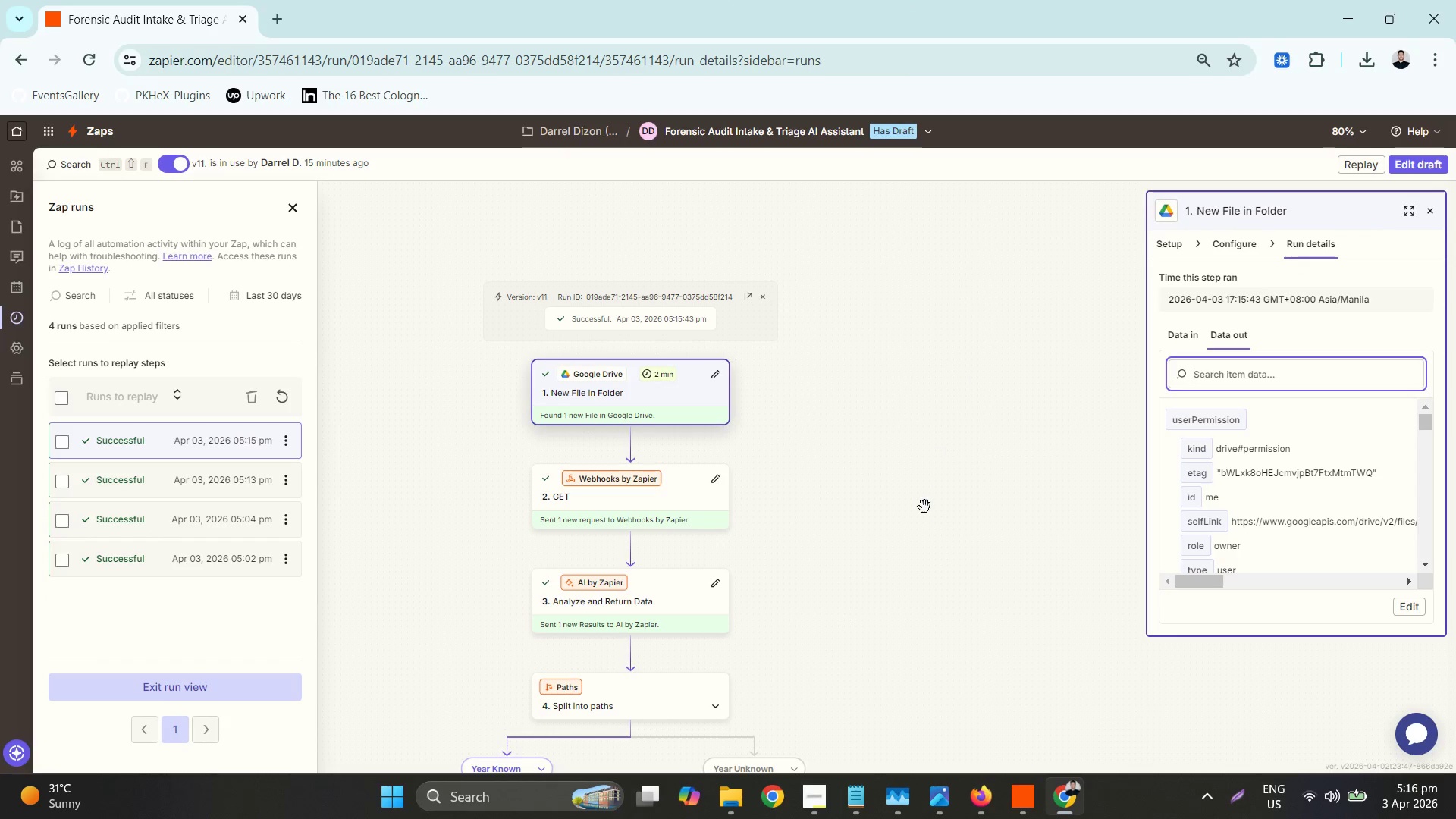 
left_click([890, 132])
 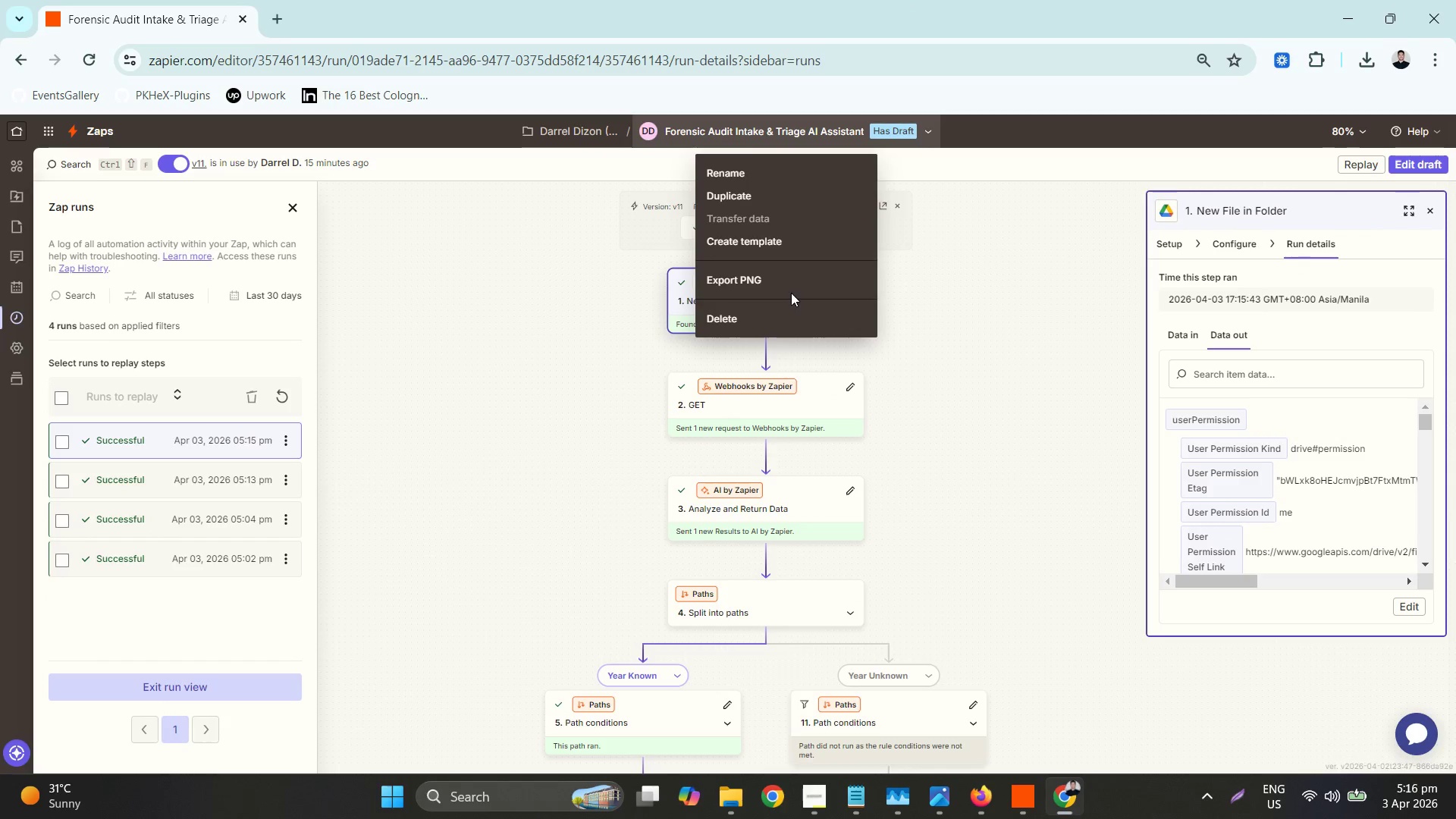 
double_click([787, 281])
 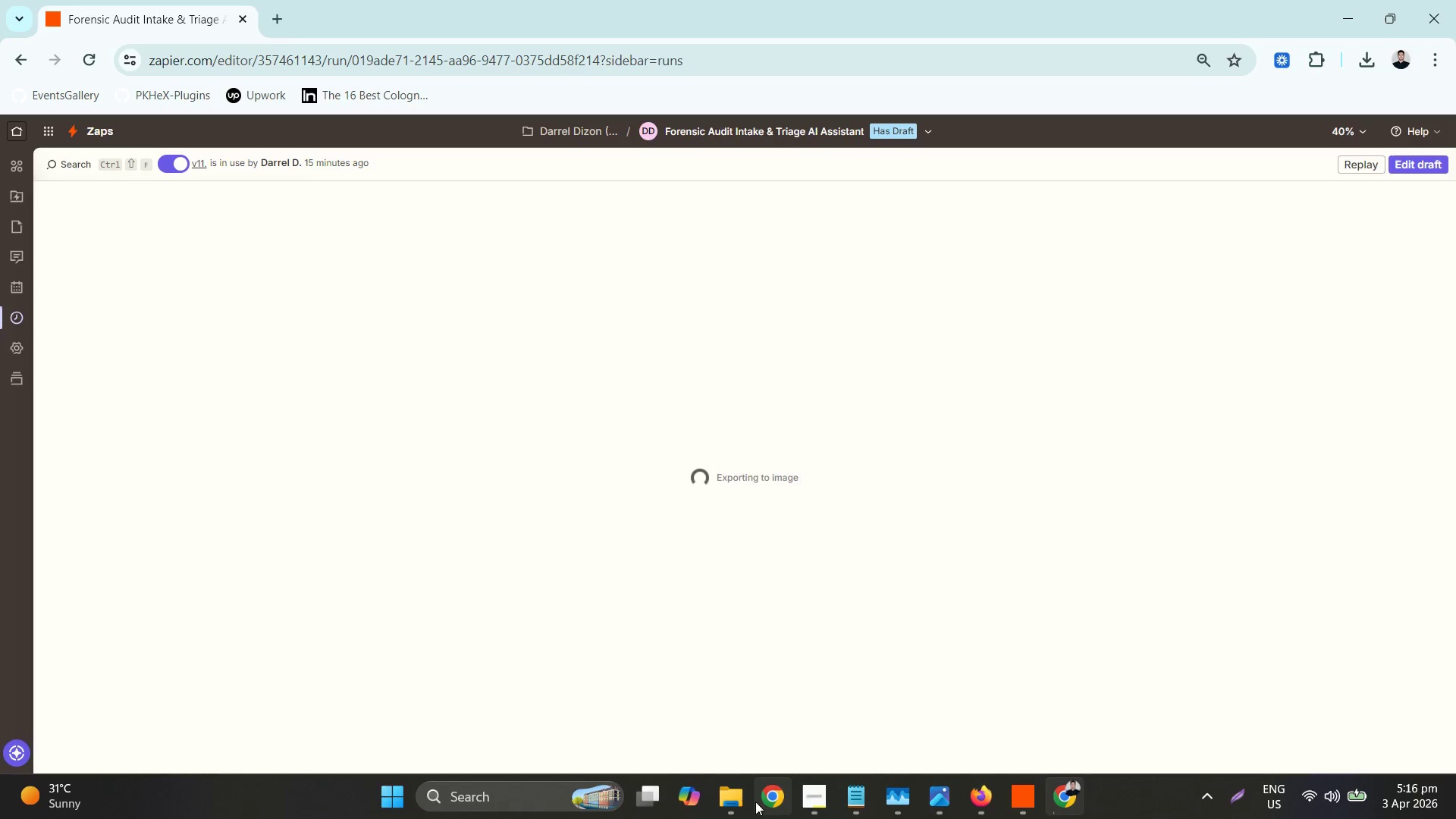 
left_click([990, 787])
 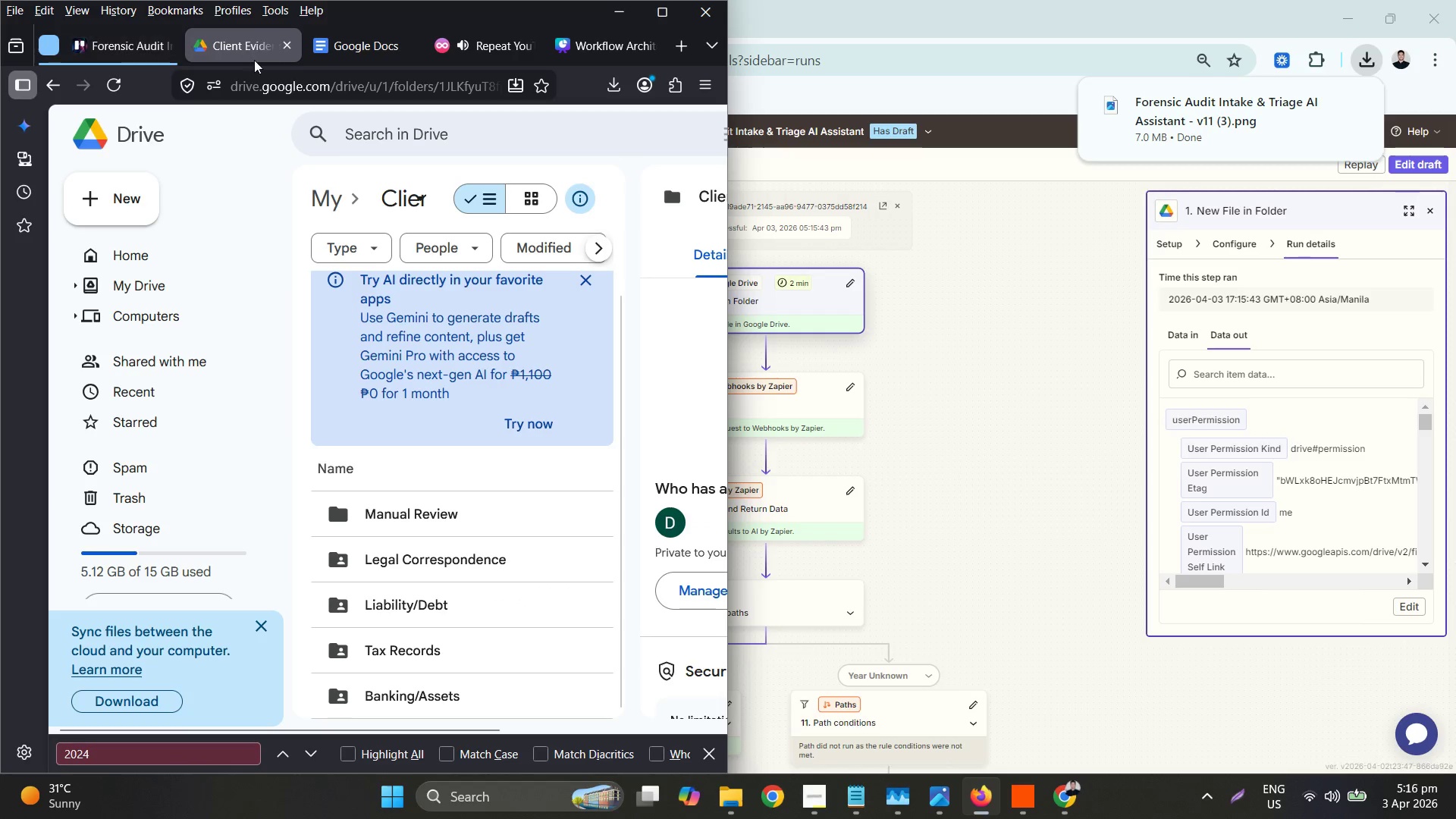 
scroll: coordinate [484, 600], scroll_direction: down, amount: 11.0
 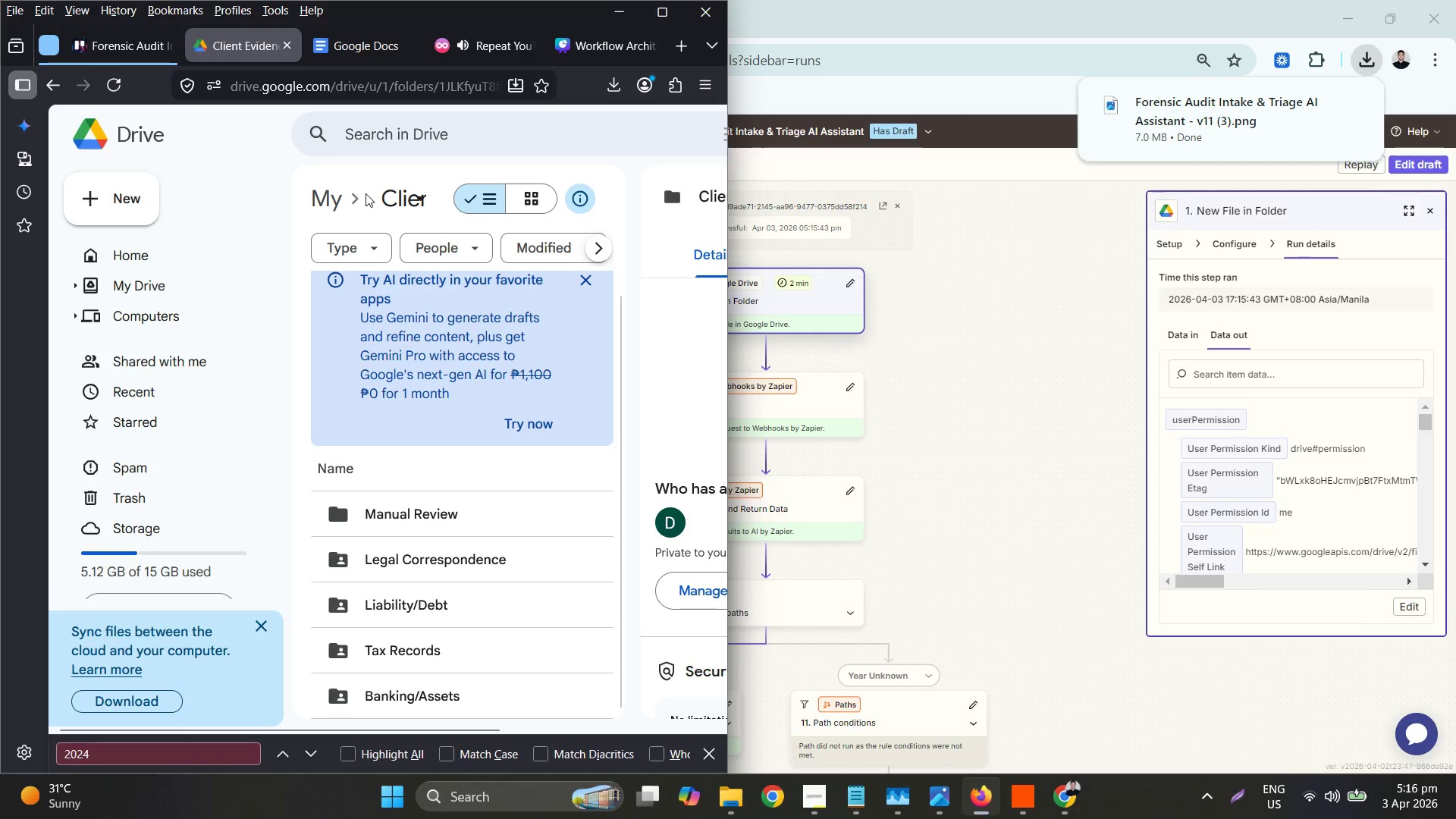 
left_click([391, 196])
 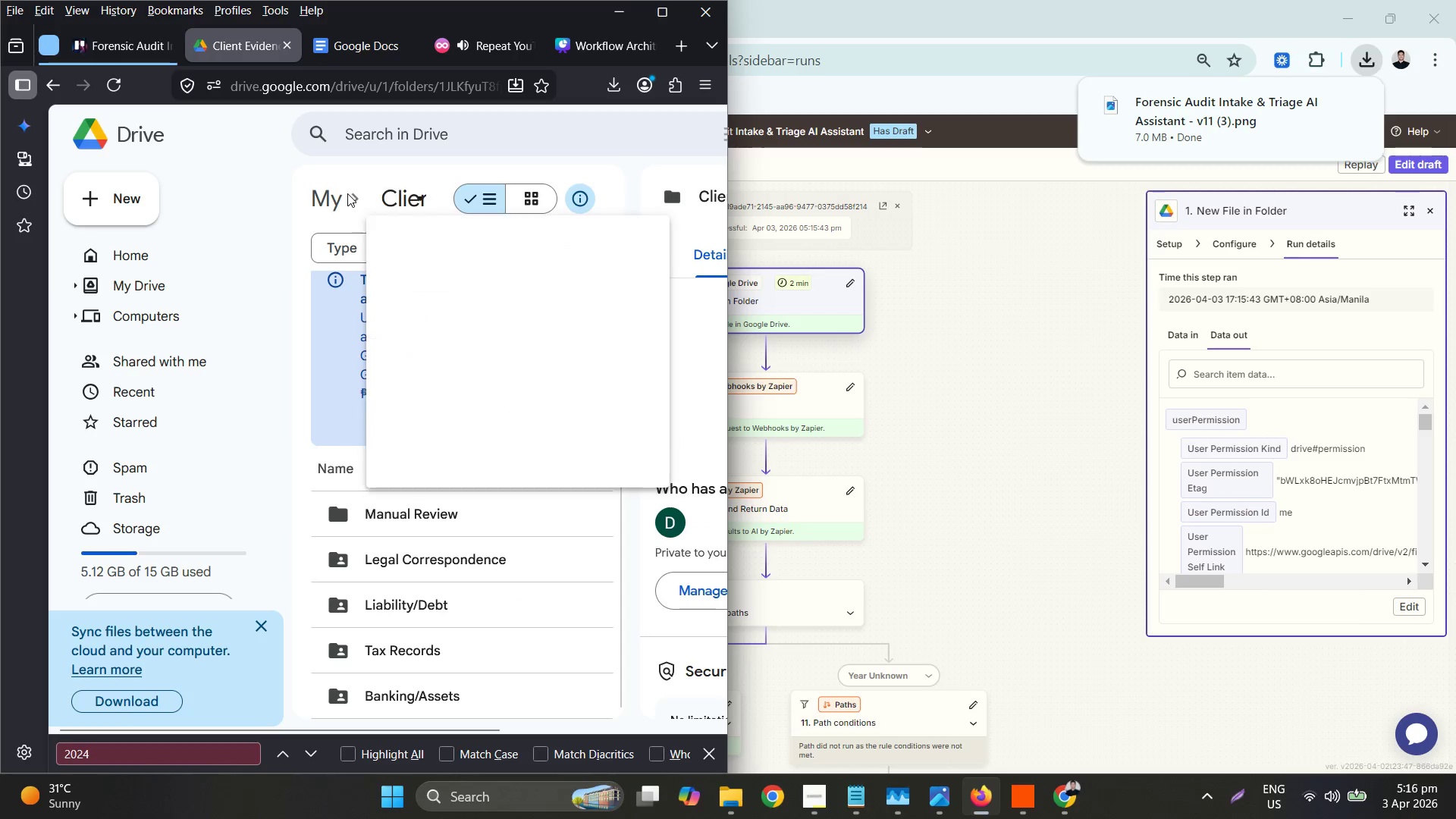 
double_click([331, 193])
 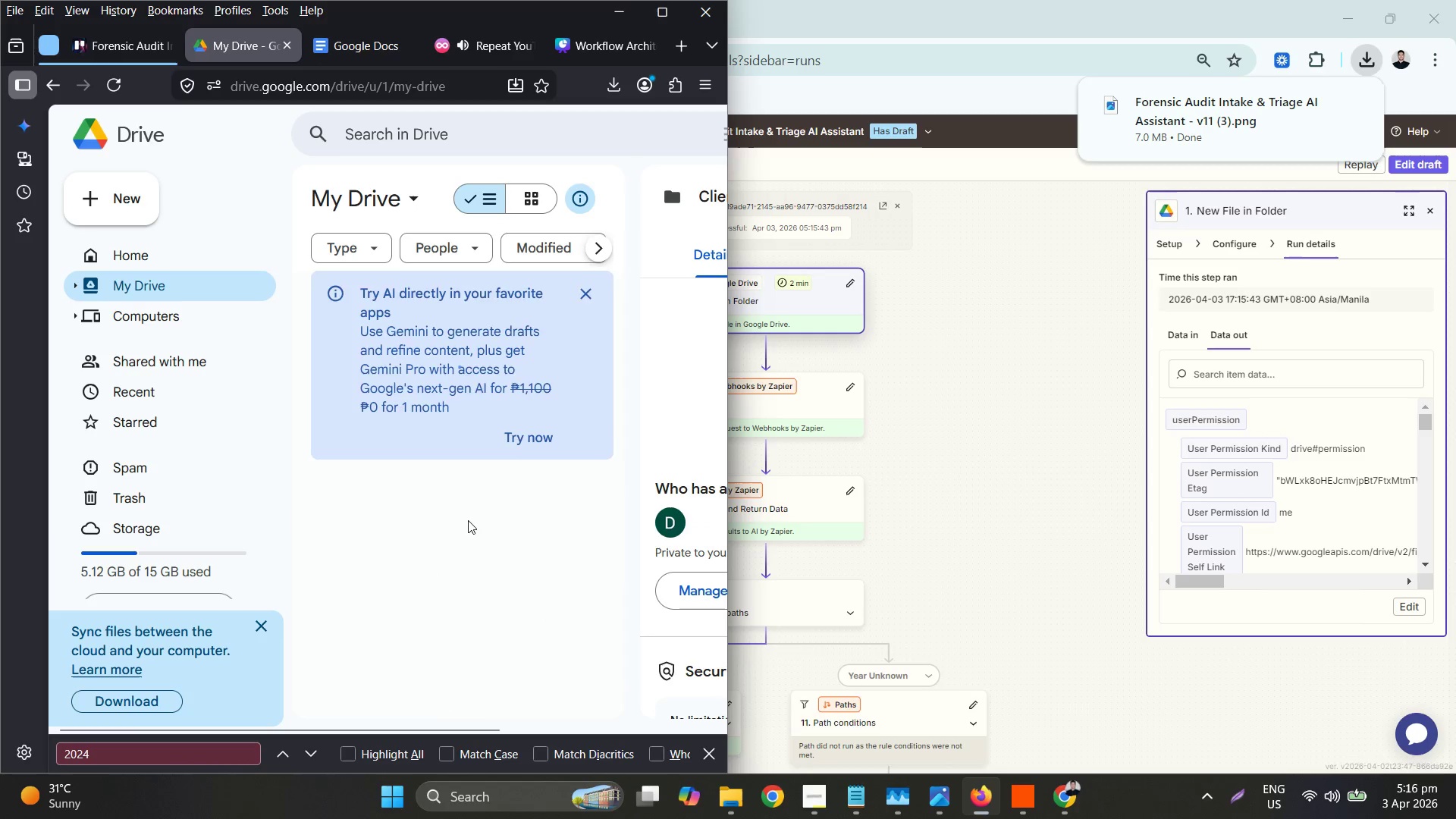 
scroll: coordinate [468, 553], scroll_direction: down, amount: 10.0
 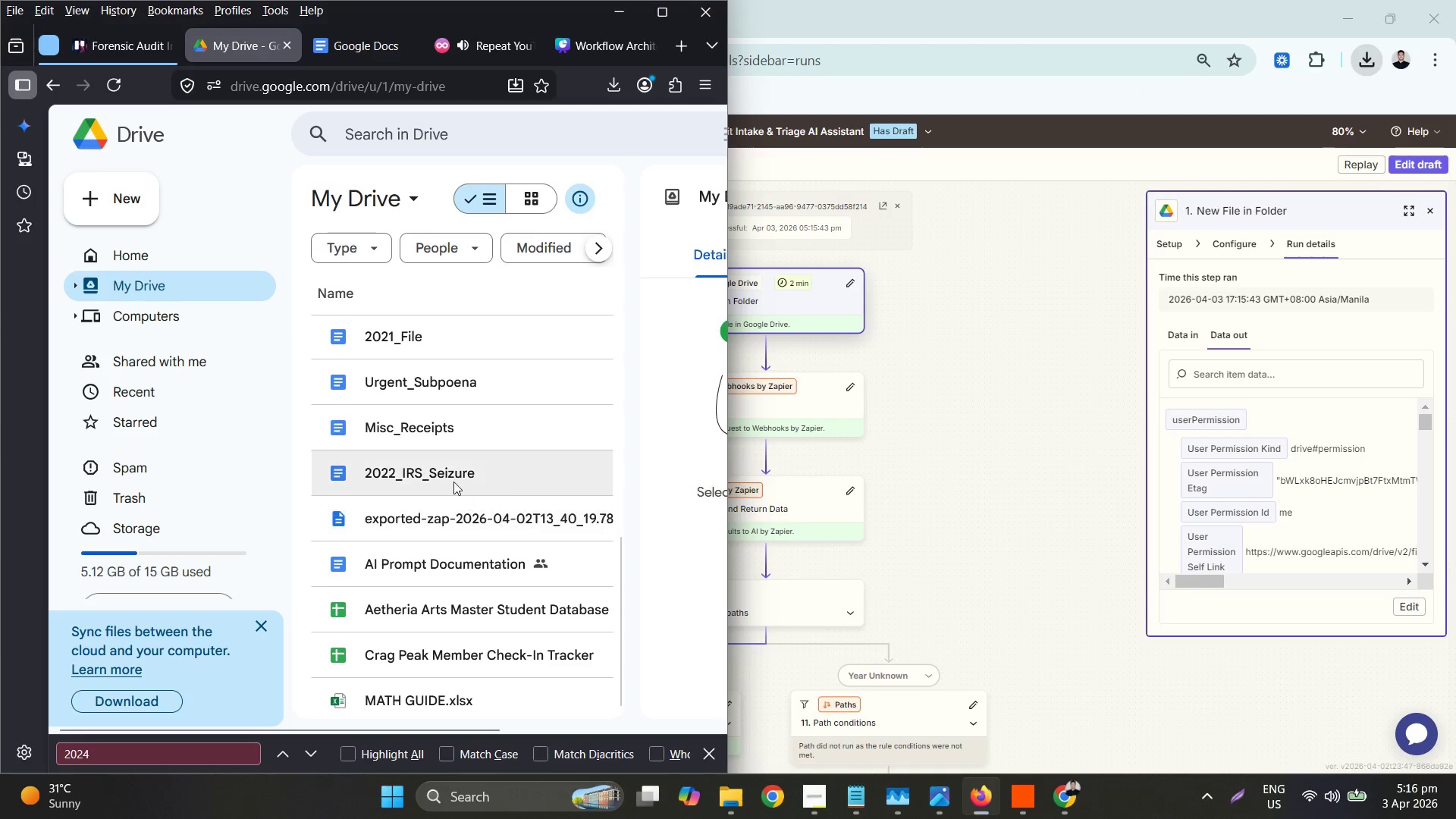 
left_click_drag(start_coordinate=[444, 469], to_coordinate=[413, 519])
 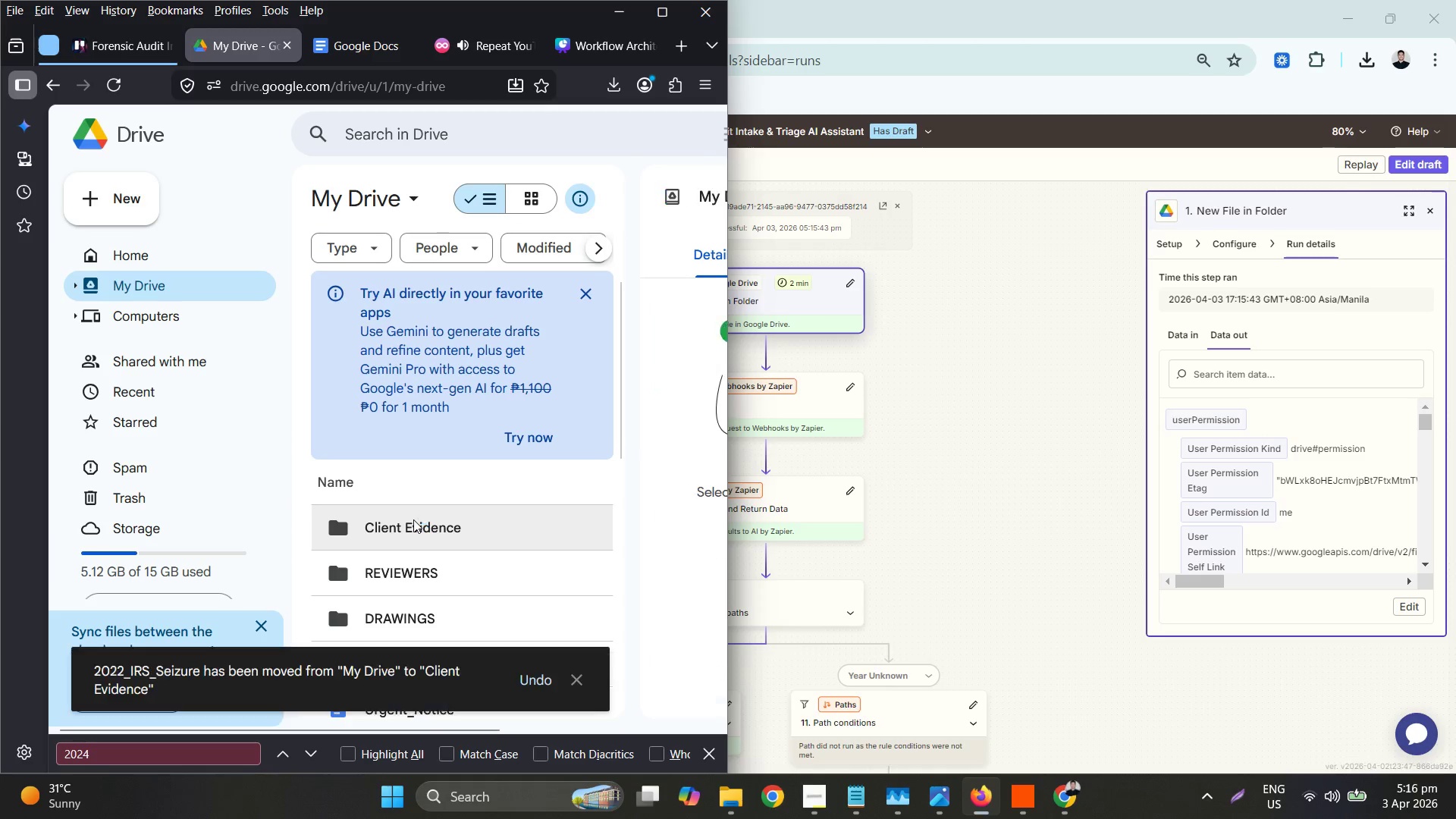 
double_click([413, 519])
 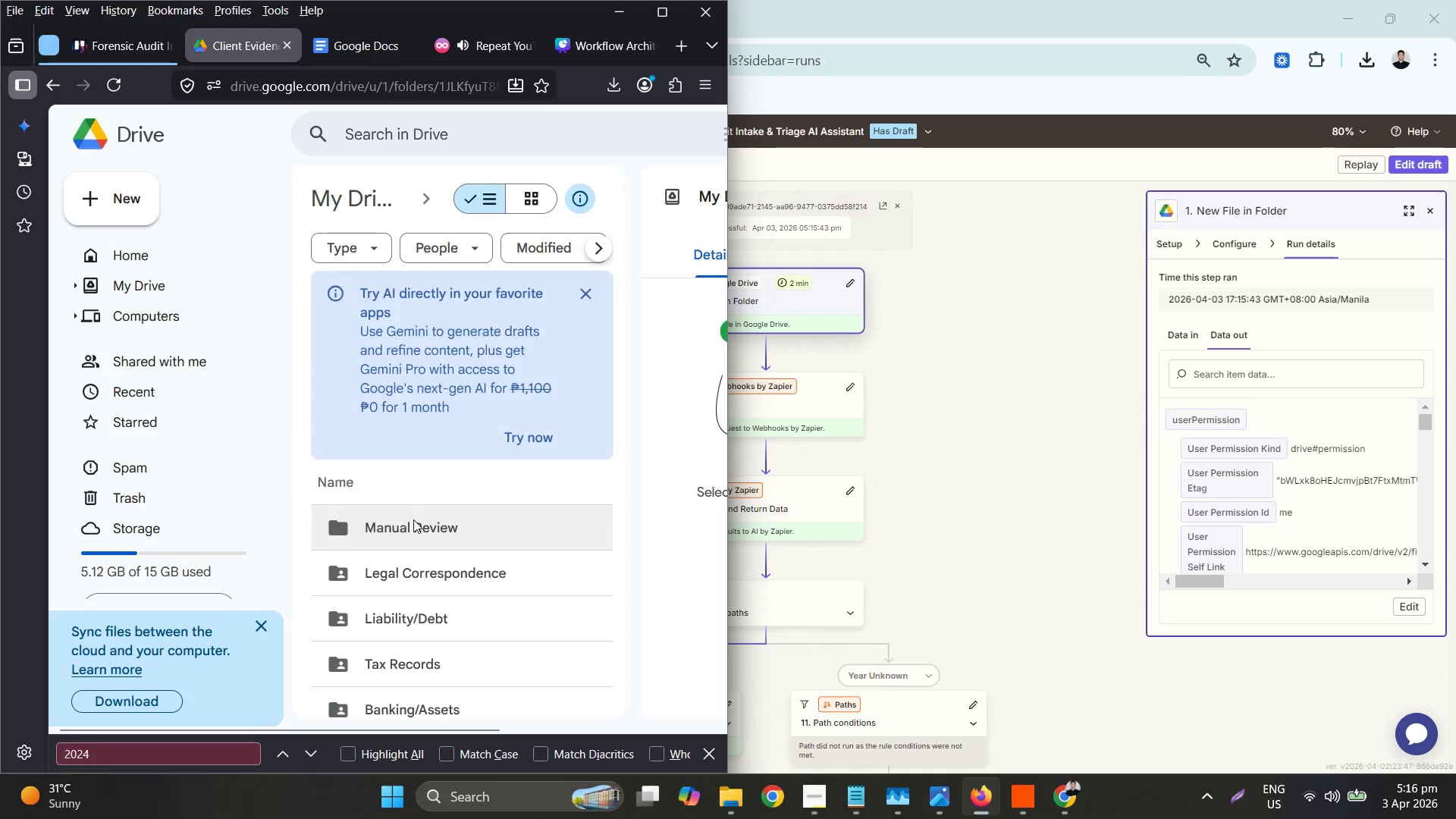 
scroll: coordinate [445, 620], scroll_direction: down, amount: 6.0
 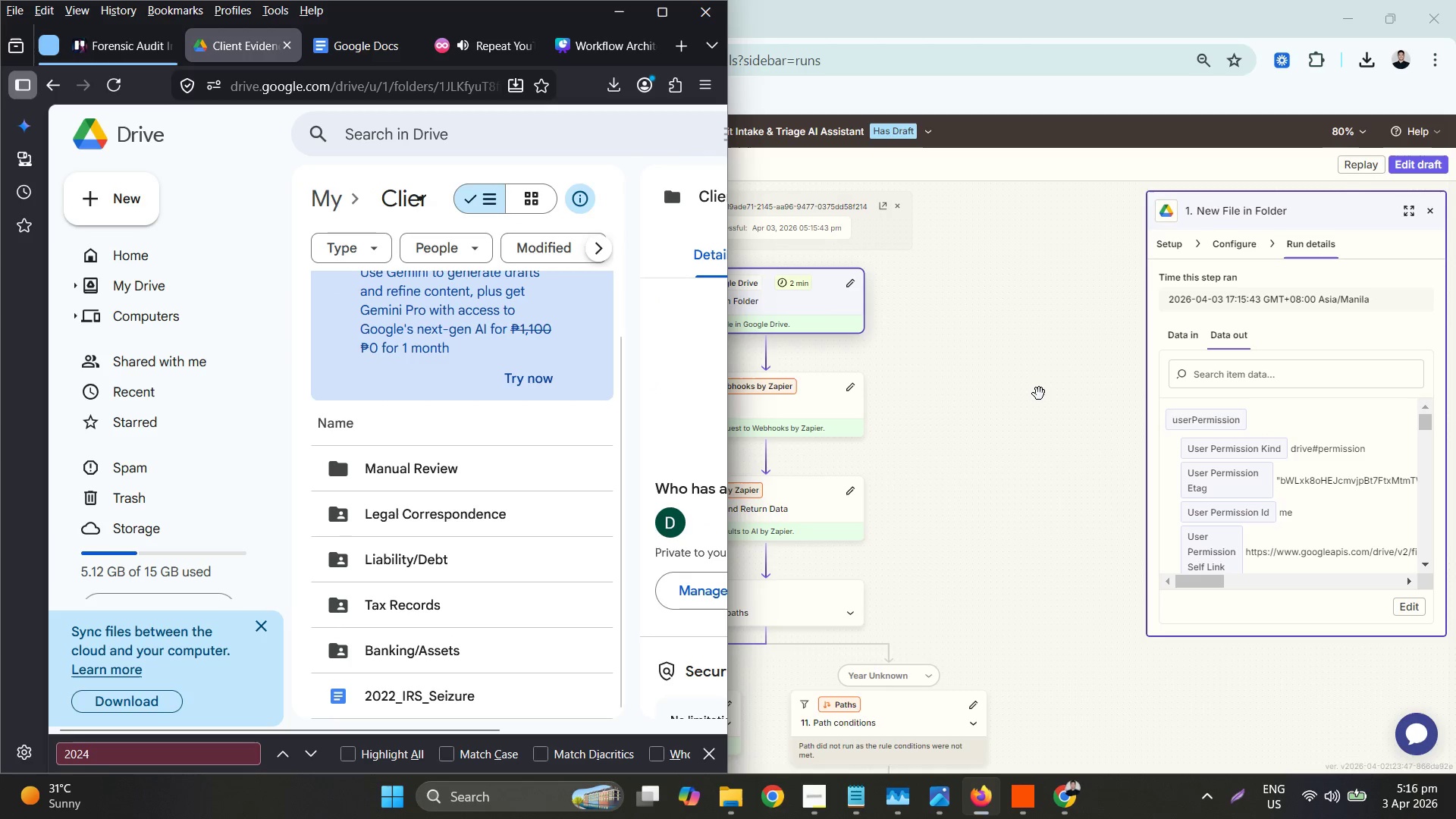 
left_click([1039, 394])
 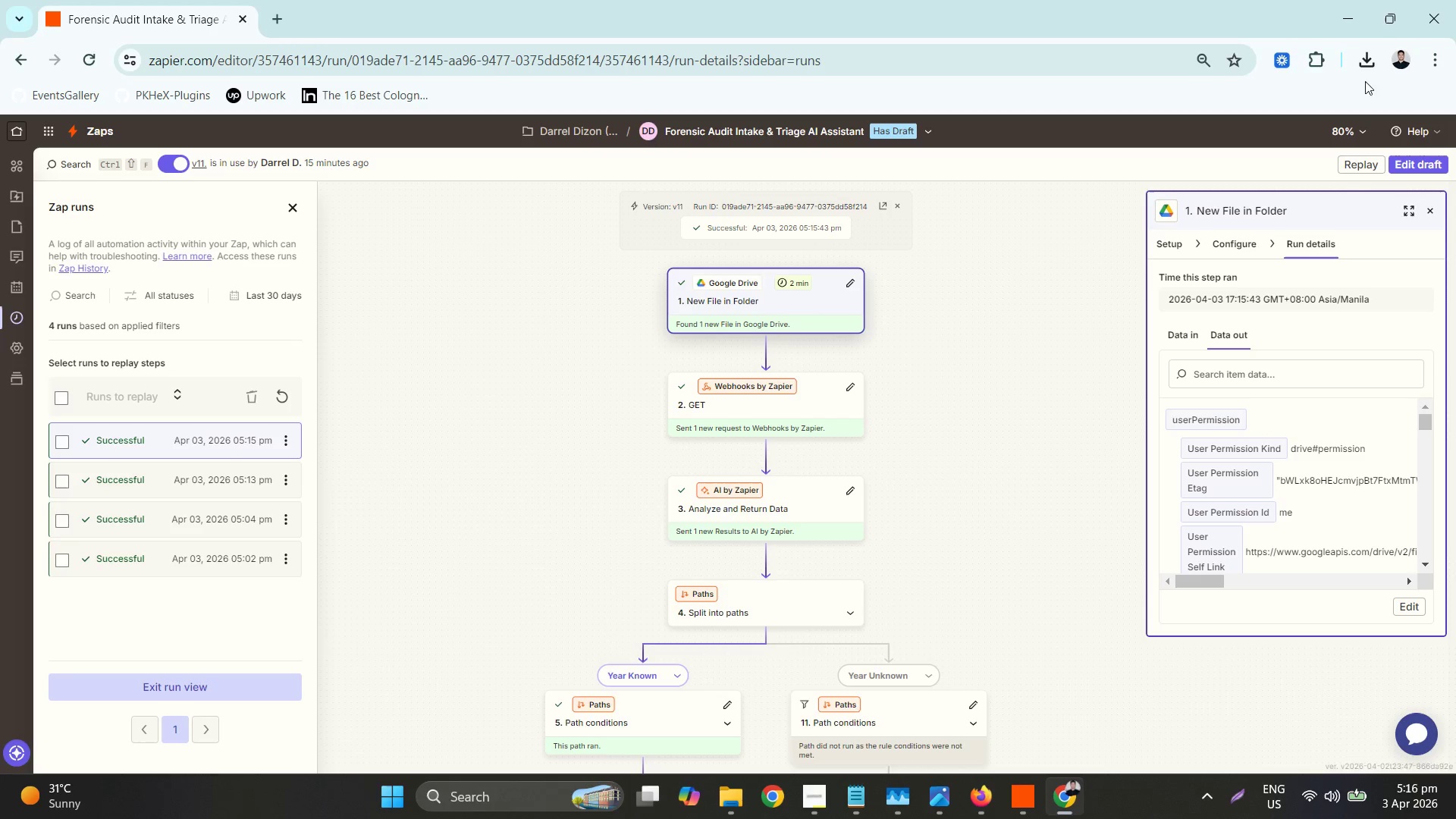 
left_click([1360, 60])
 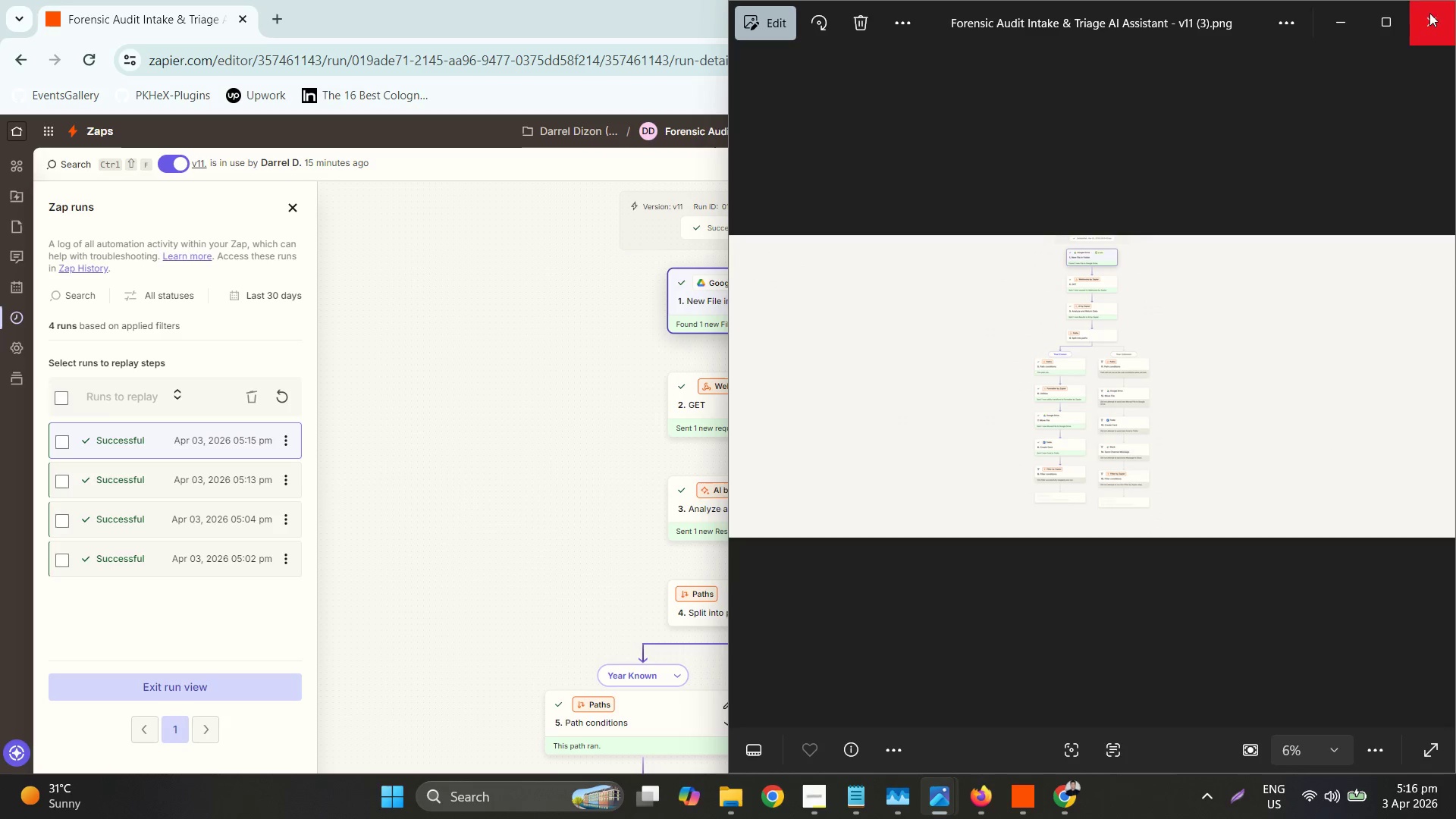 
left_click([770, 129])
 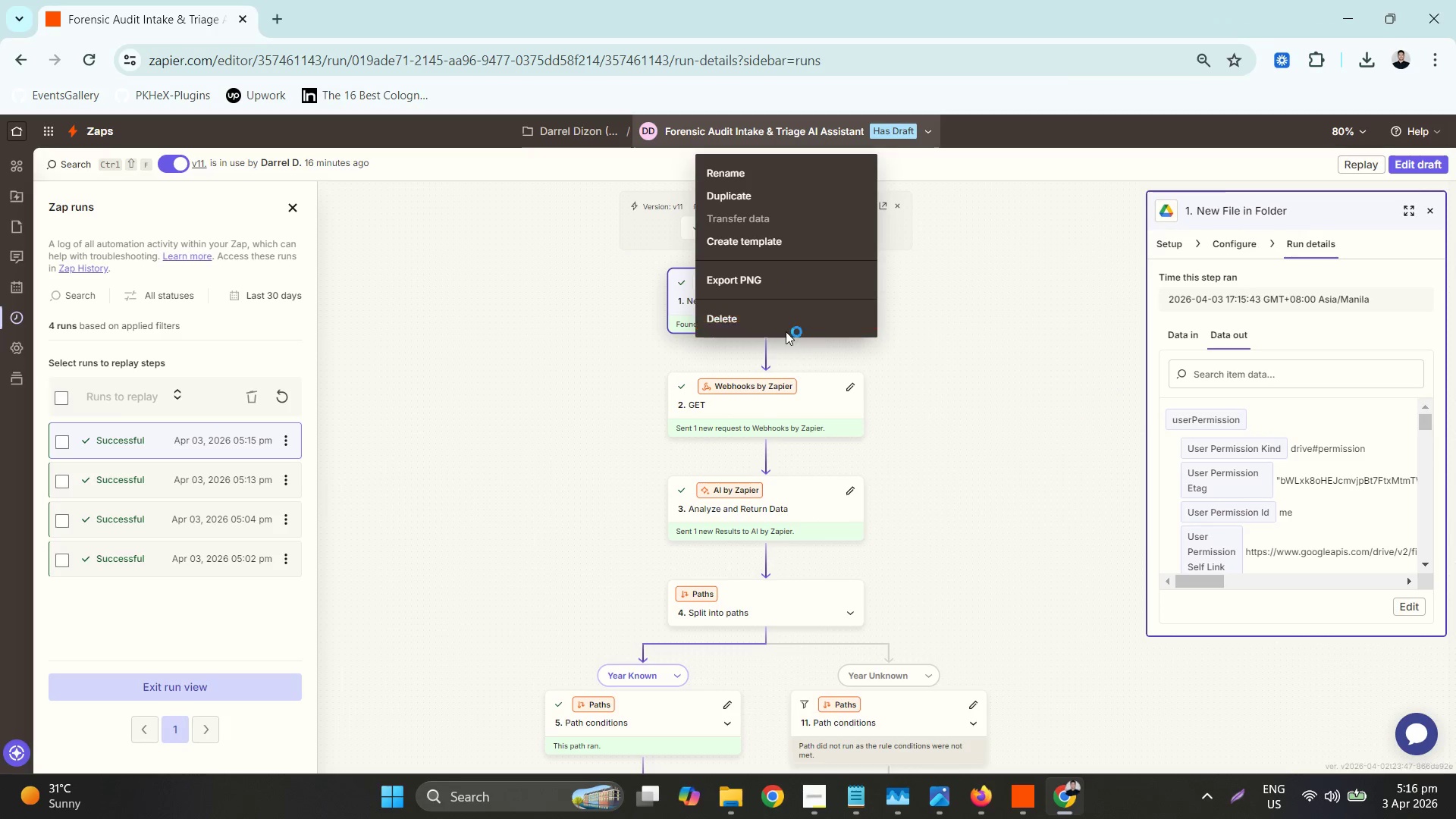 
left_click_drag(start_coordinate=[777, 318], to_coordinate=[767, 280])
 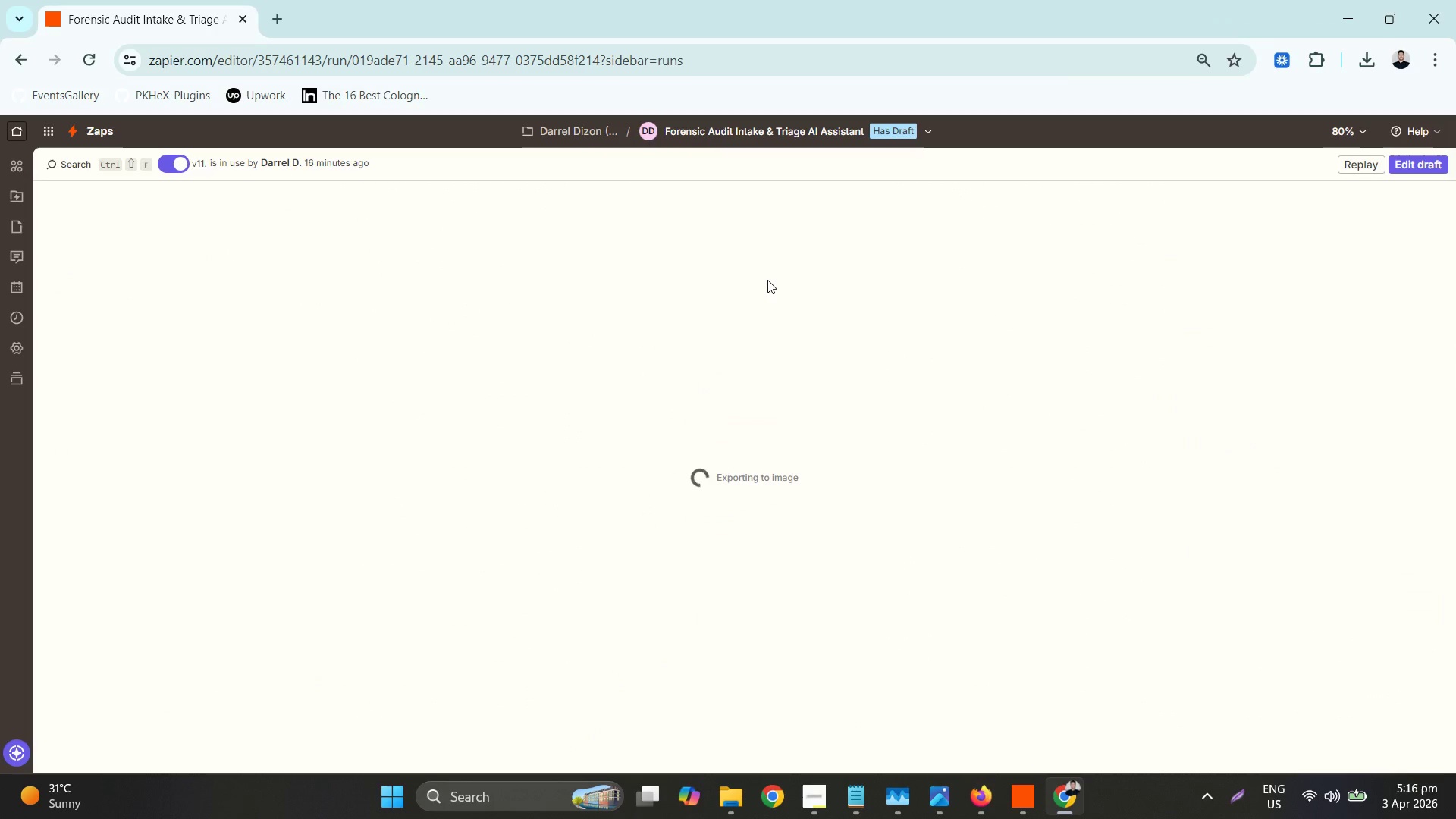 
left_click([767, 280])
 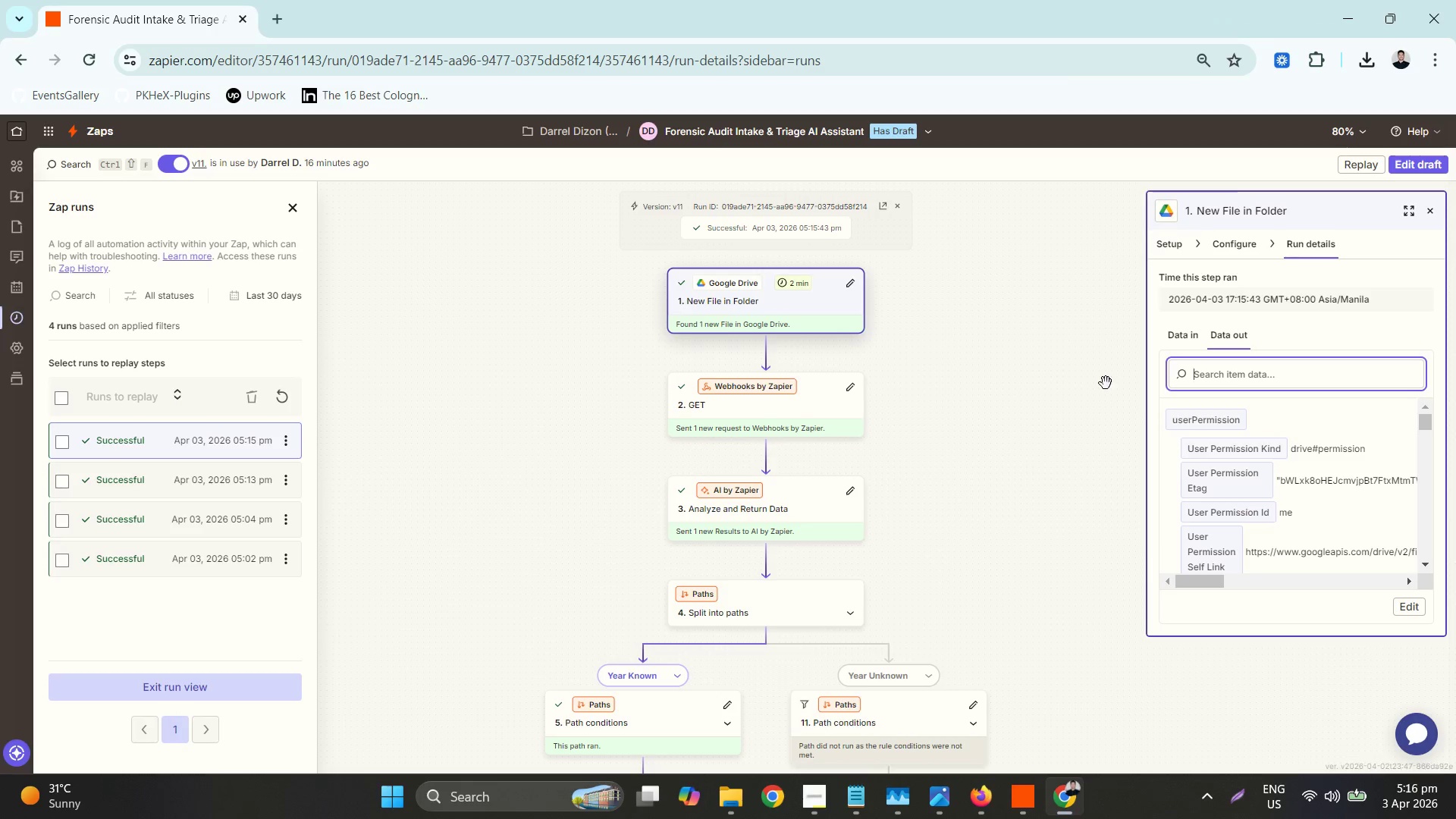 
wait(5.72)
 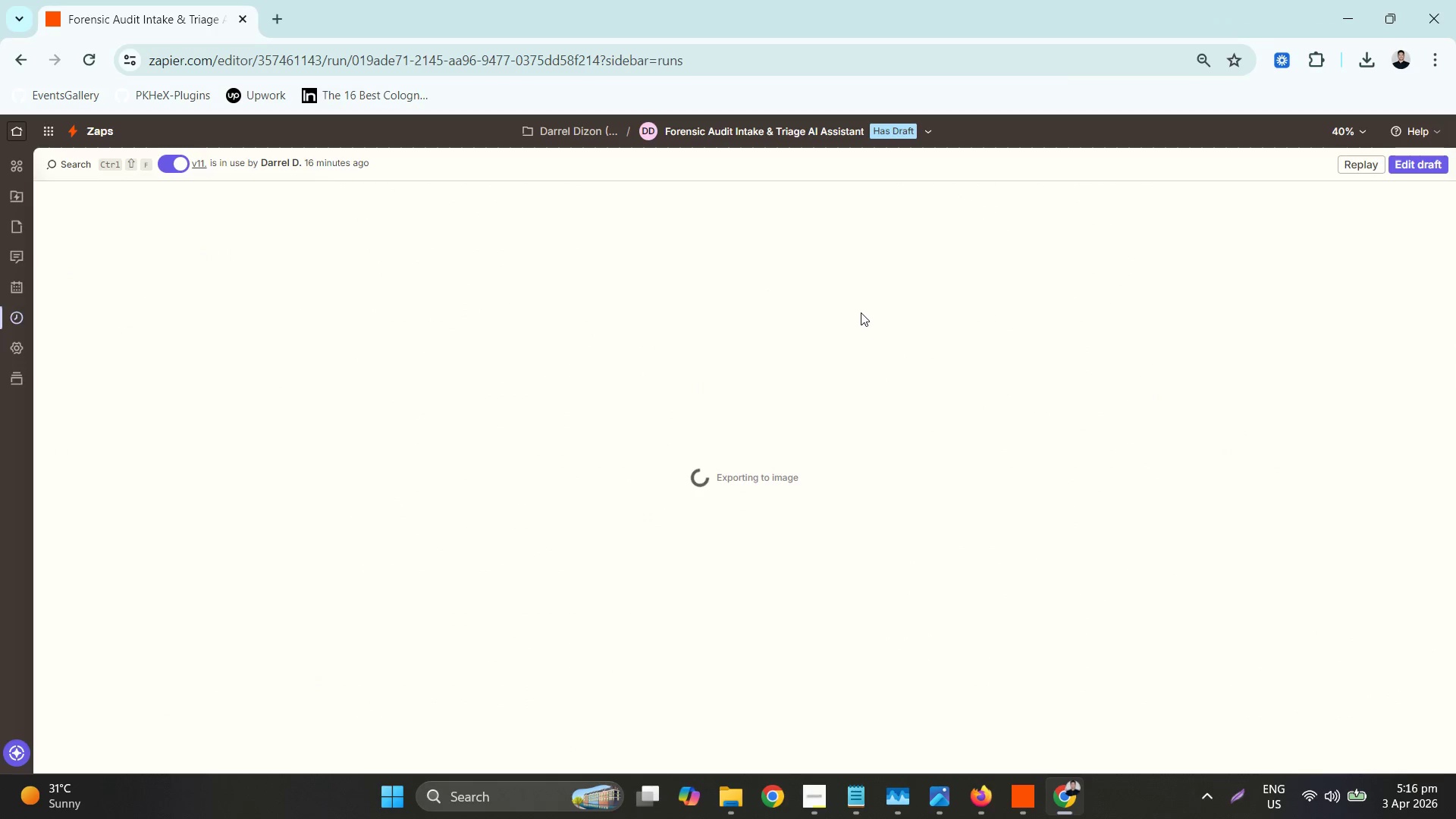 
left_click([1184, 107])
 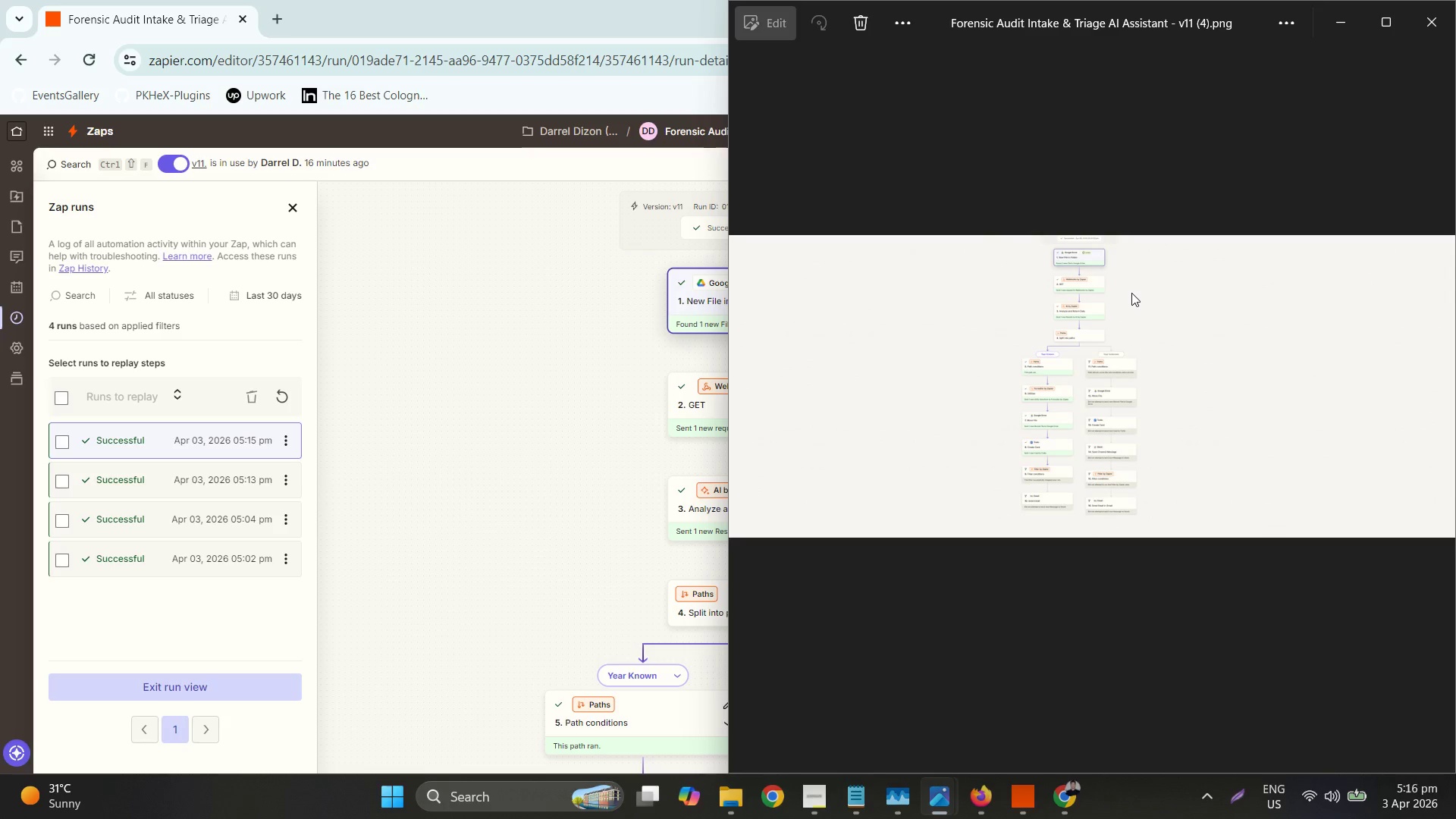 
hold_key(key=ControlLeft, duration=0.45)
 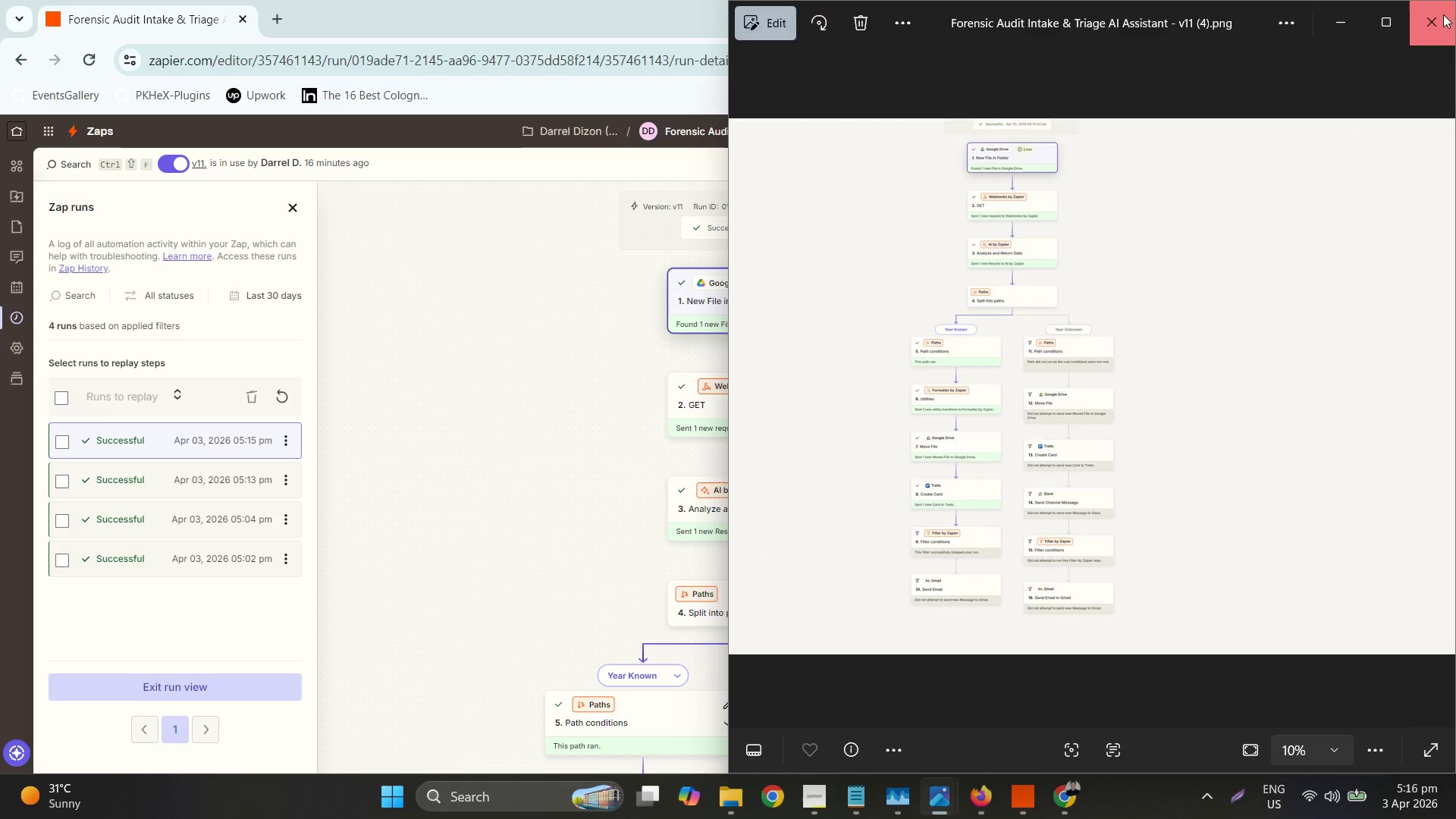 
left_click([1443, 14])
 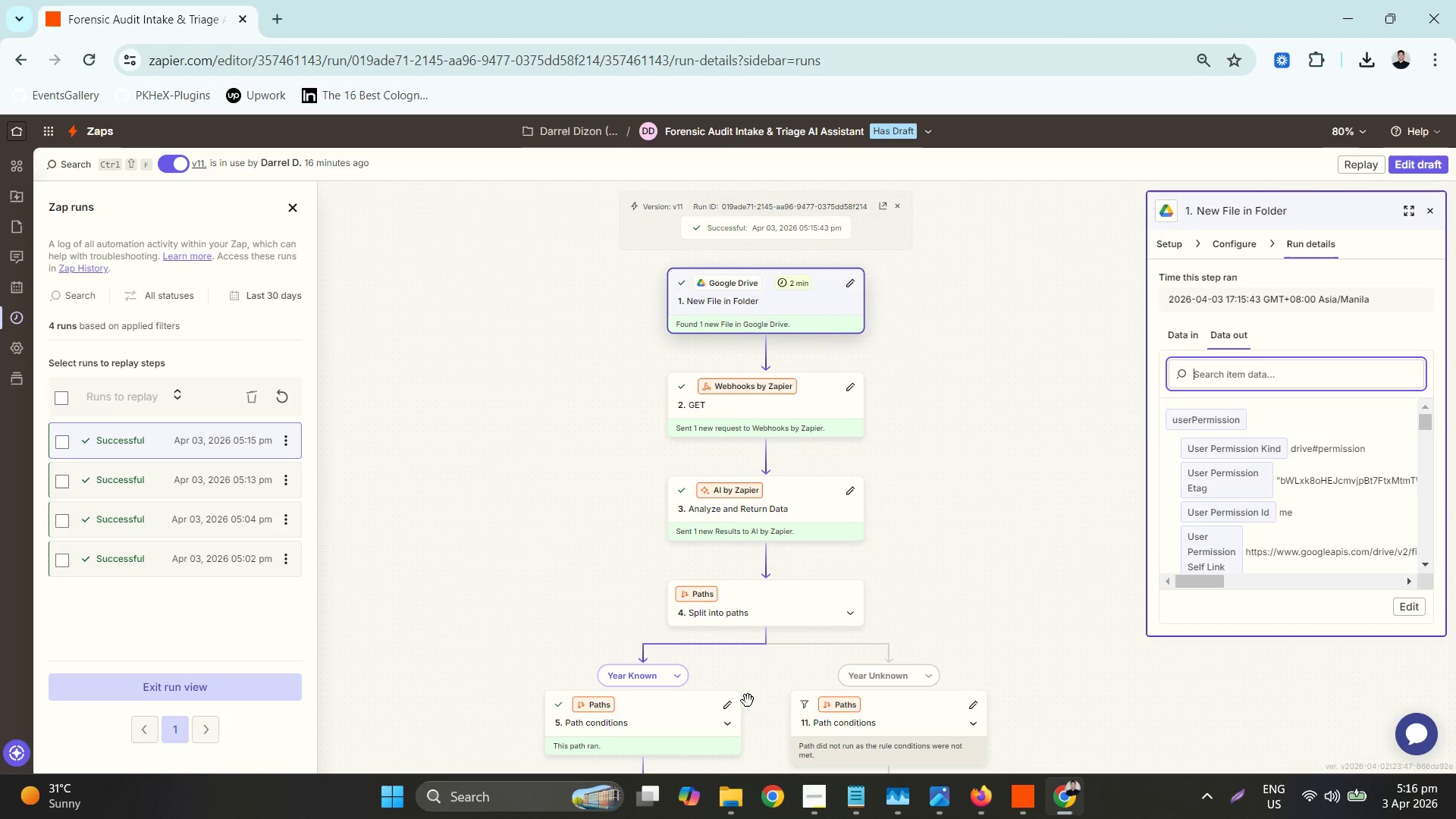 
scroll: coordinate [1167, 472], scroll_direction: up, amount: 6.0
 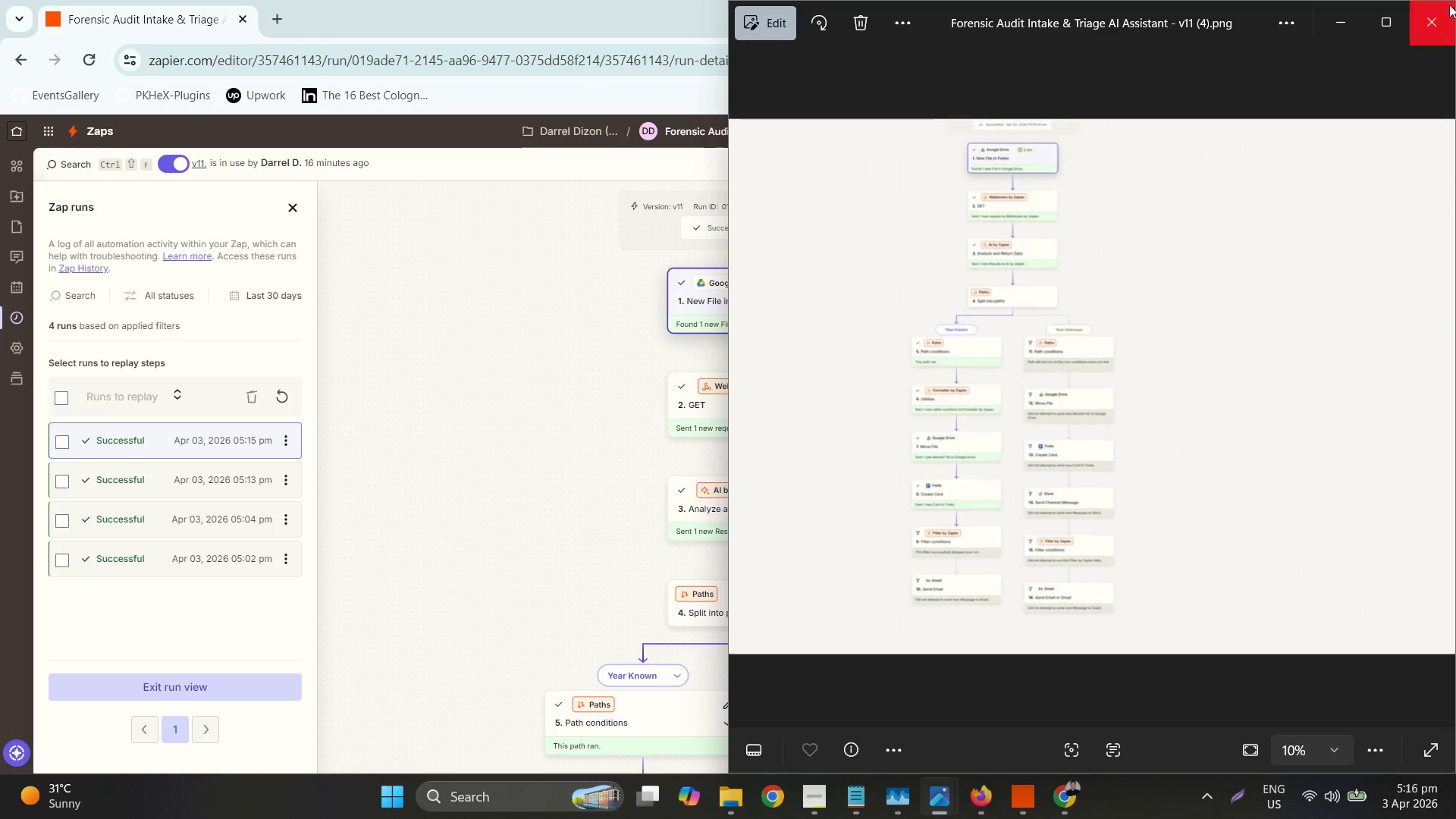 
left_click([741, 800])
 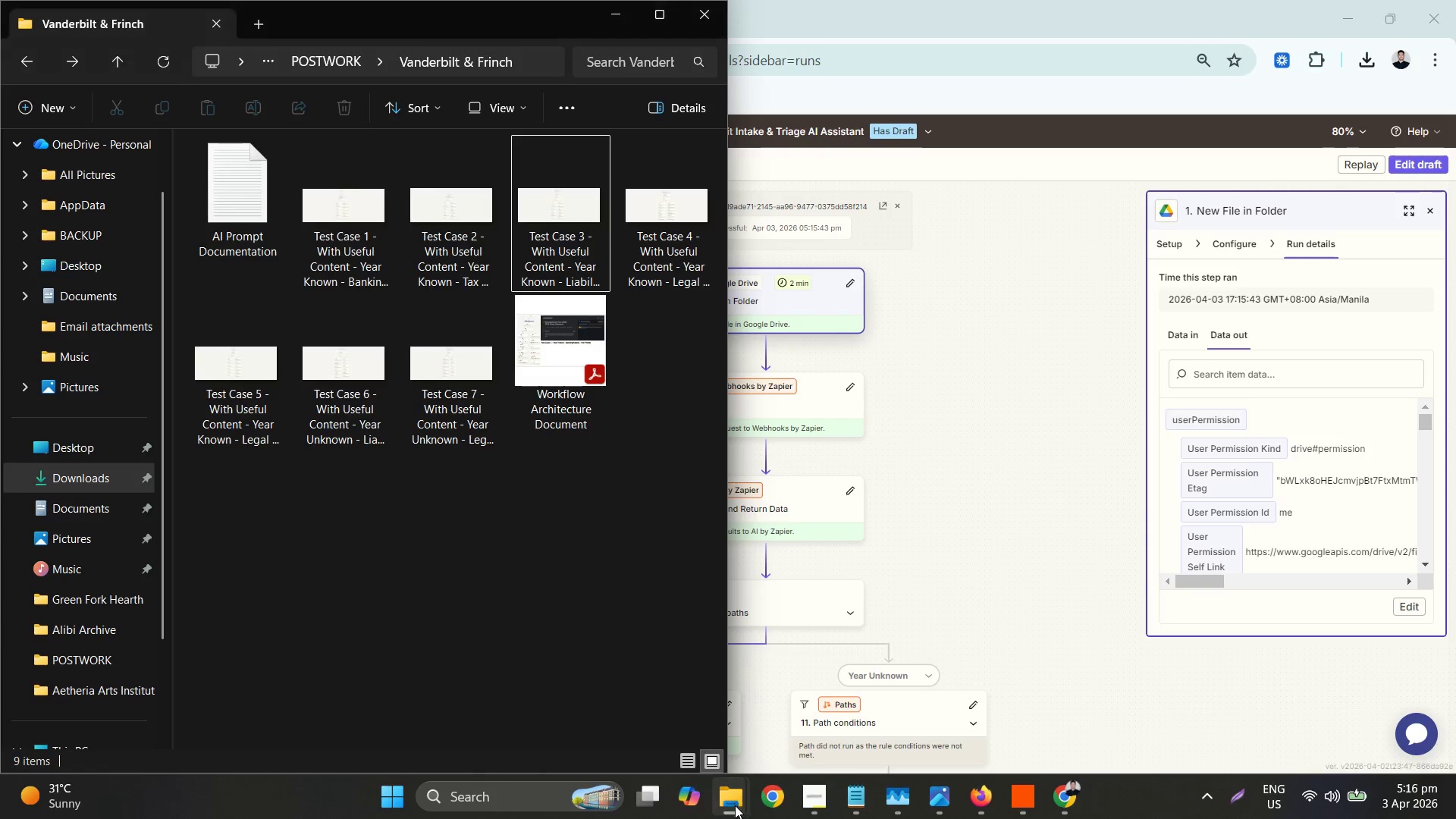 
double_click([802, 710])
 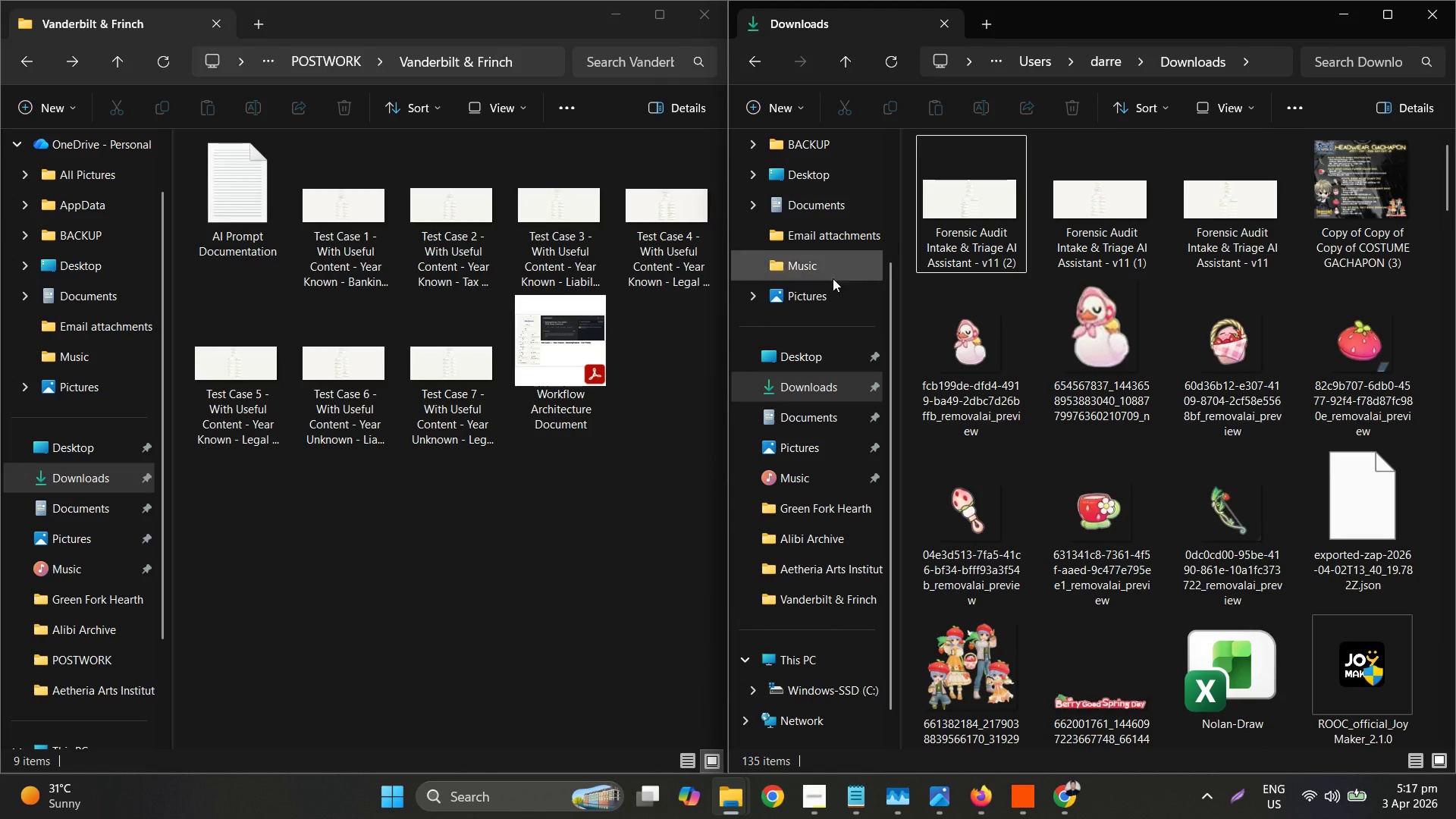 
left_click([824, 377])
 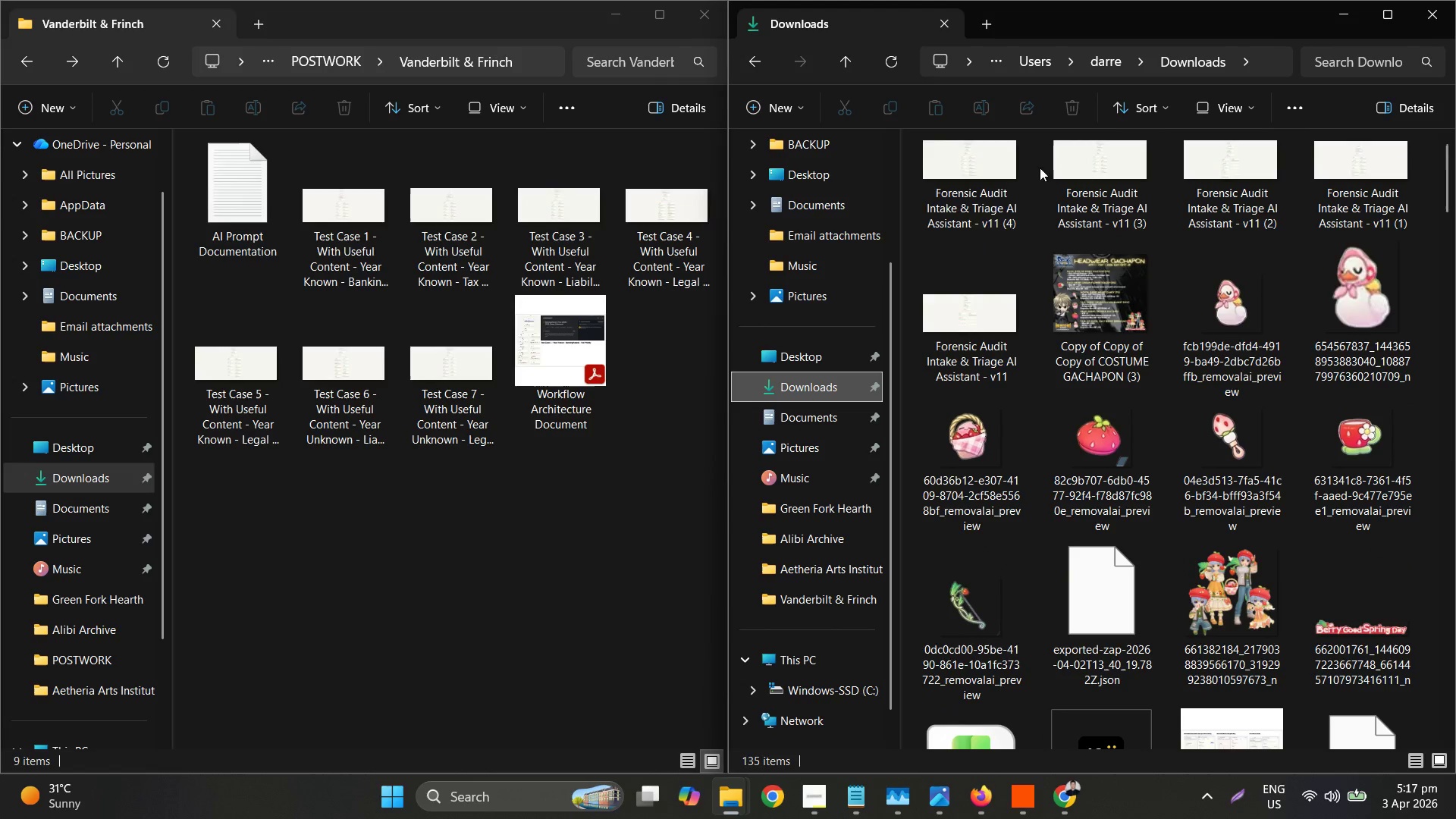 
left_click([990, 165])
 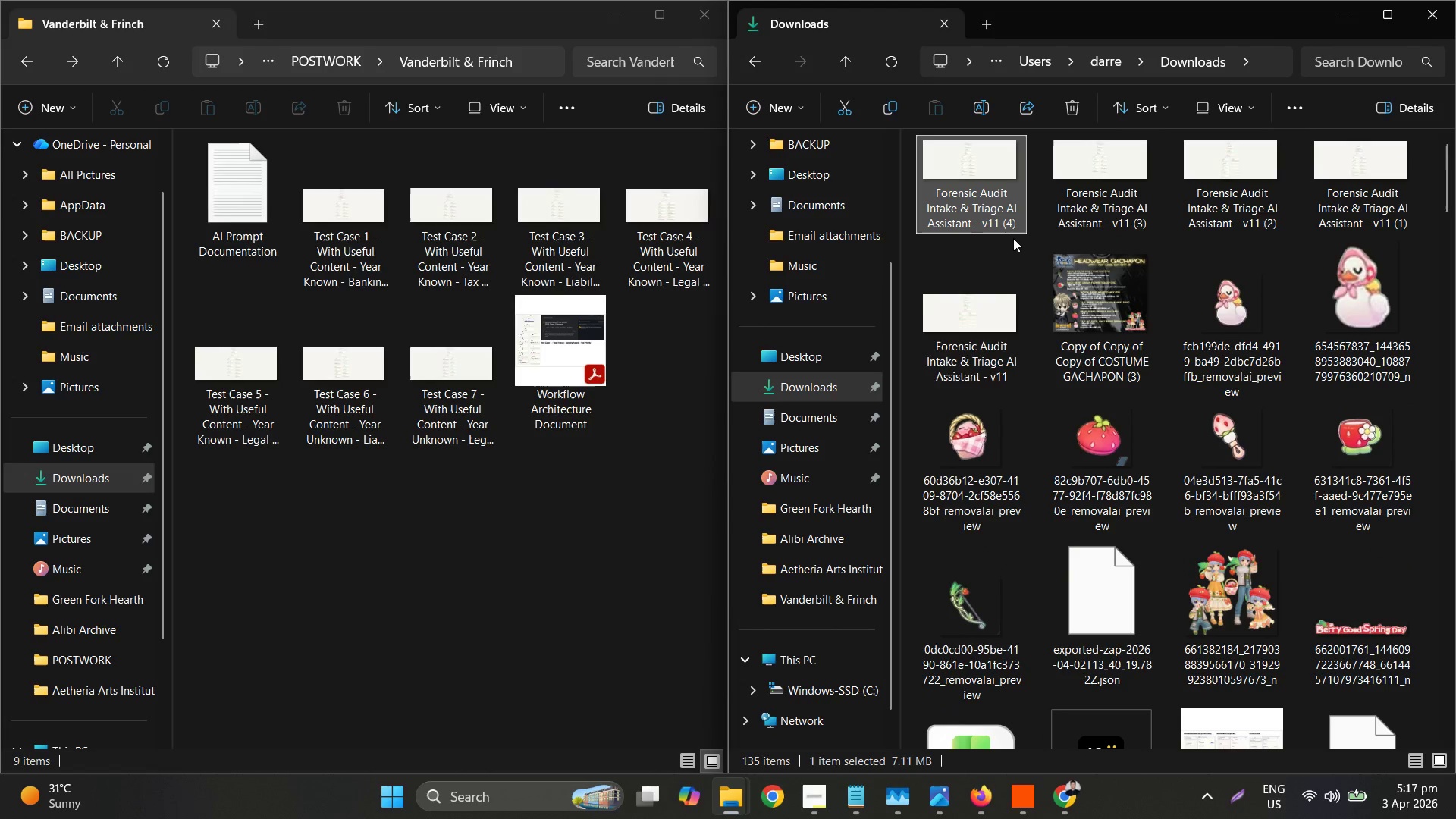 
scroll: coordinate [1009, 249], scroll_direction: up, amount: 2.0
 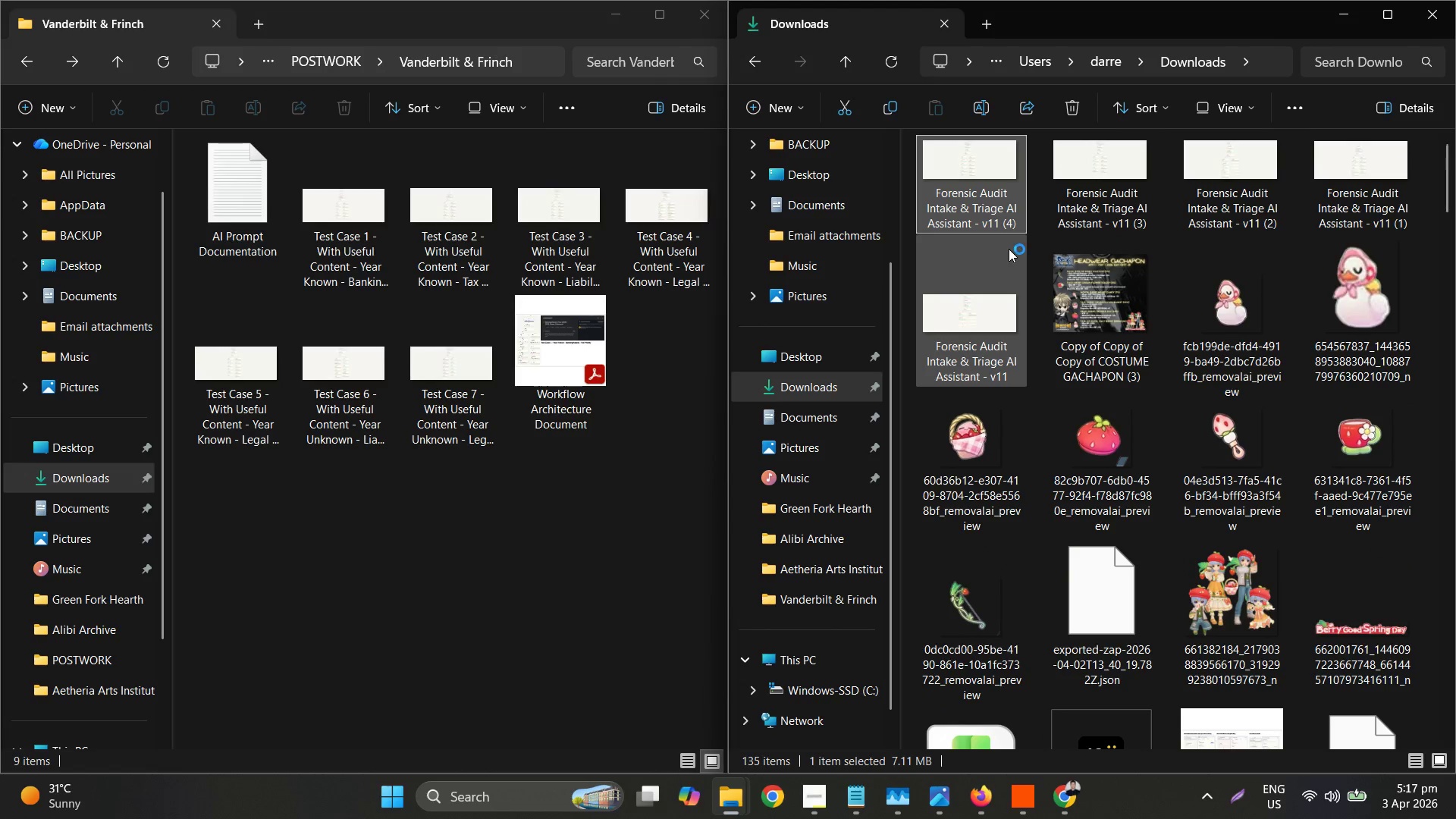 
key(Control+X)
 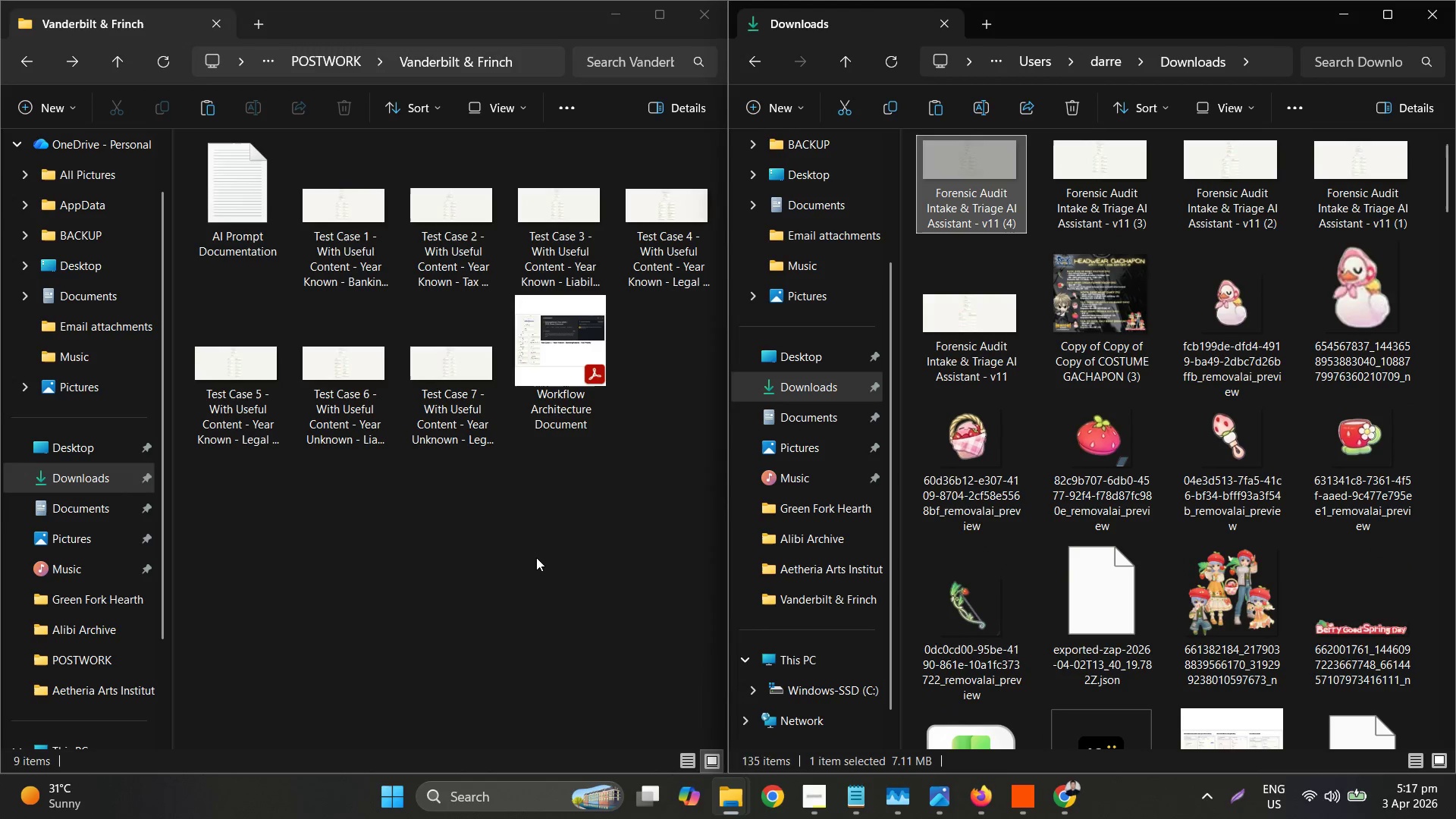 
key(Control+ControlLeft)
 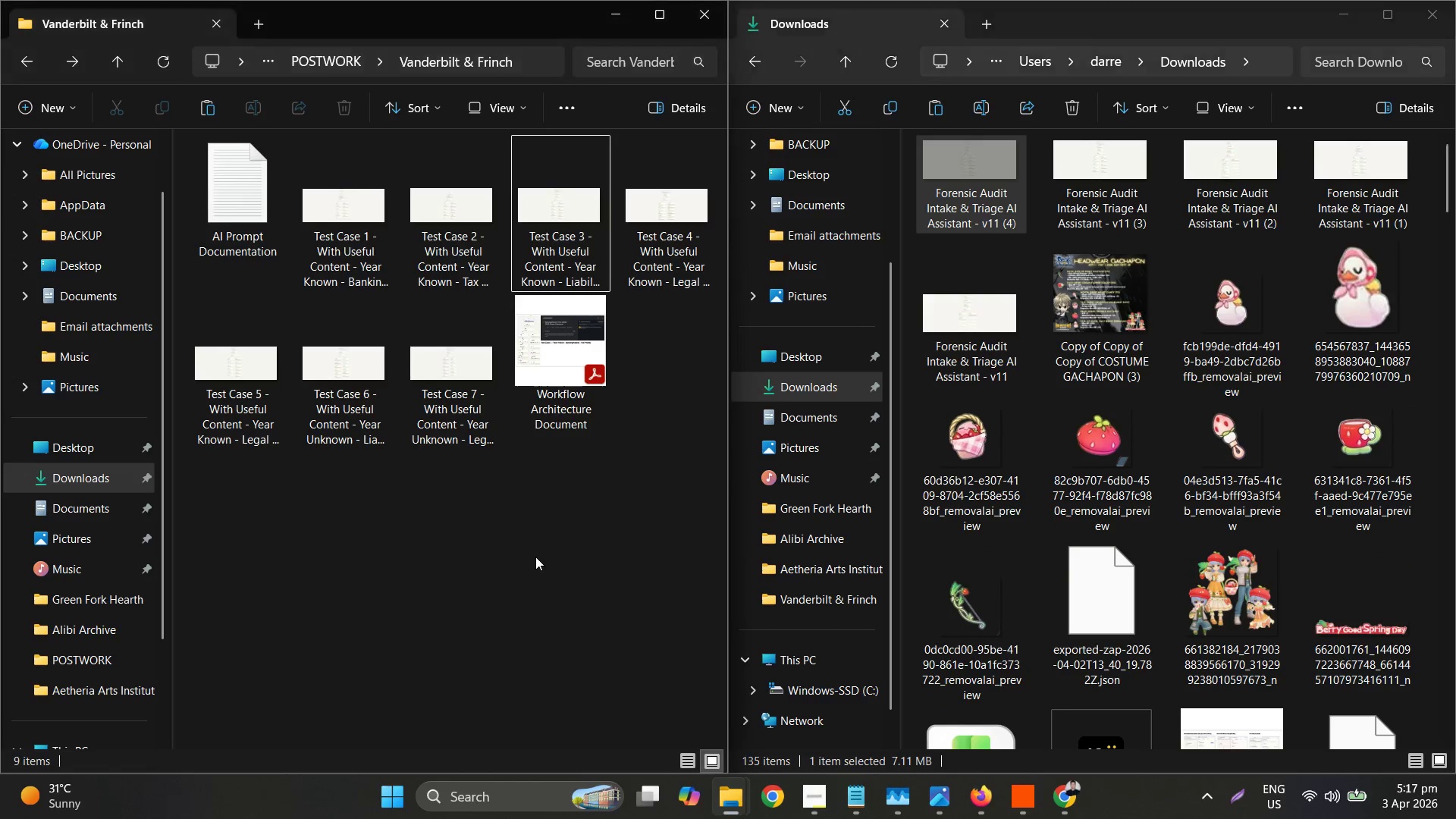 
key(Control+V)
 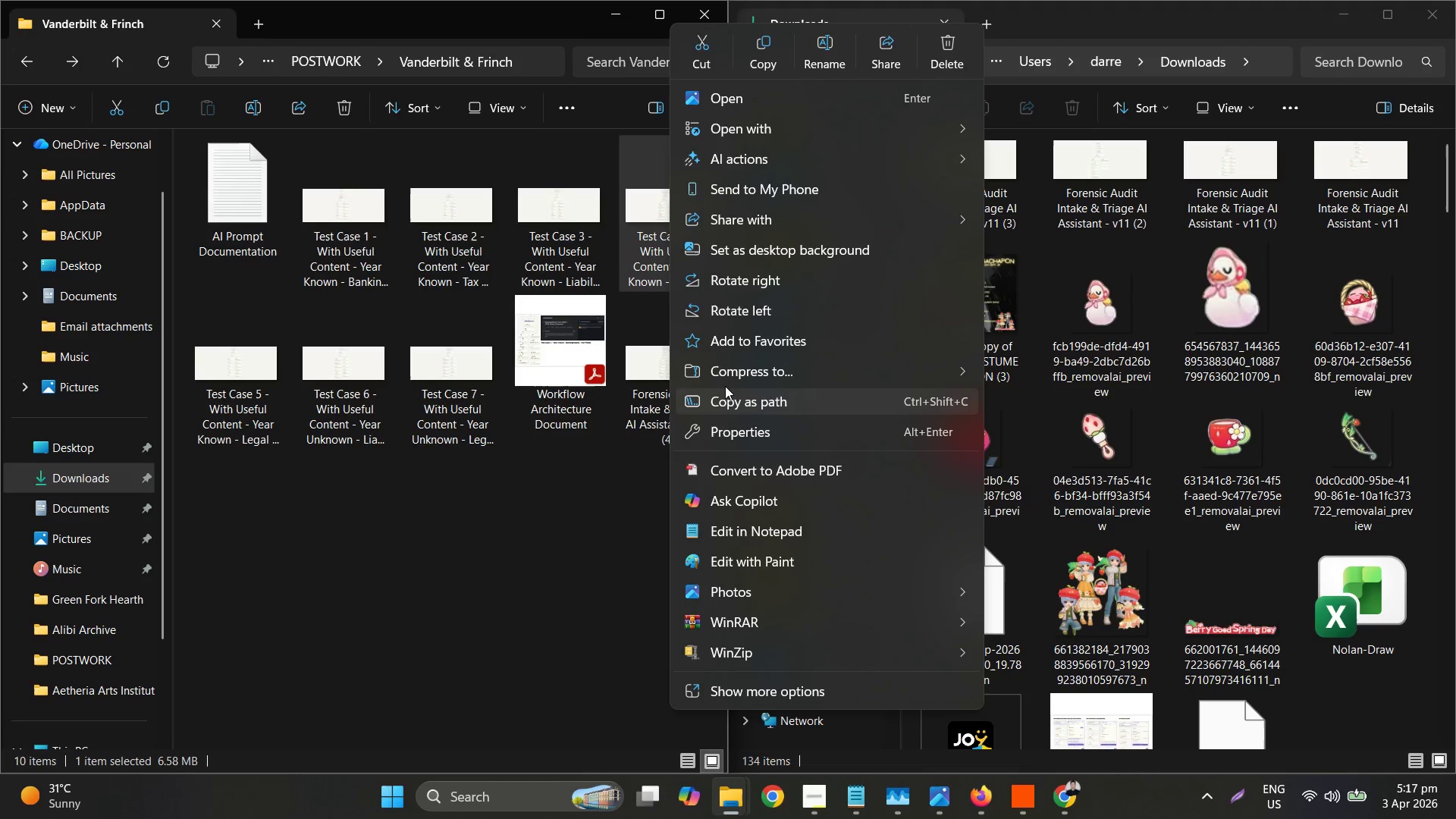 
key(Control+C)
 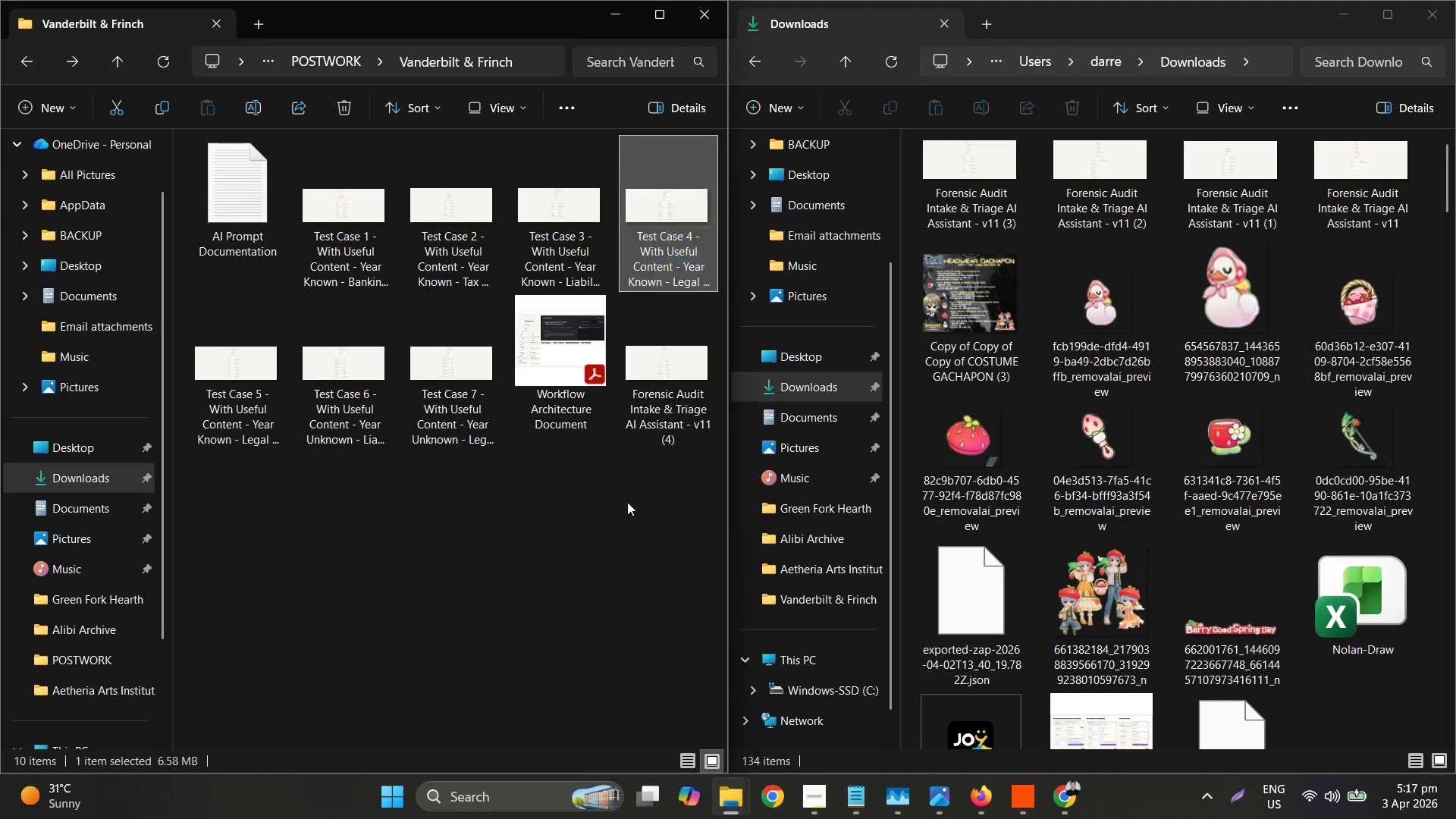 
double_click([653, 231])
 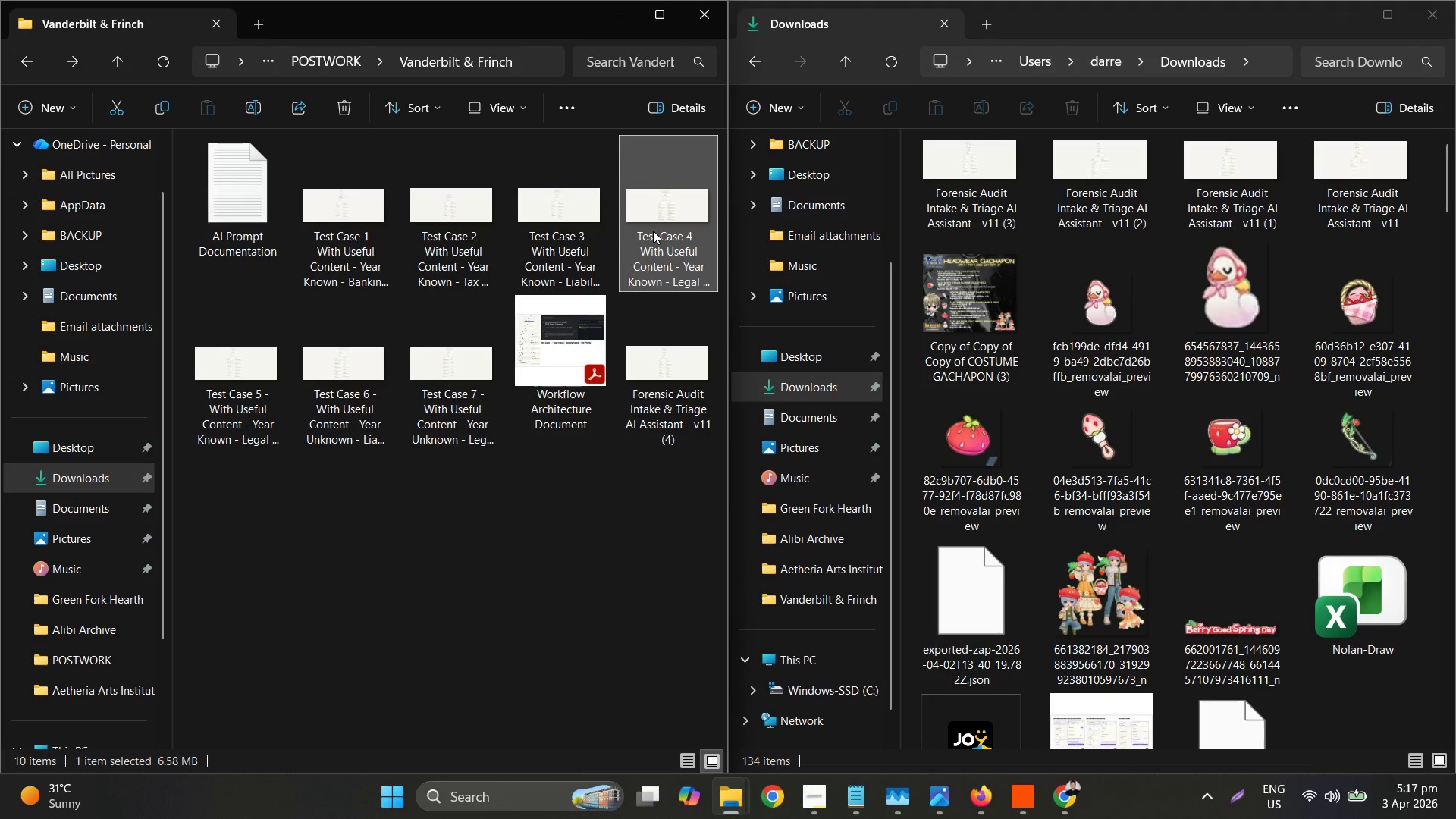 
key(Delete)
 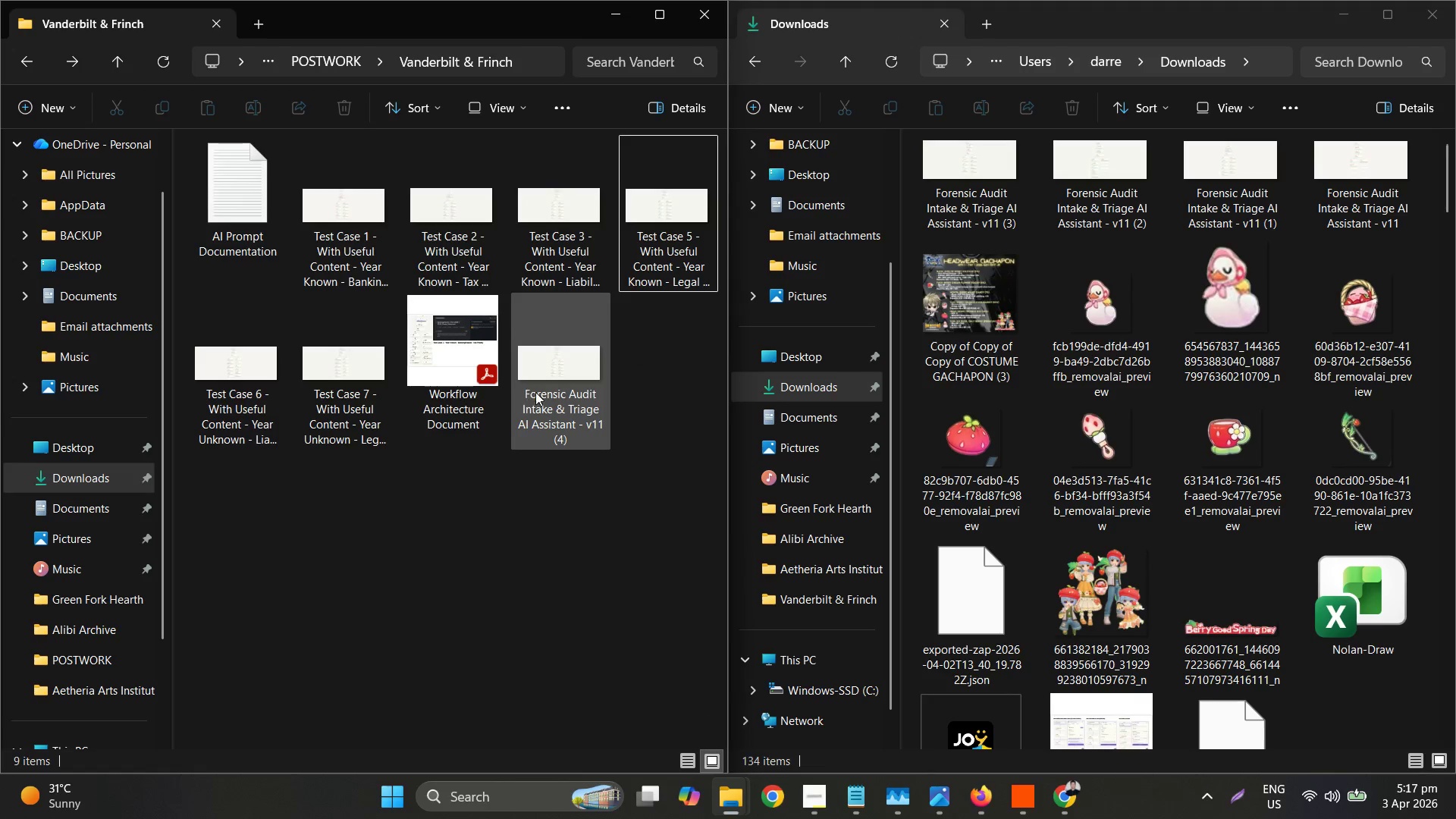 
left_click([537, 391])
 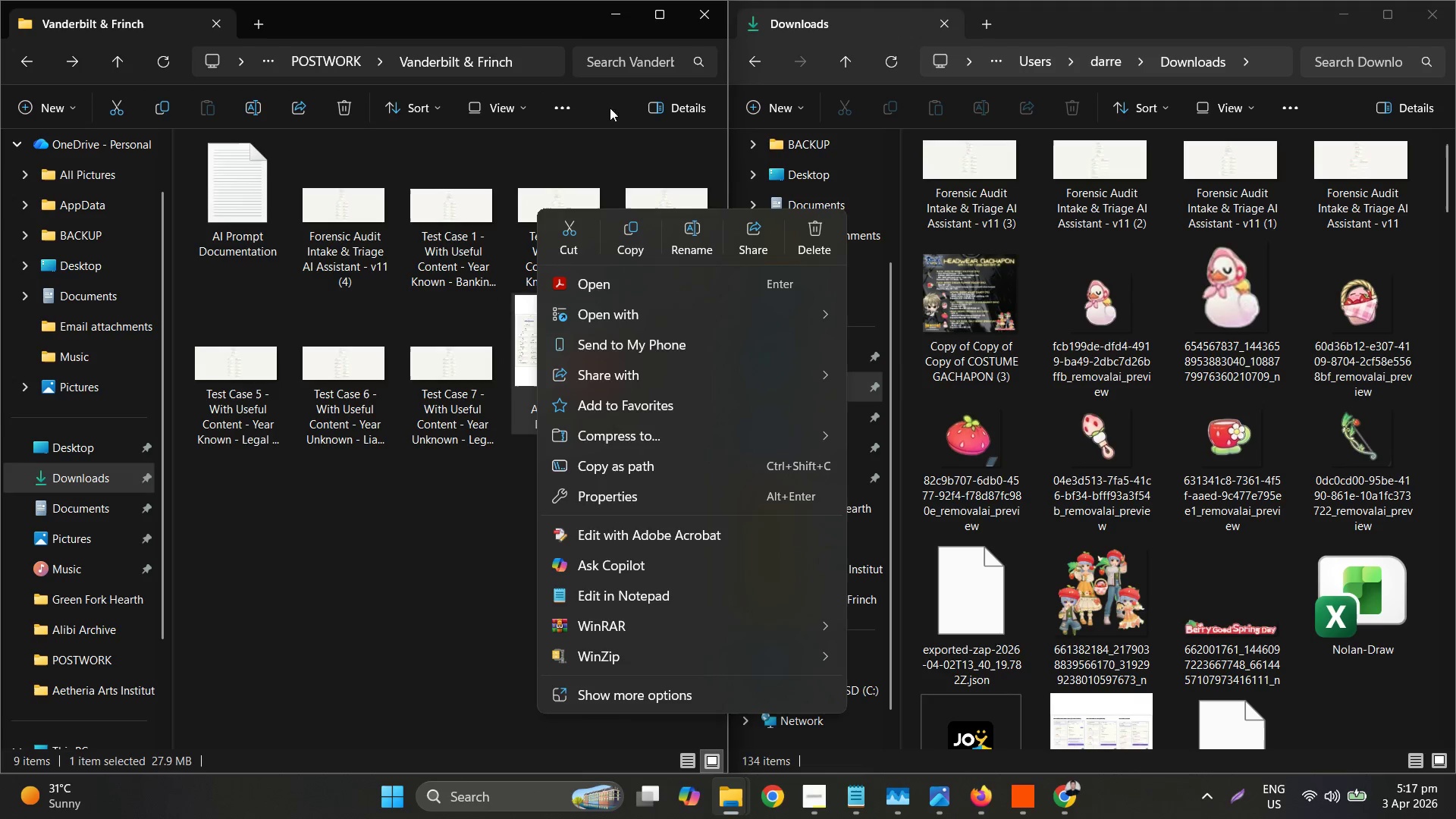 
left_click([709, 242])
 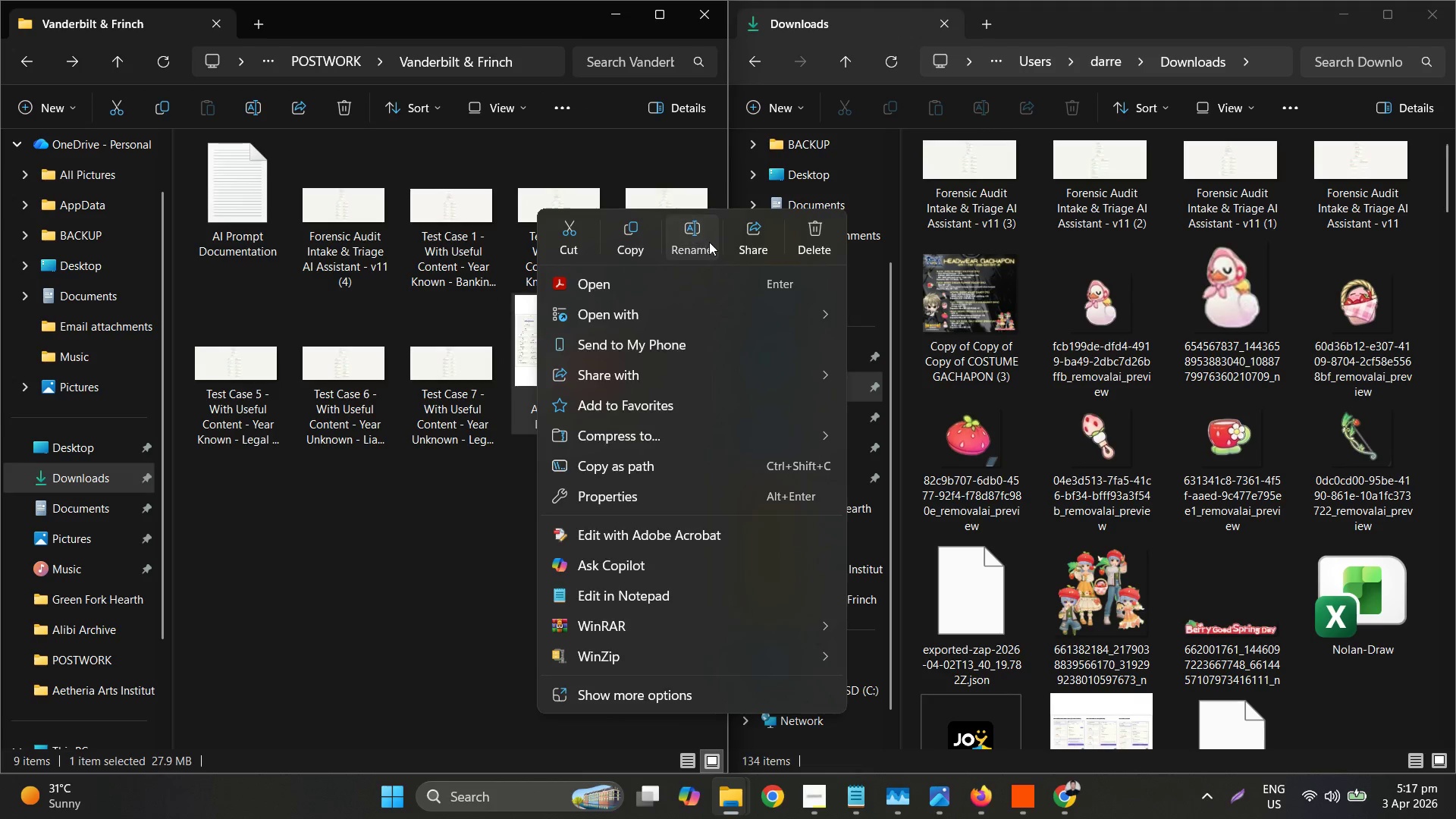 
key(Control+ControlLeft)
 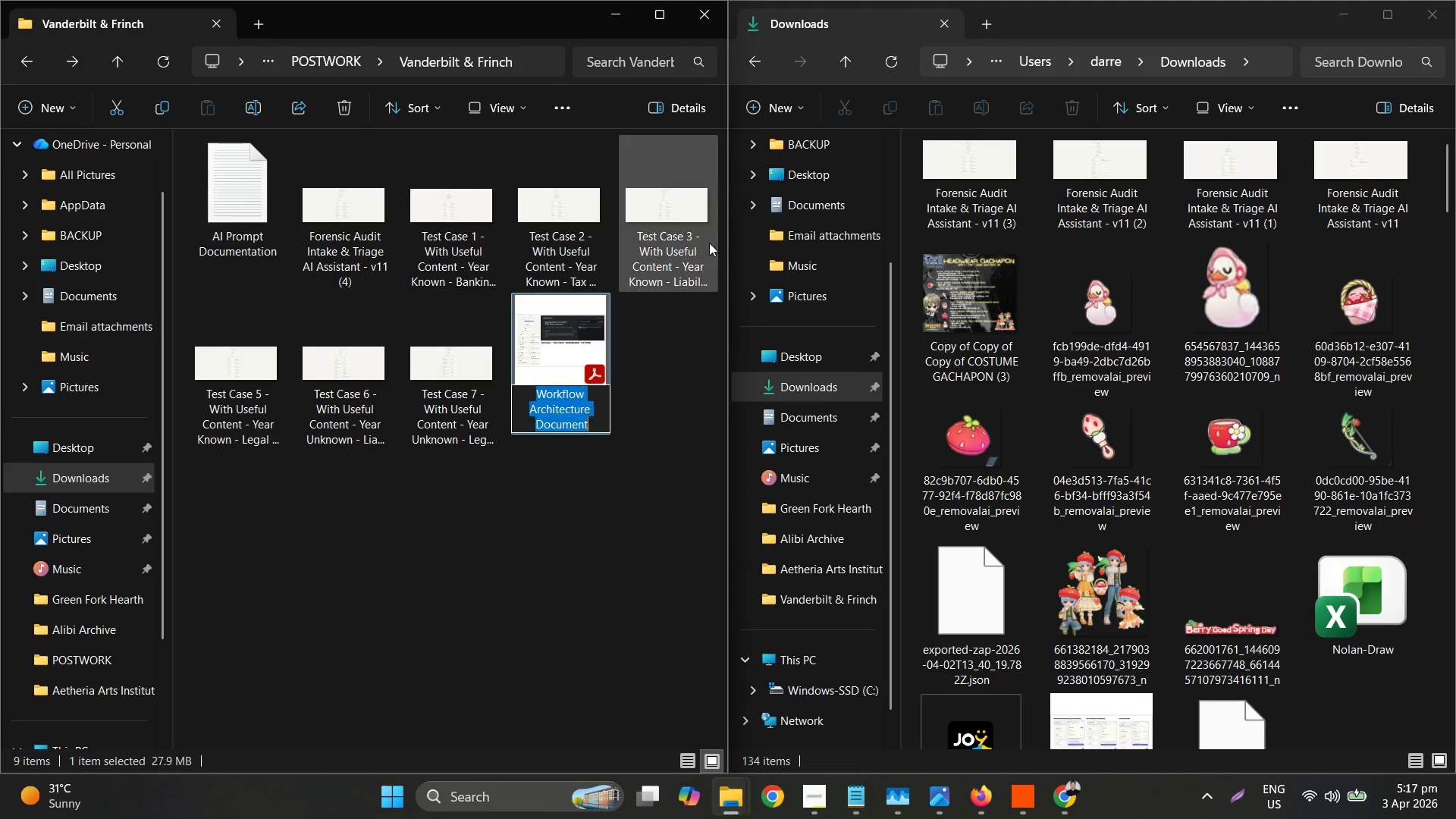 
key(Control+V)
 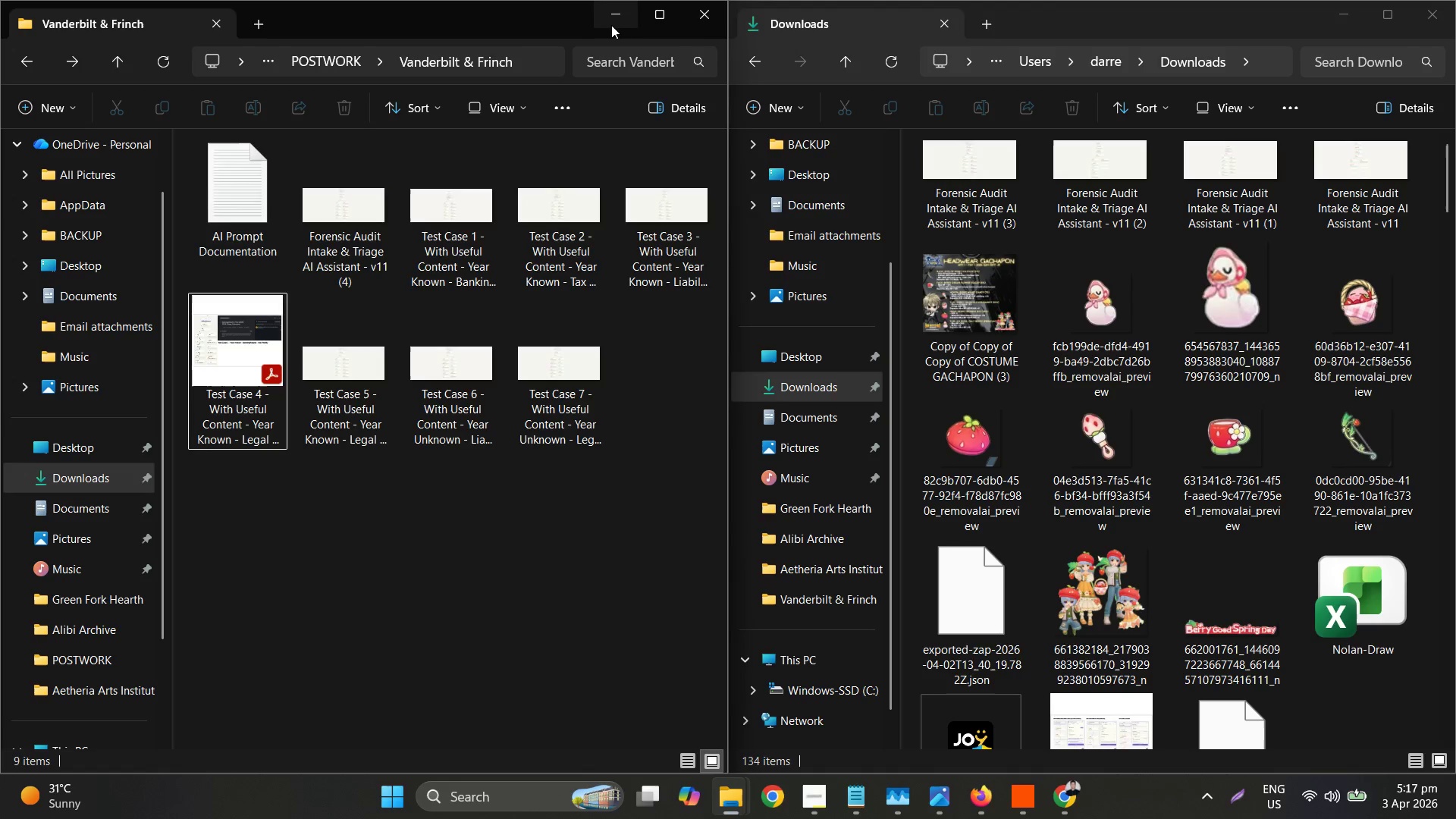 
wait(19.62)
 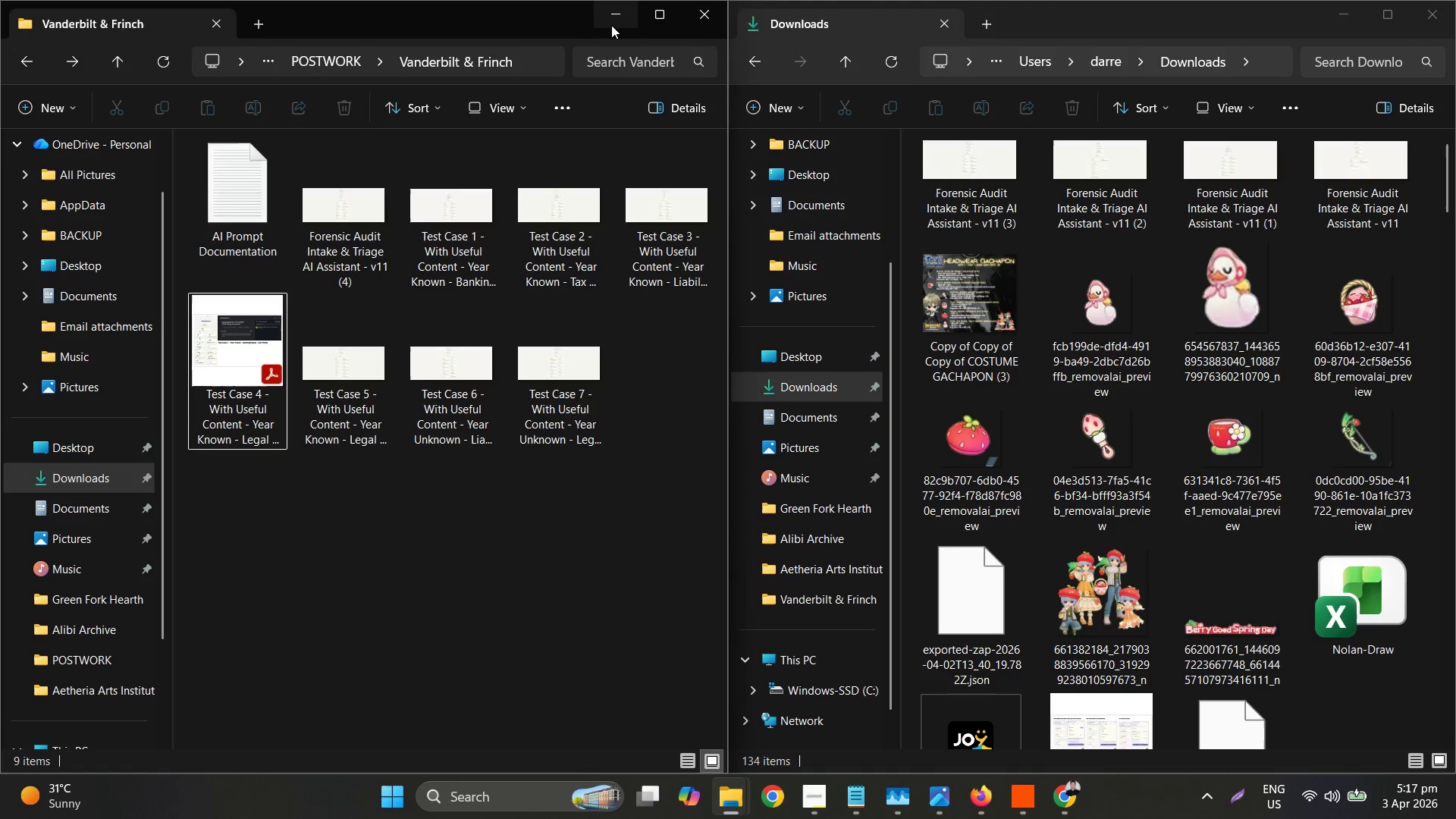 
left_click([1062, 804])
 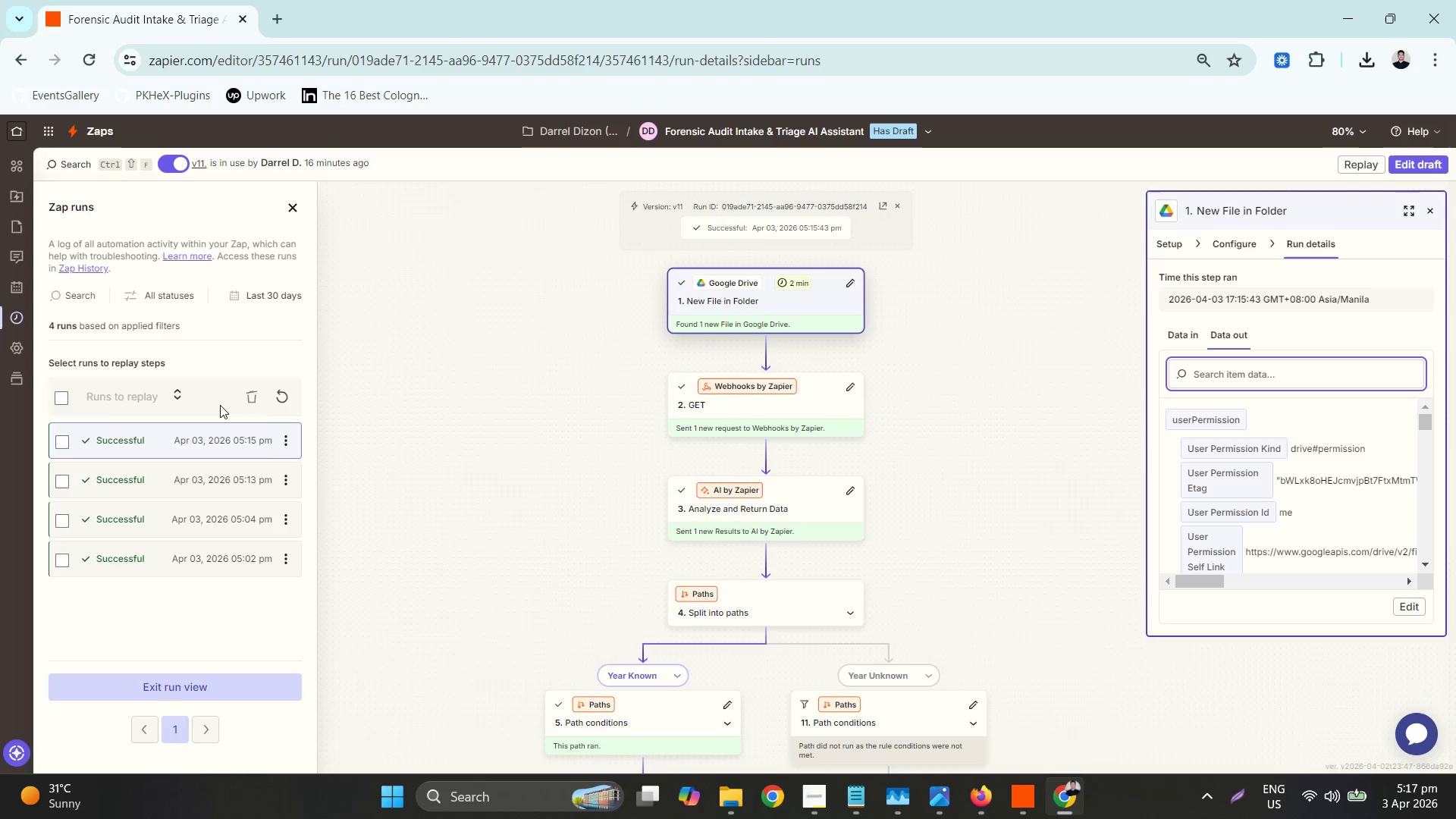 
left_click([278, 397])
 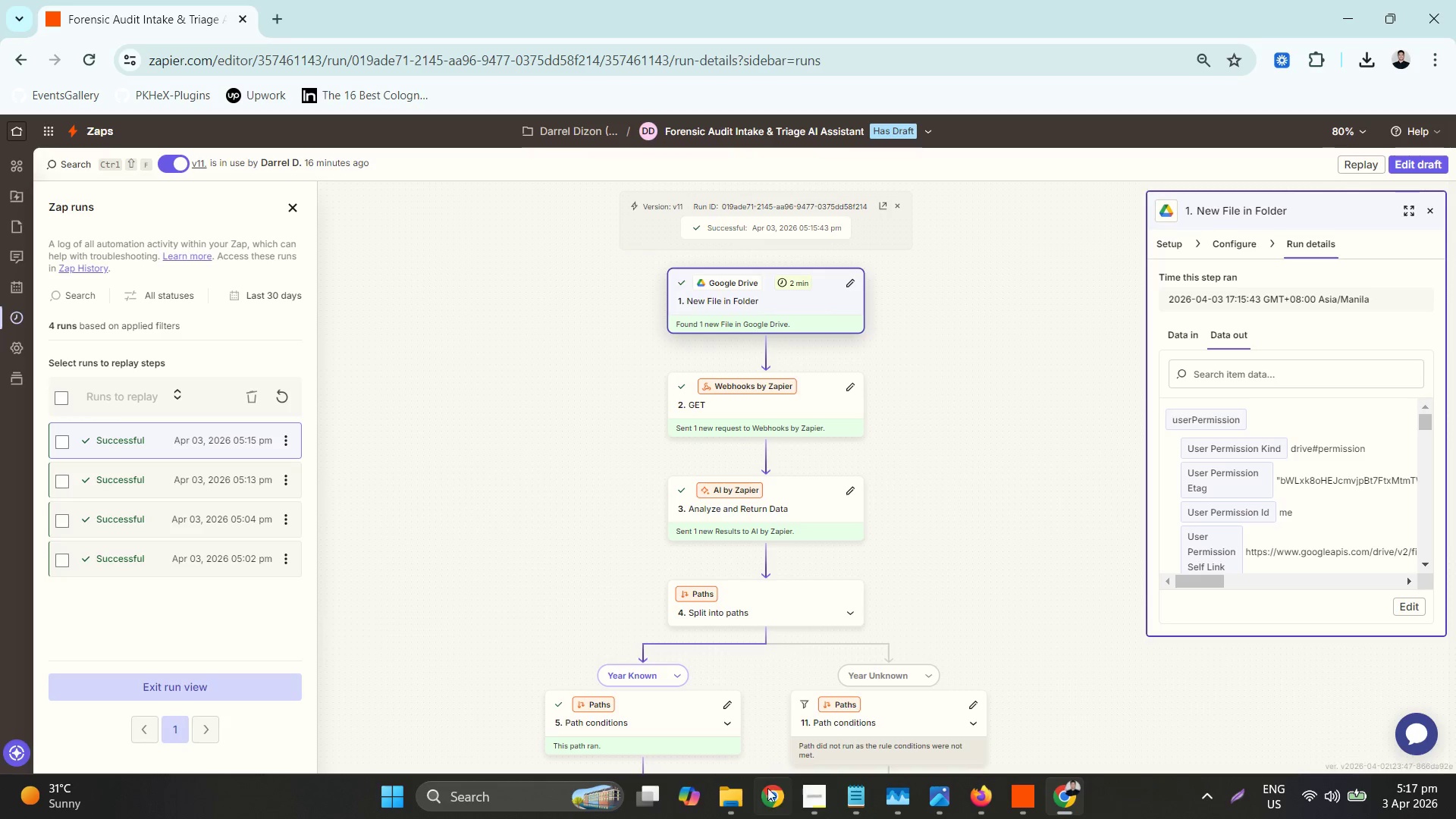 
left_click([986, 800])
 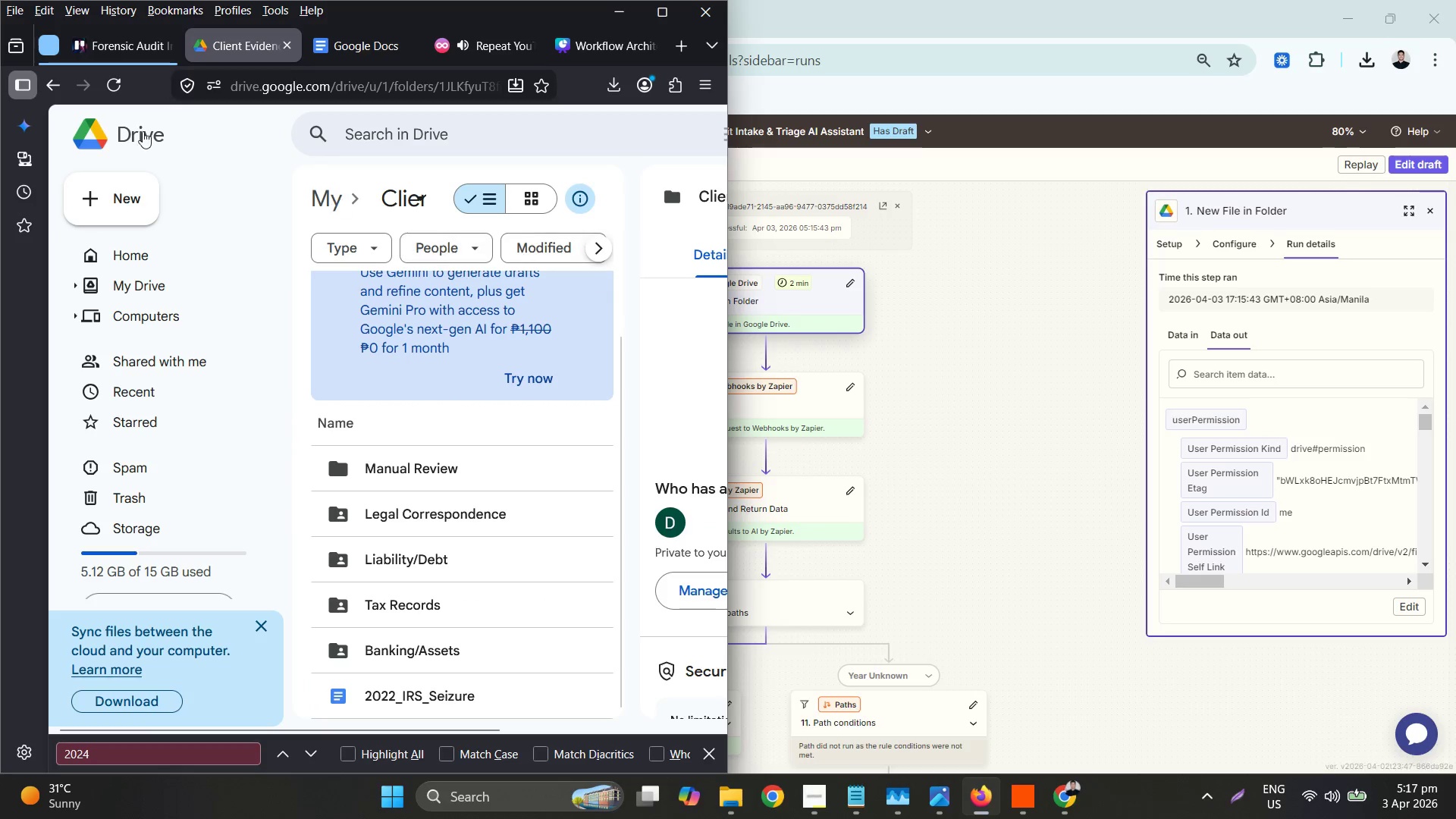 
left_click([121, 55])
 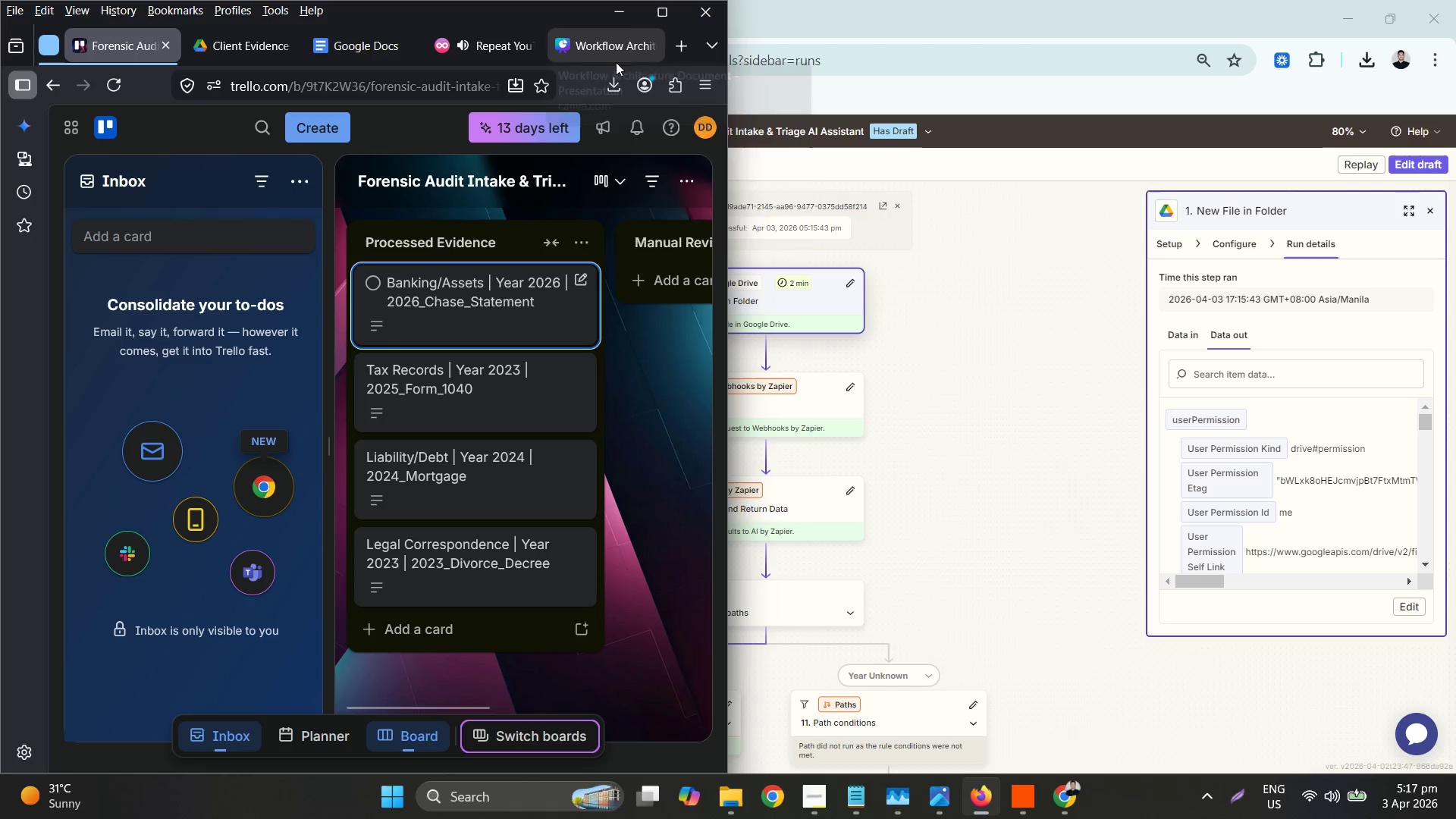 
left_click([652, 24])
 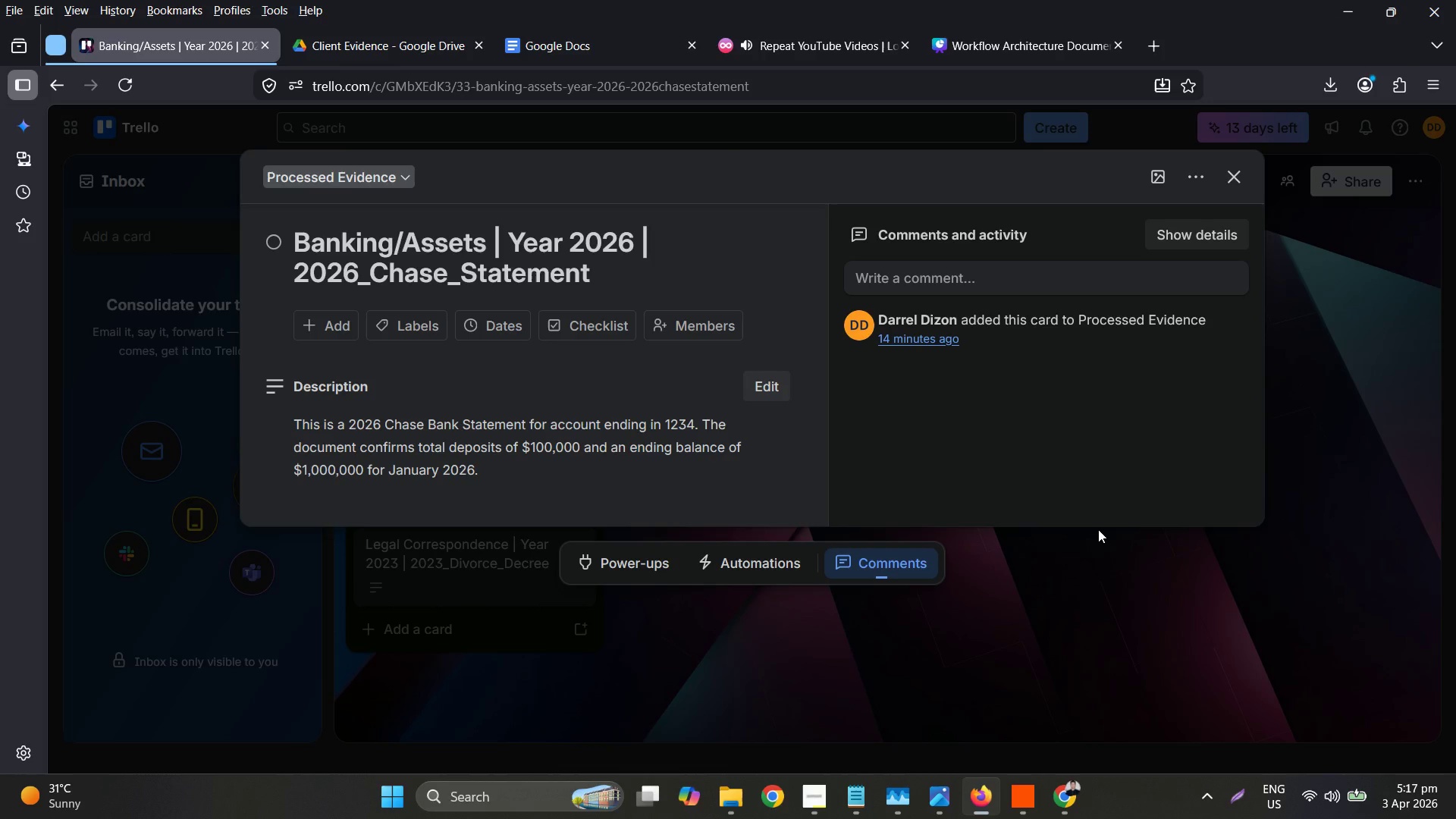 
left_click([1098, 529])
 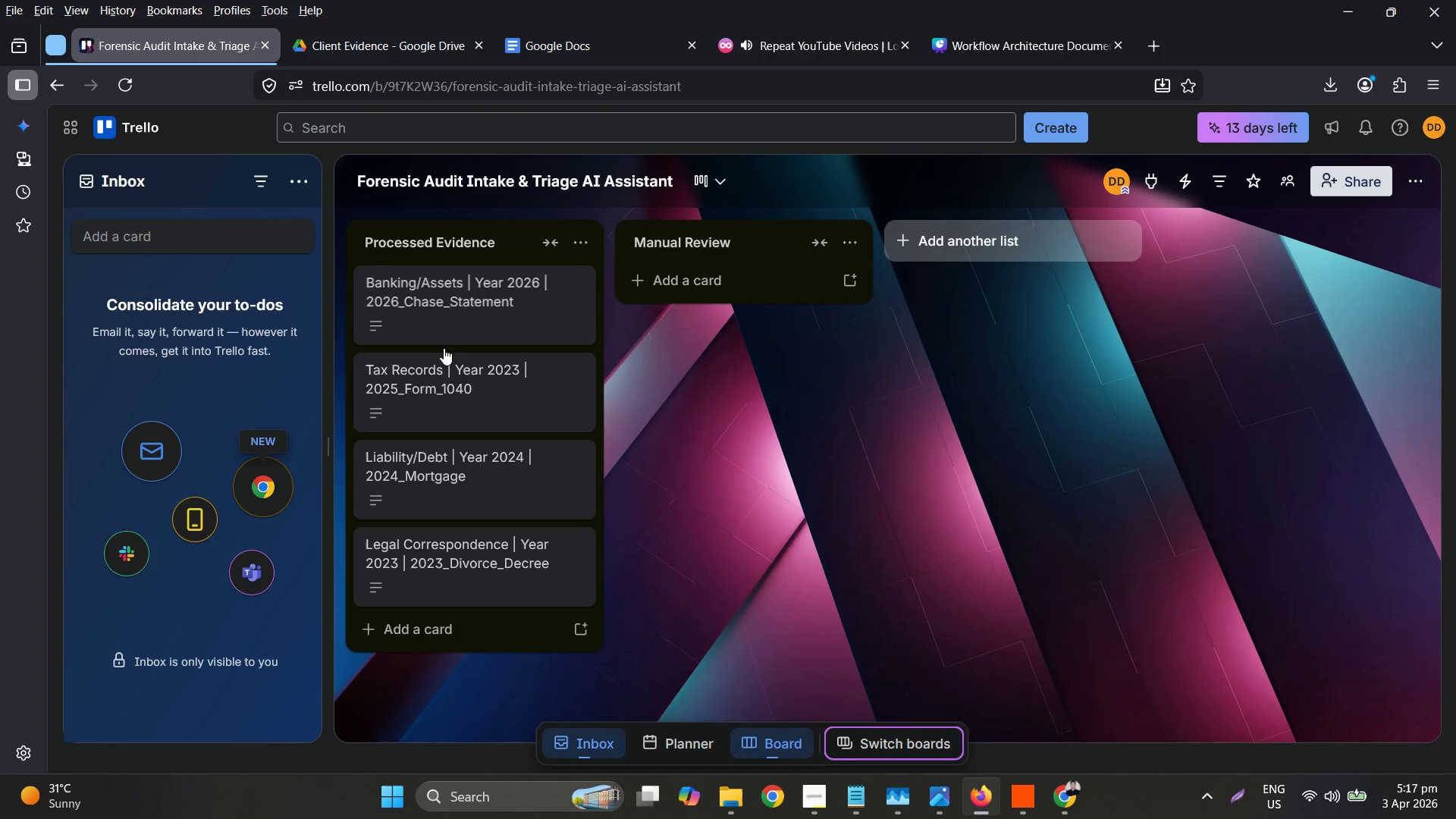 
left_click([470, 376])
 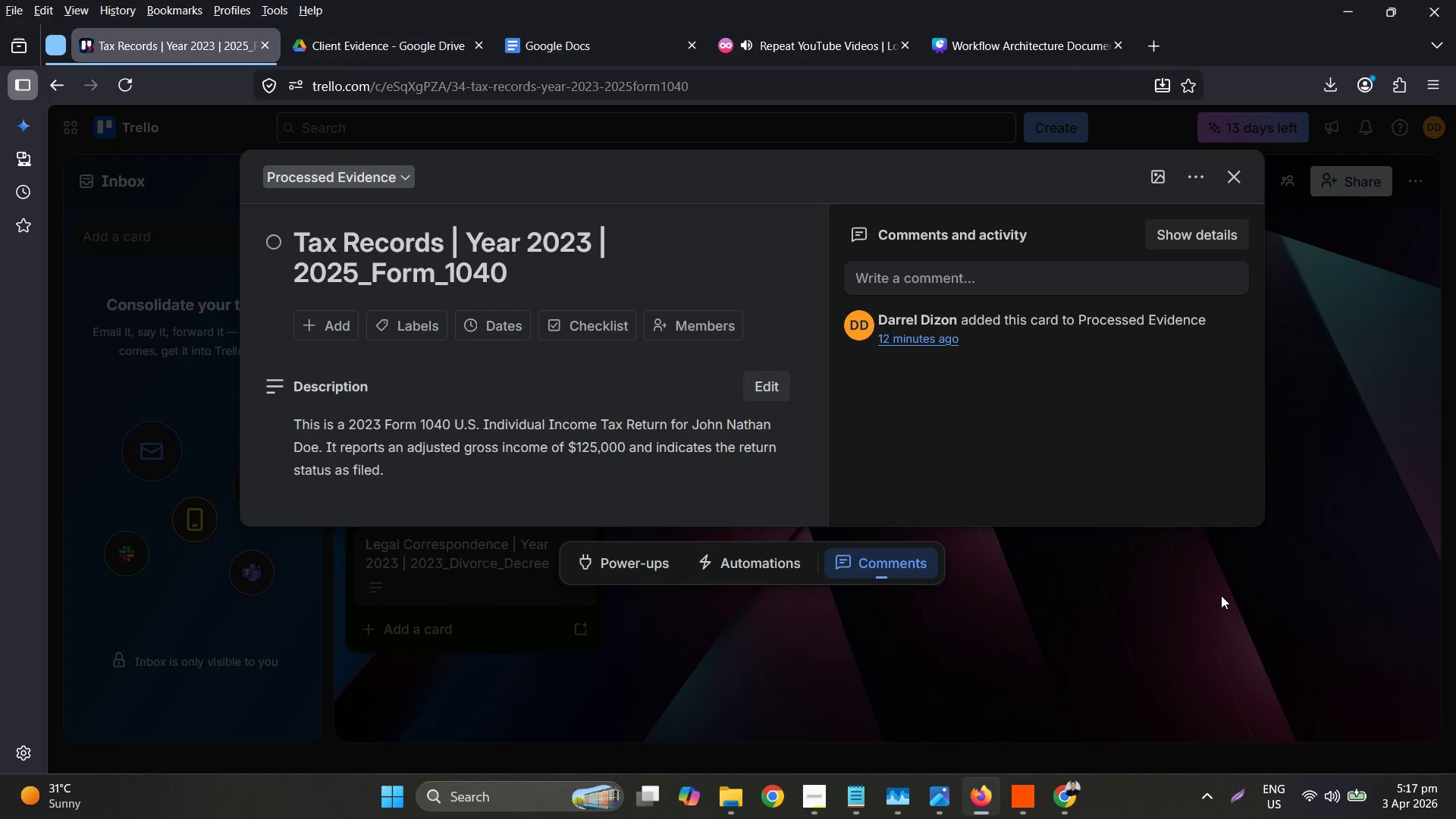 
left_click([458, 468])
 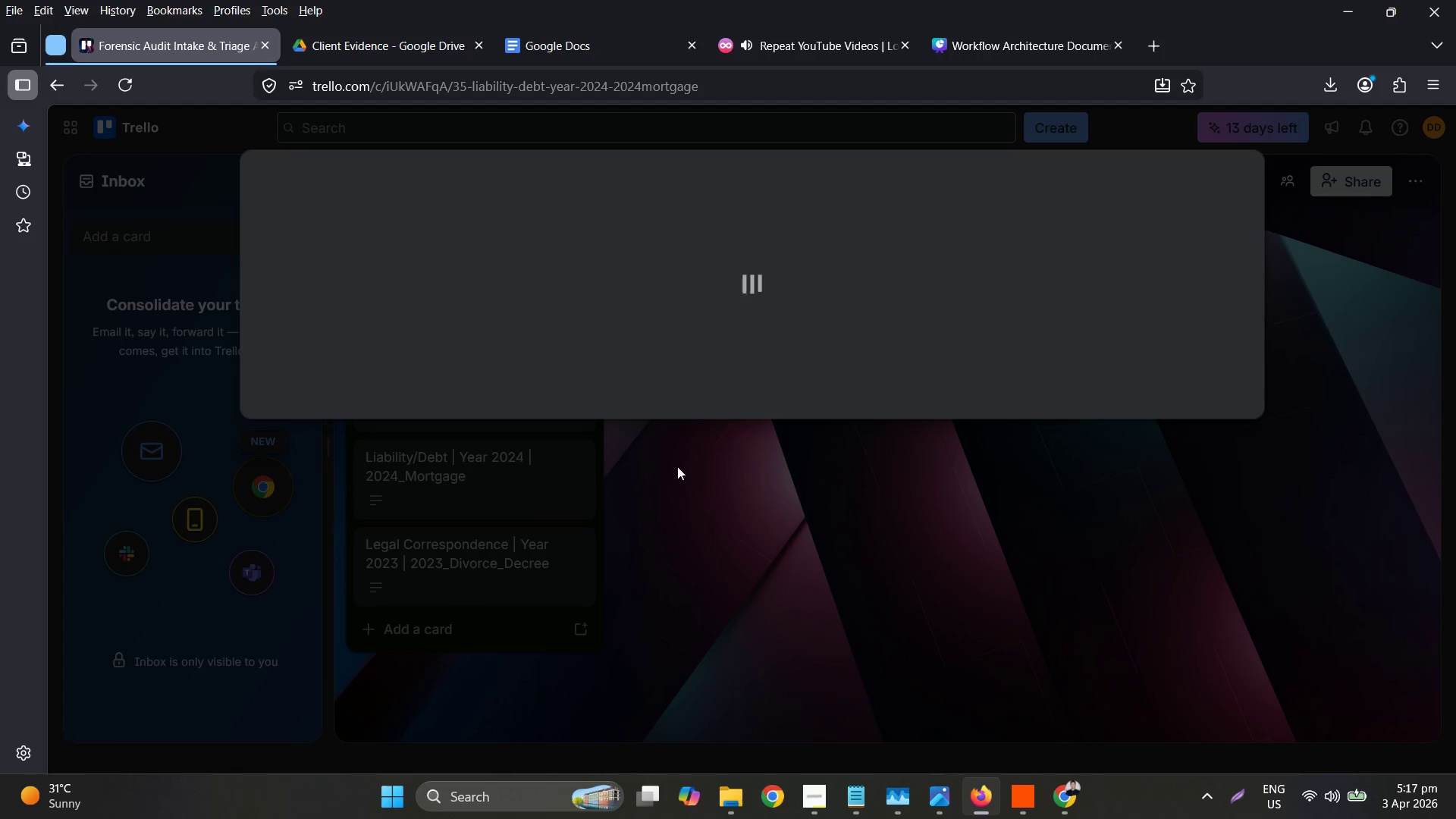 
mouse_move([846, 509])
 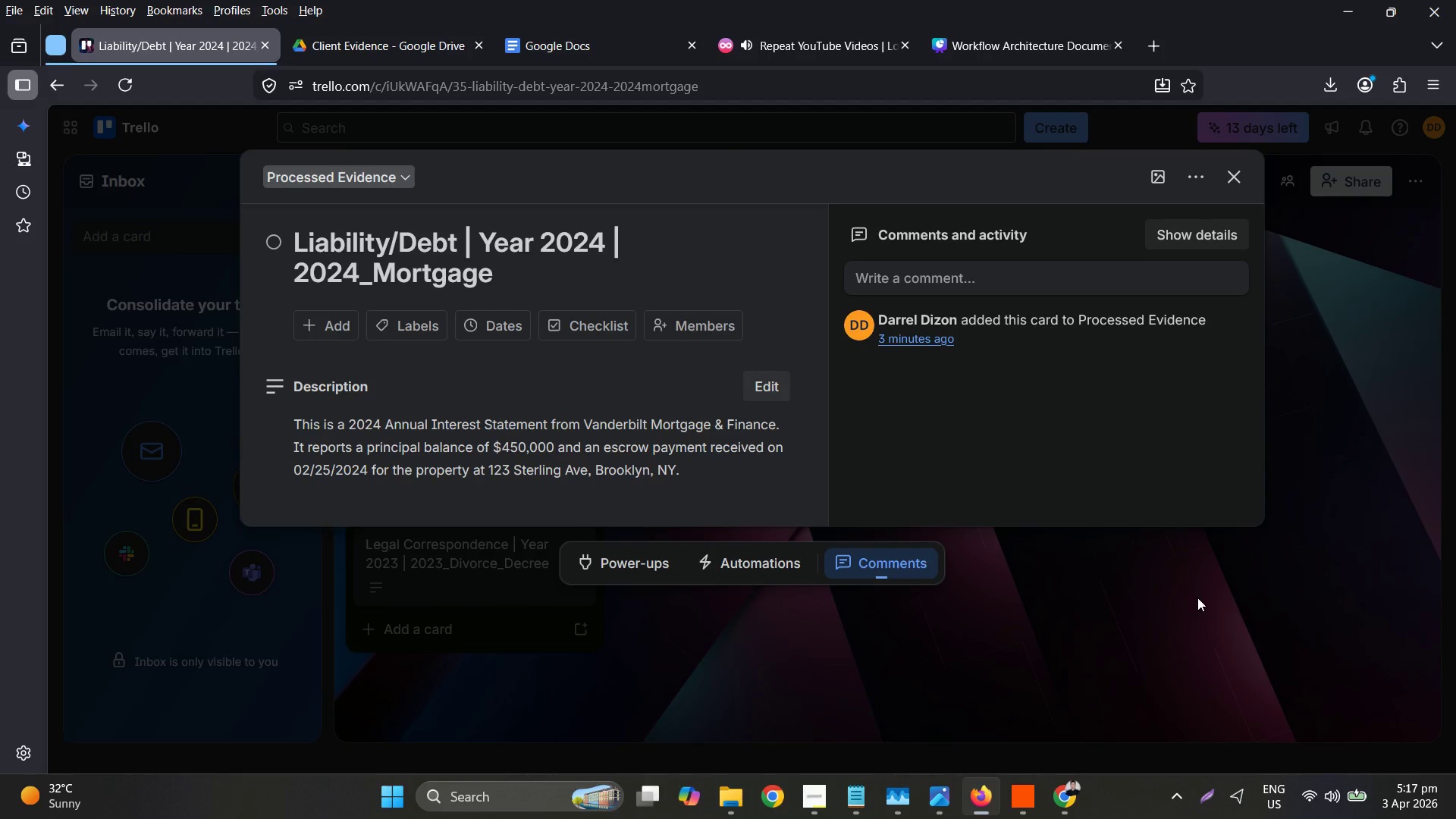 
left_click([1197, 598])
 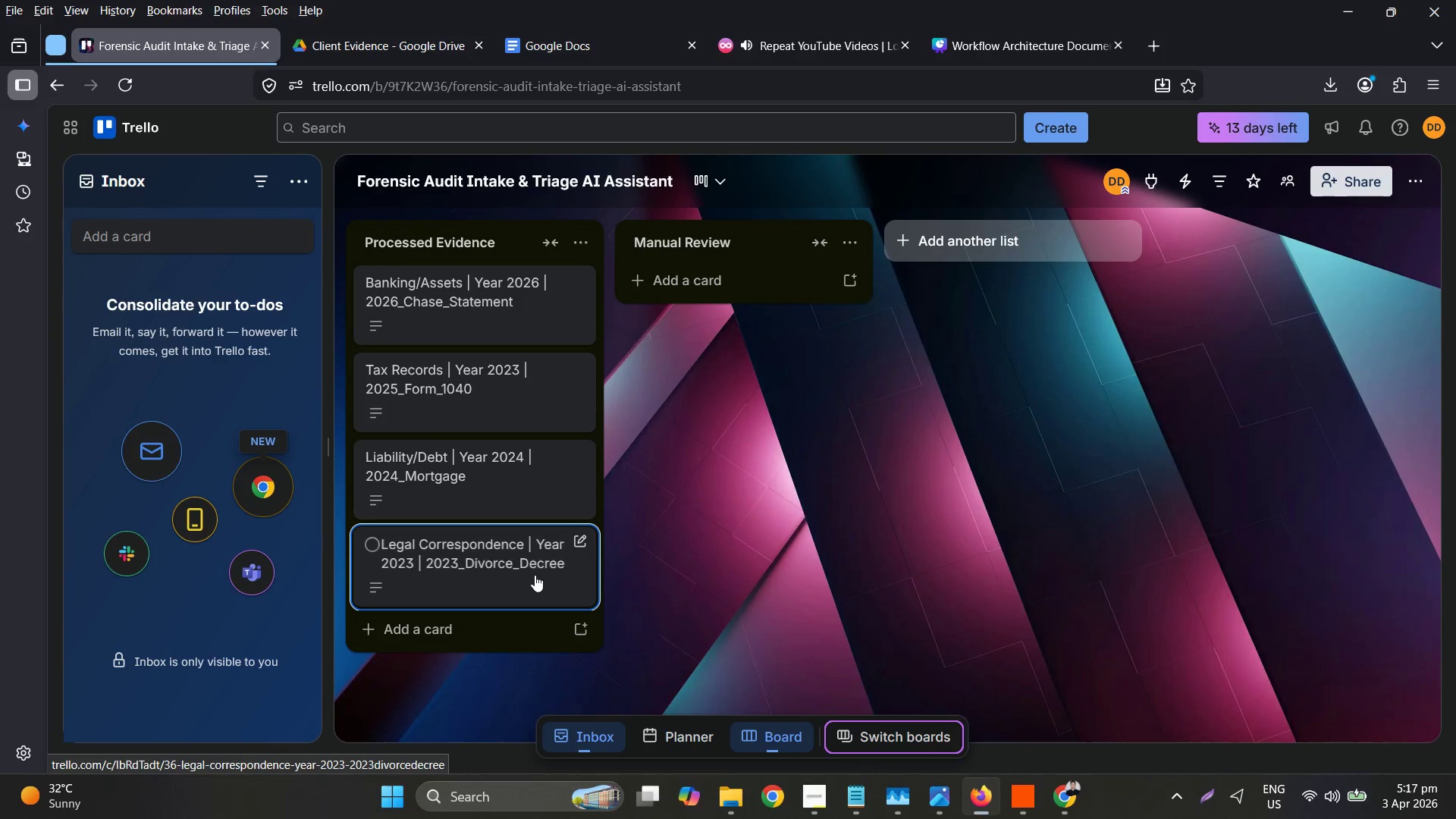 
left_click([535, 575])
 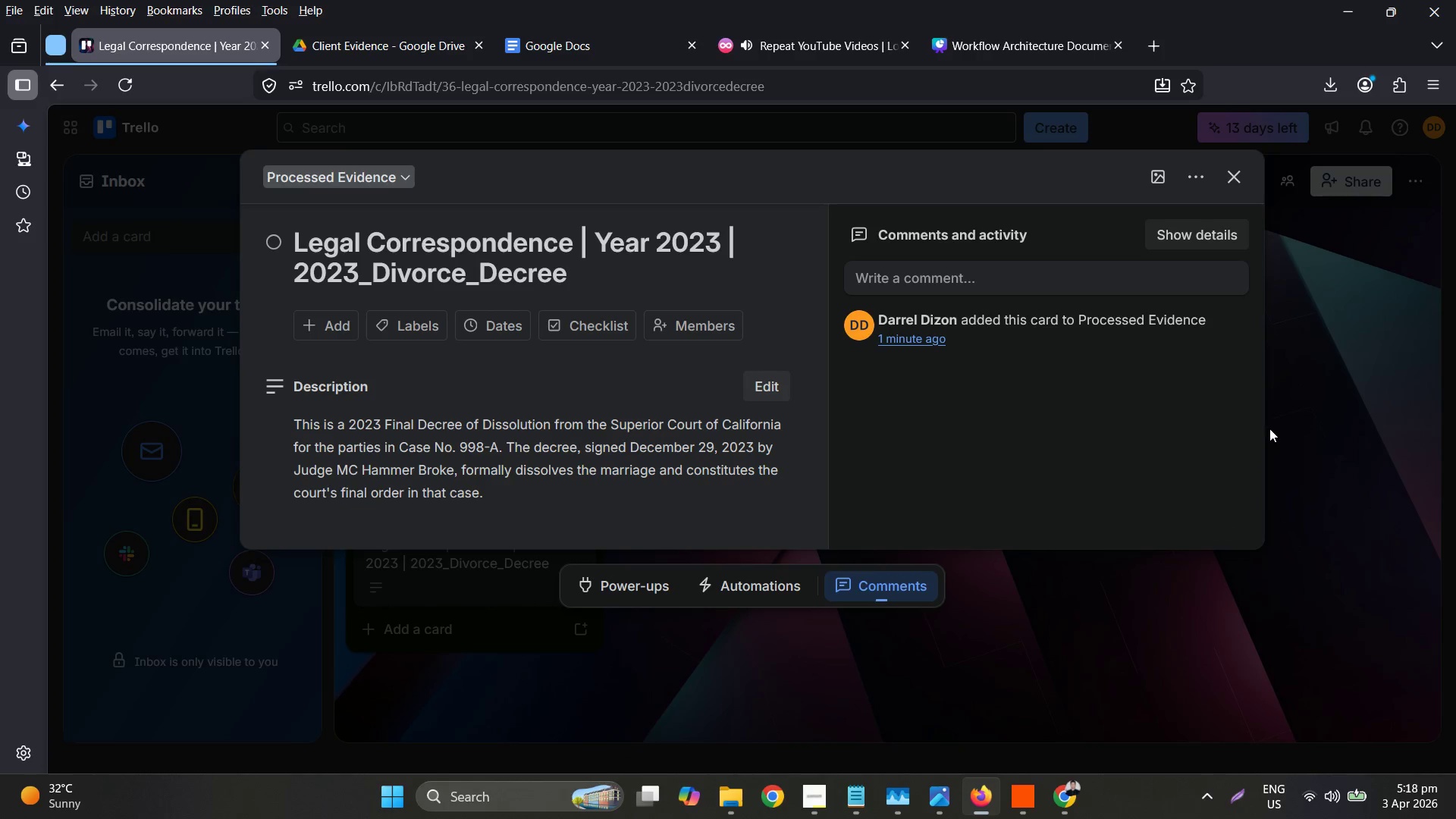 
wait(7.2)
 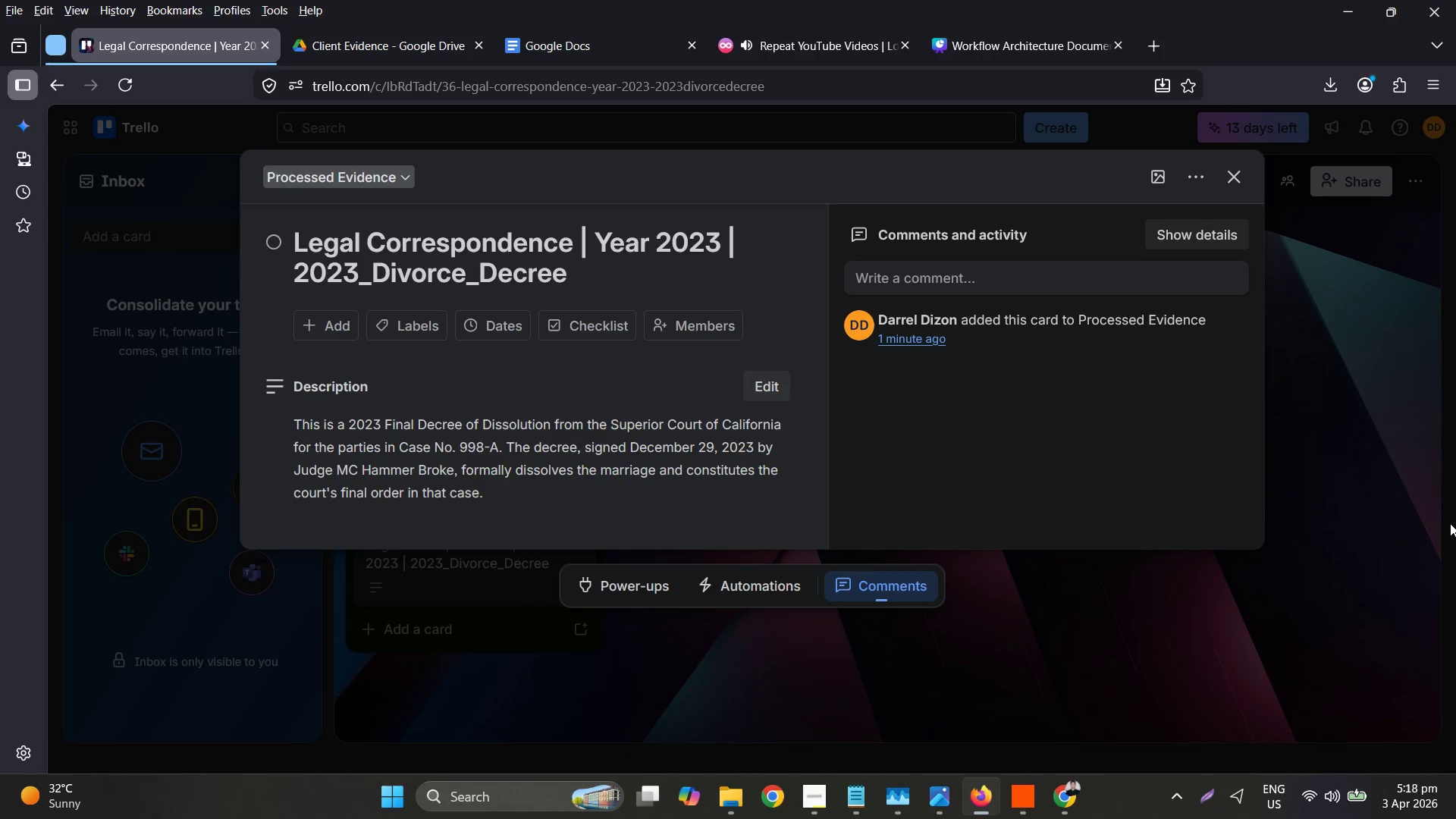 
left_click_drag(start_coordinate=[532, 0], to_coordinate=[55, 284])
 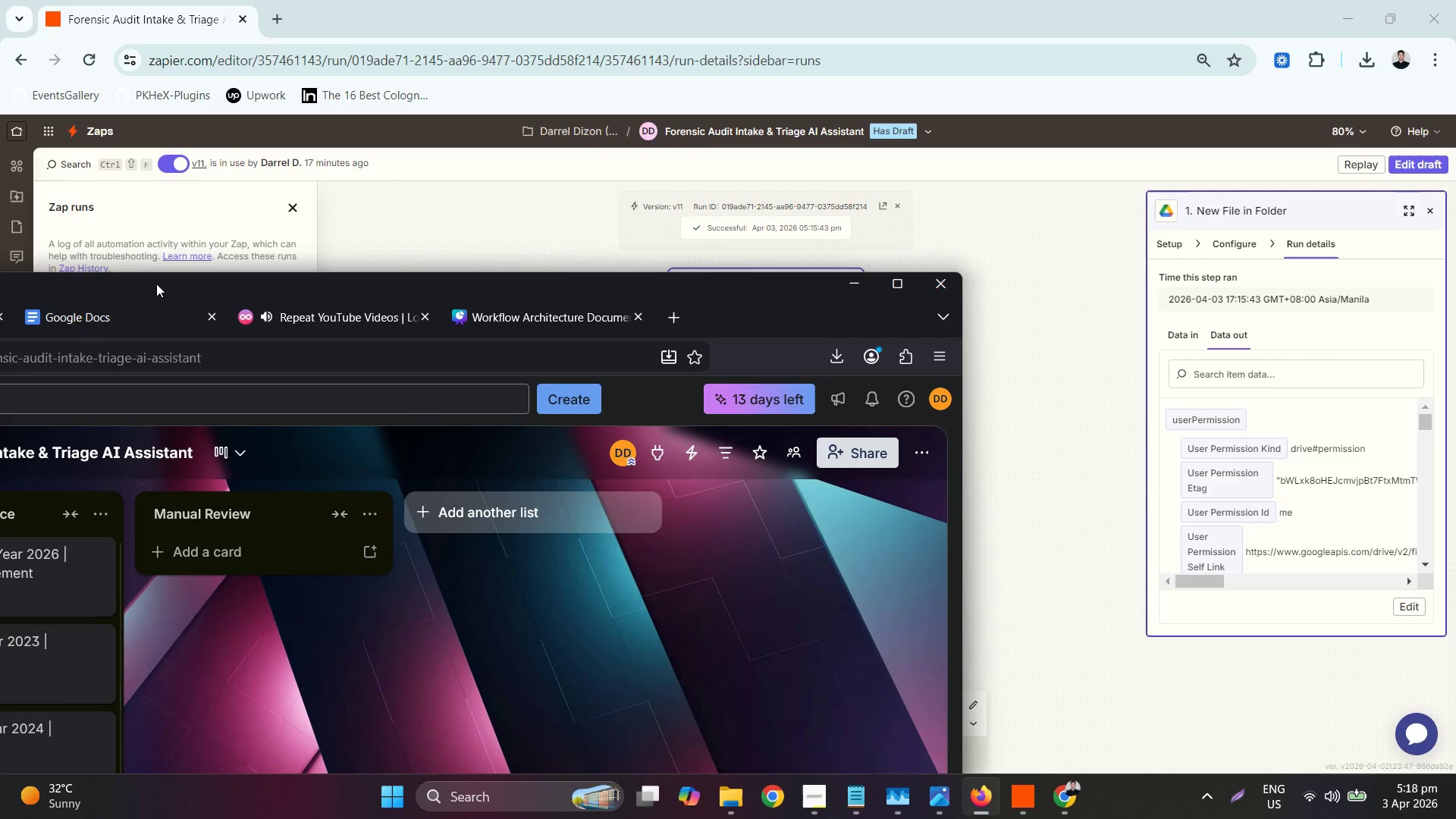 
left_click_drag(start_coordinate=[158, 284], to_coordinate=[0, 290])
 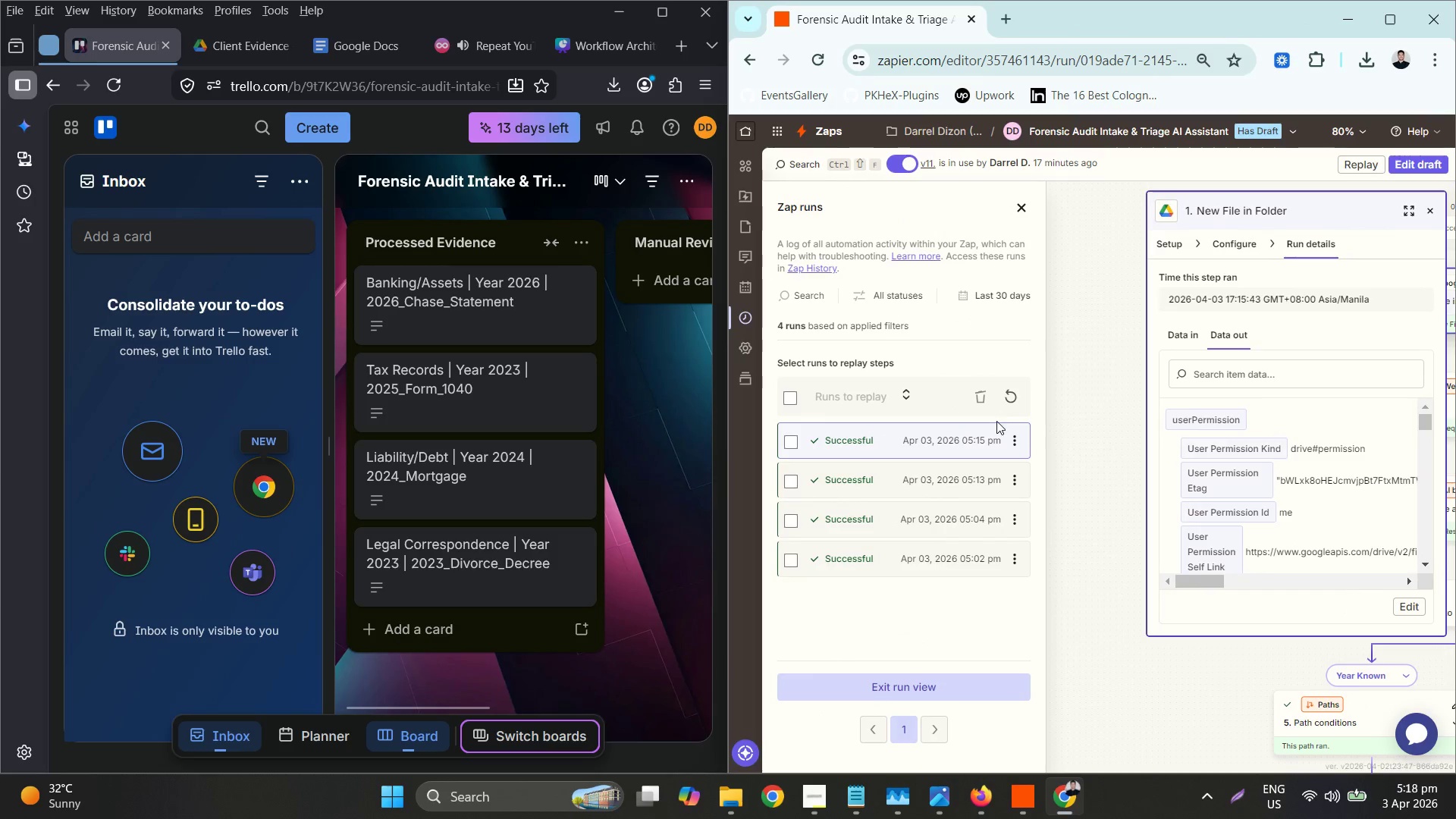 
double_click([1014, 392])
 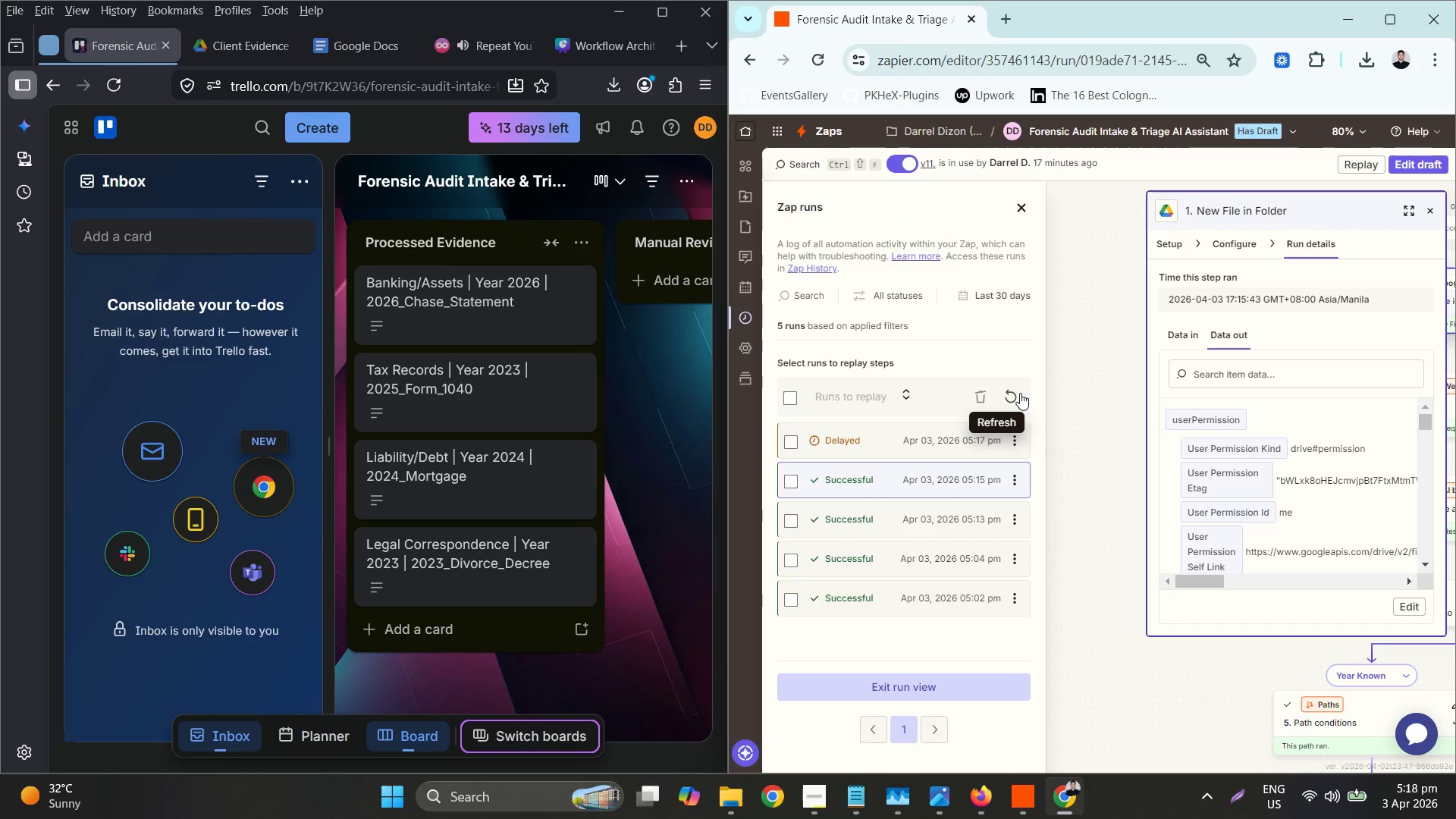 
left_click([907, 424])
 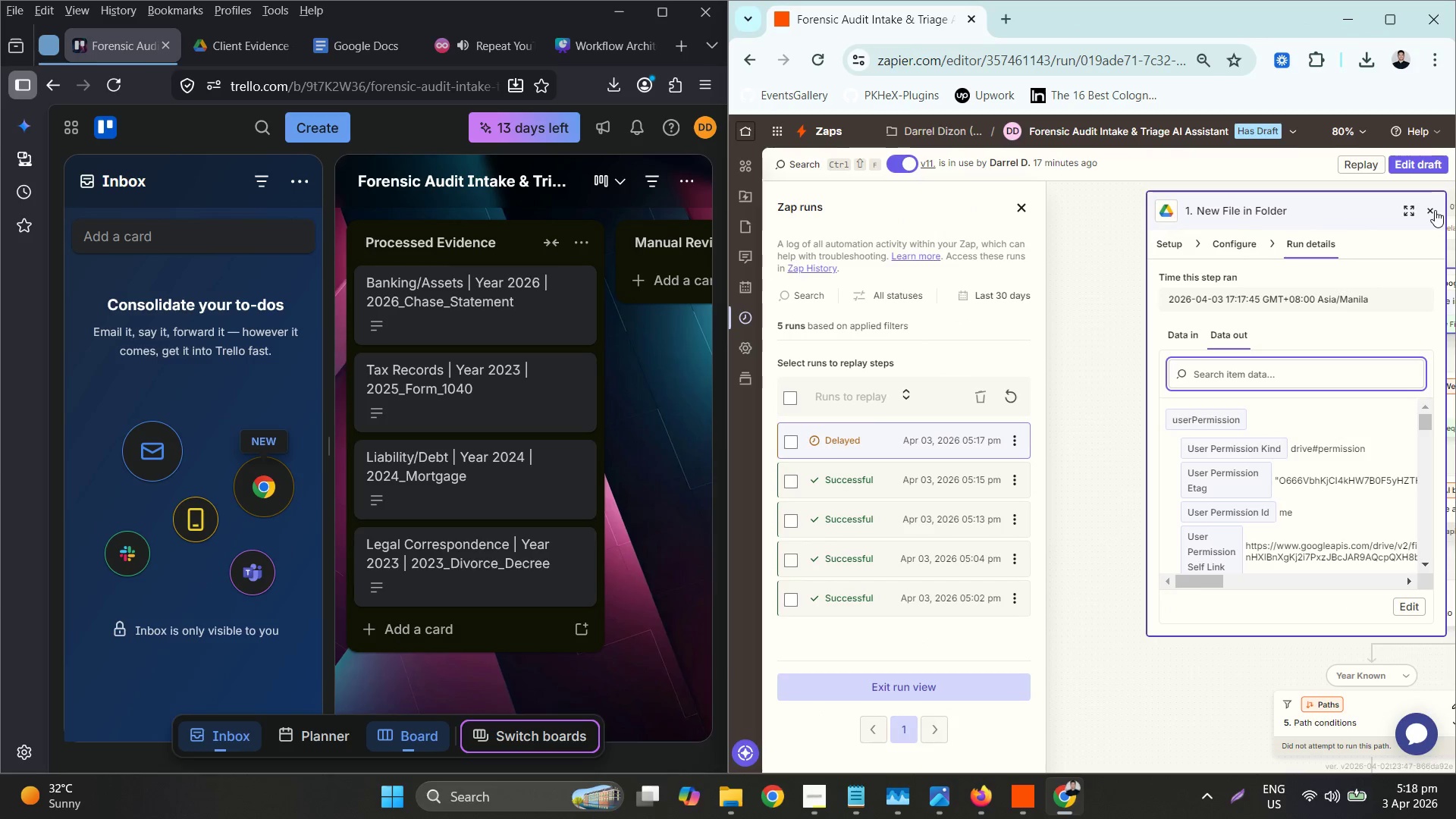 
left_click([1434, 210])
 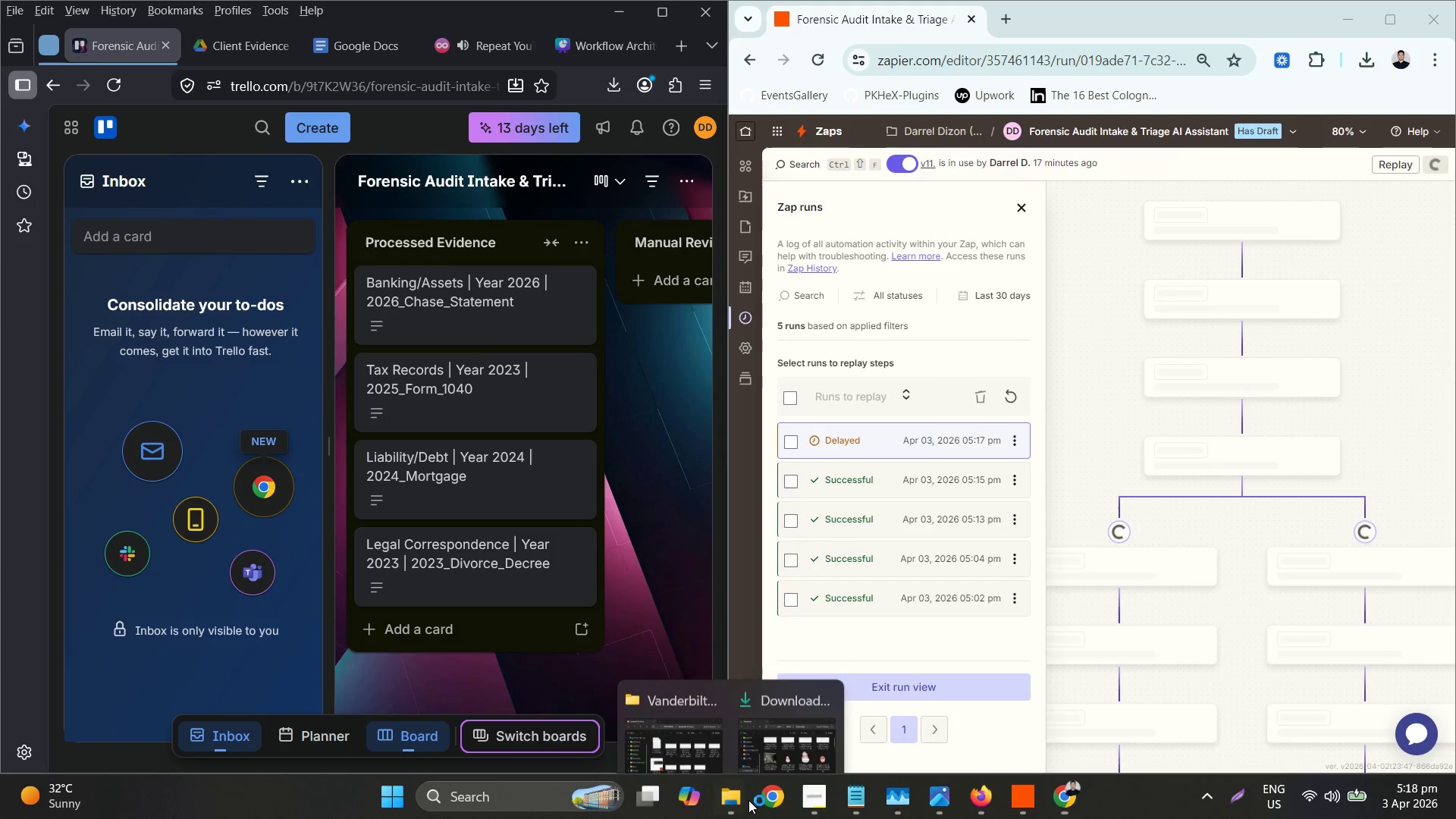 
left_click([784, 729])
 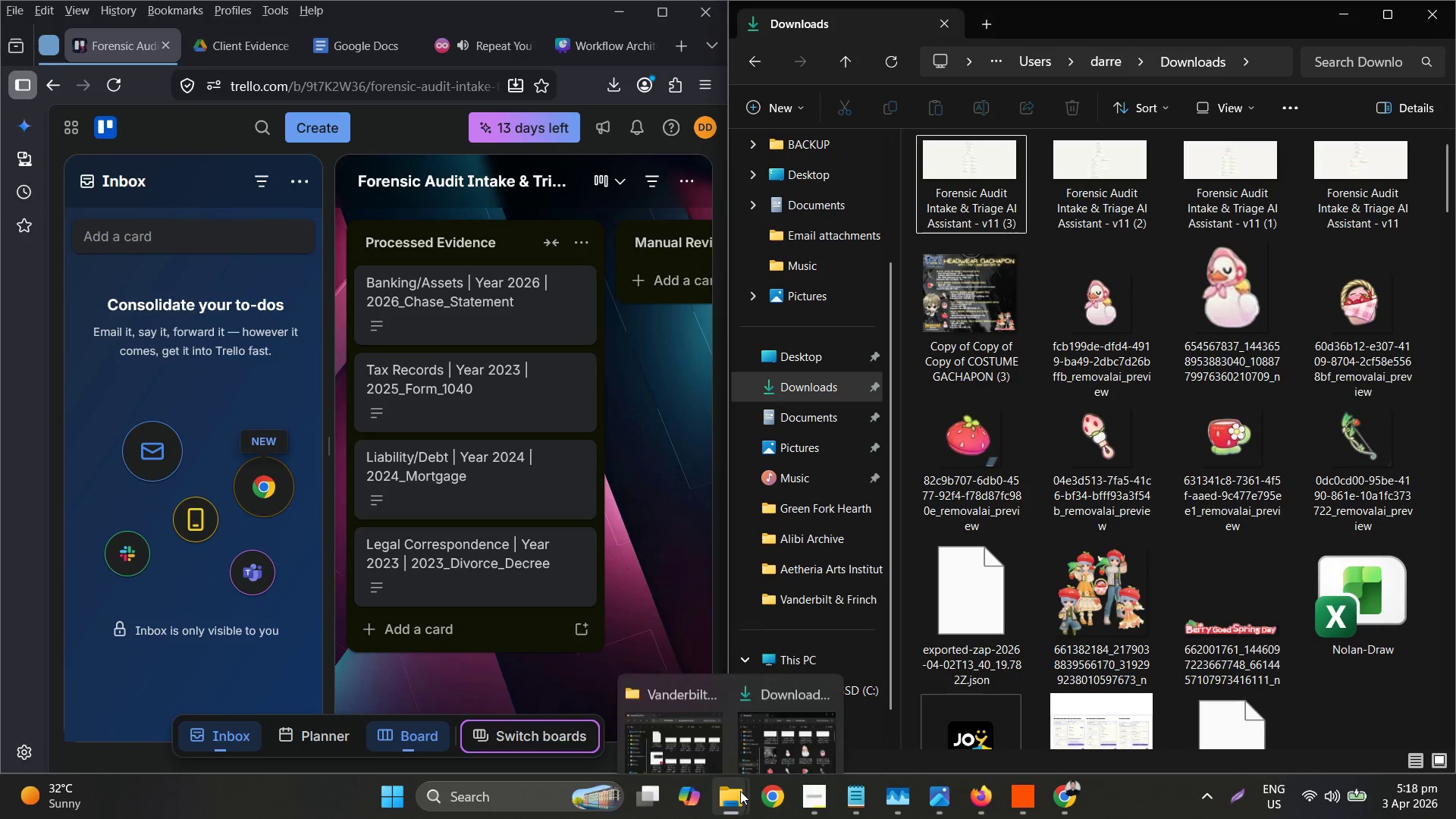 
left_click([701, 729])
 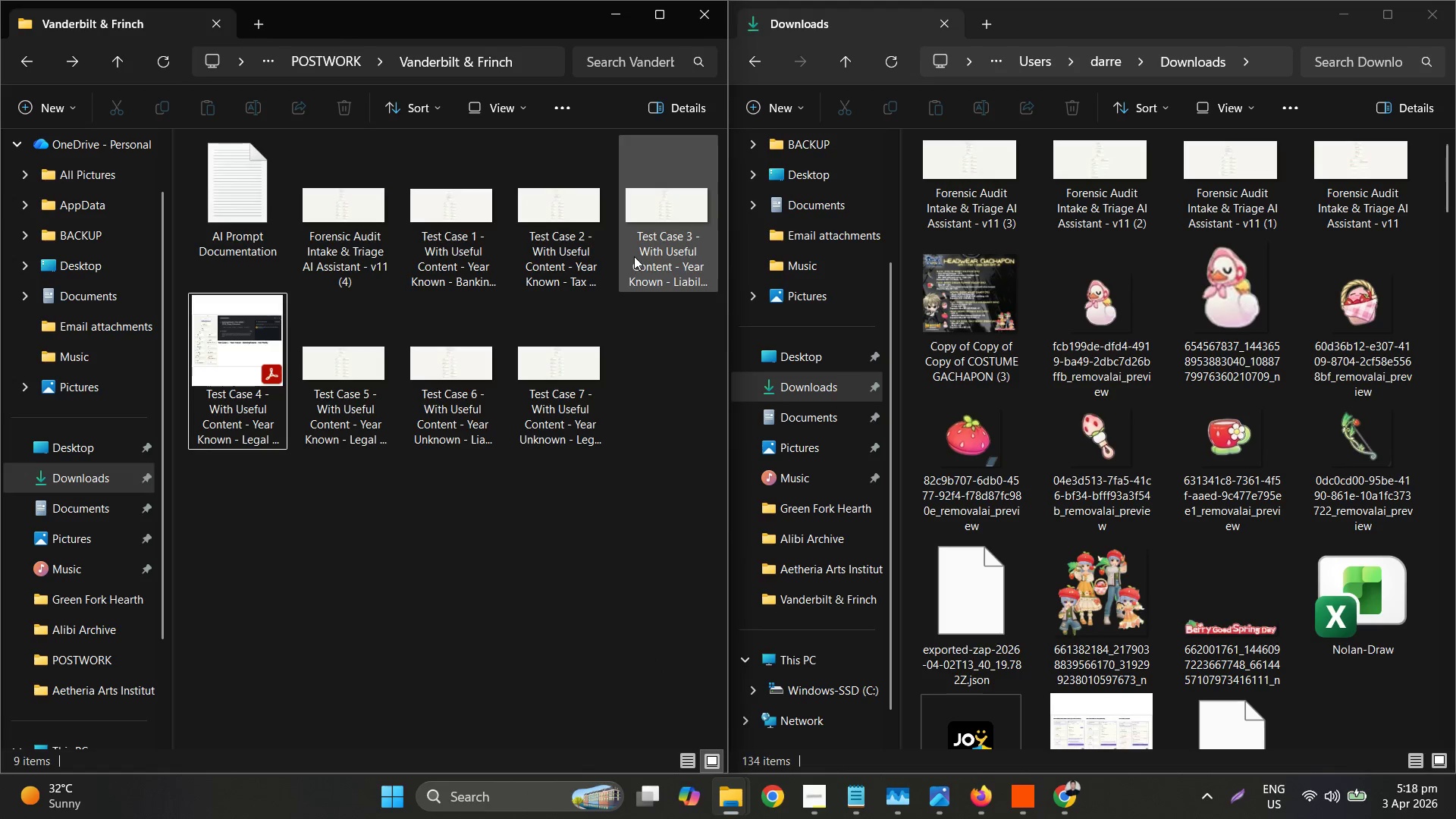 
mouse_move([232, 398])
 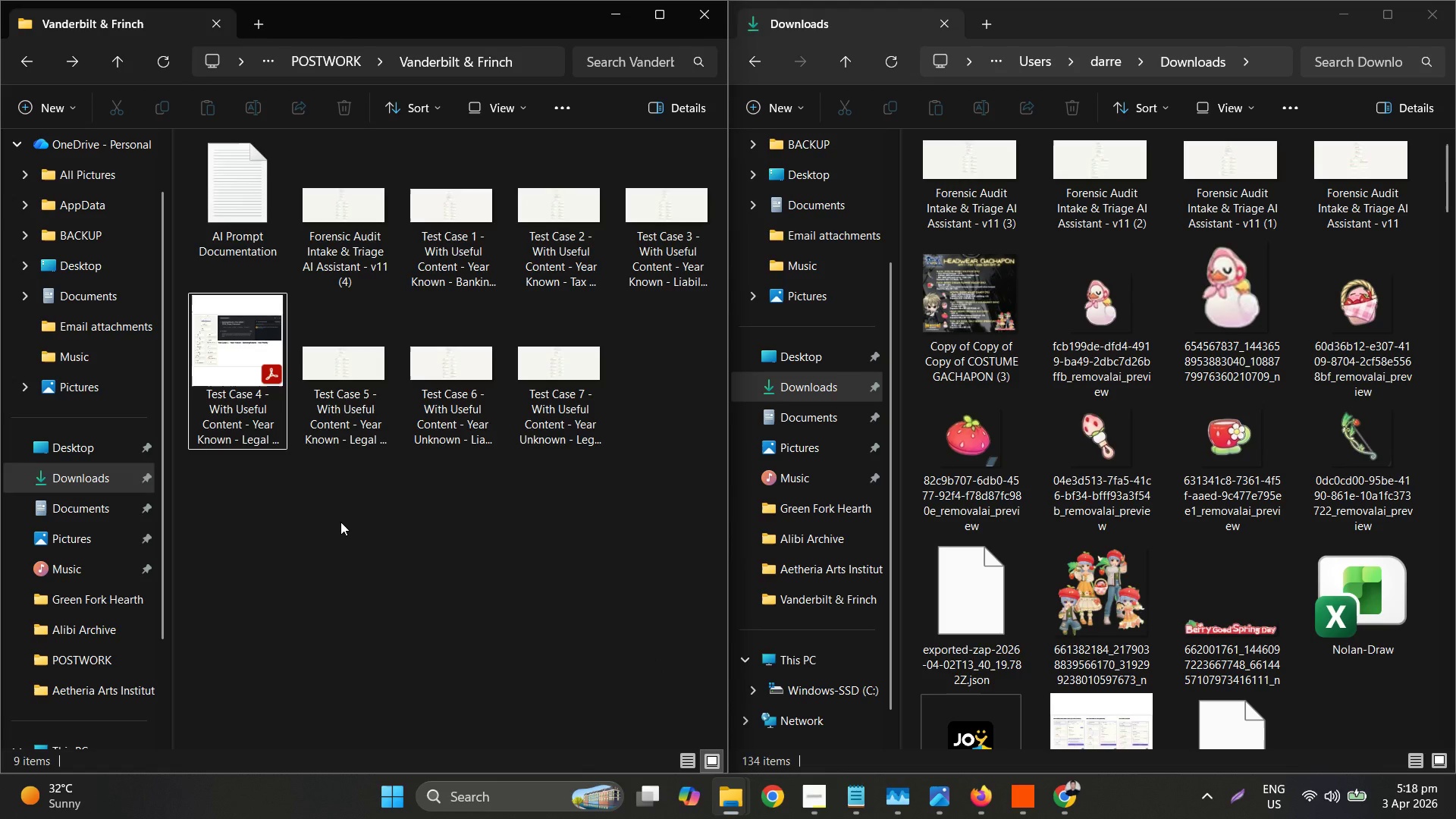 
wait(5.0)
 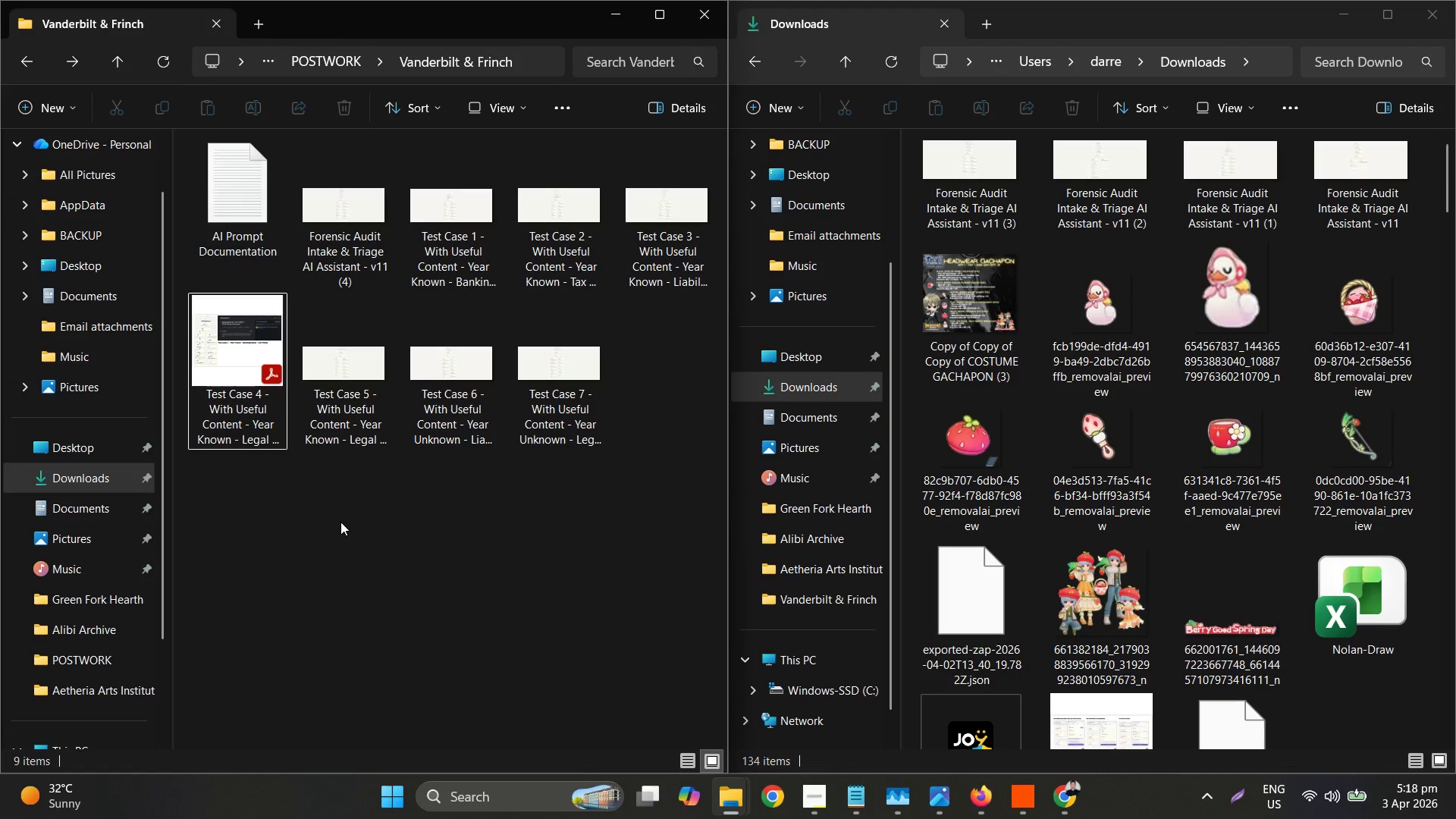 
double_click([154, 62])
 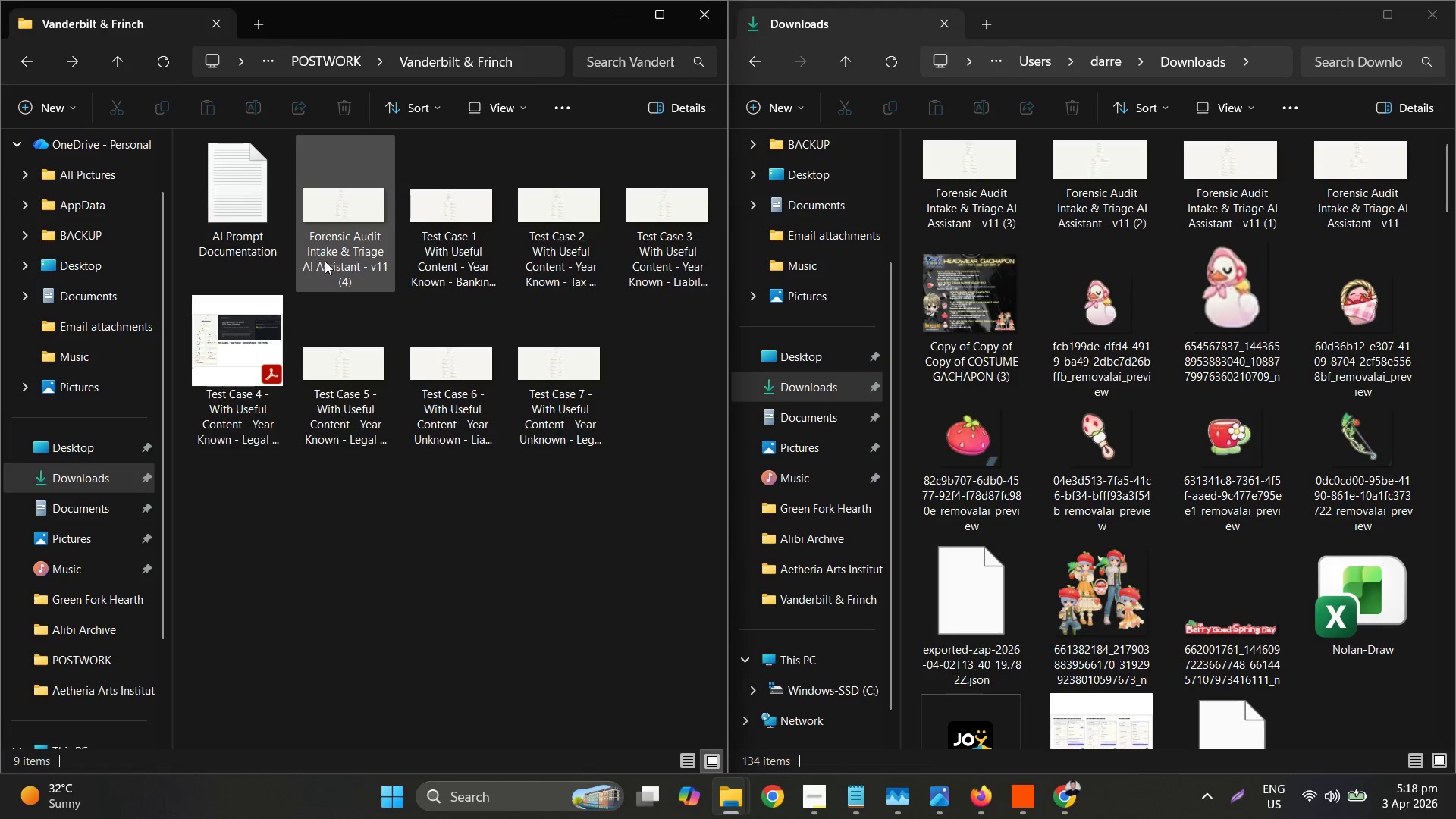 
left_click([253, 360])
 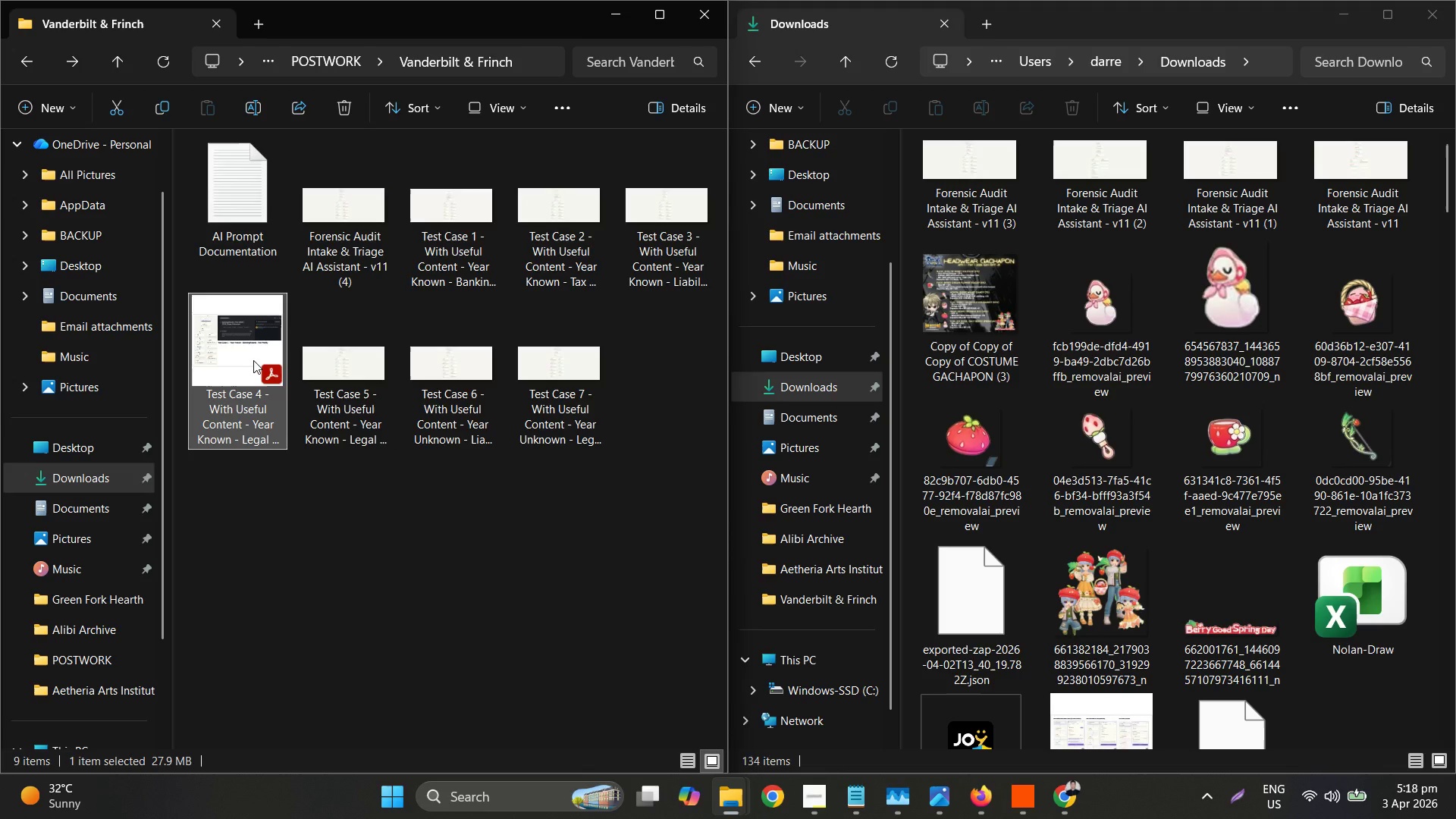 
key(Control+Z)
 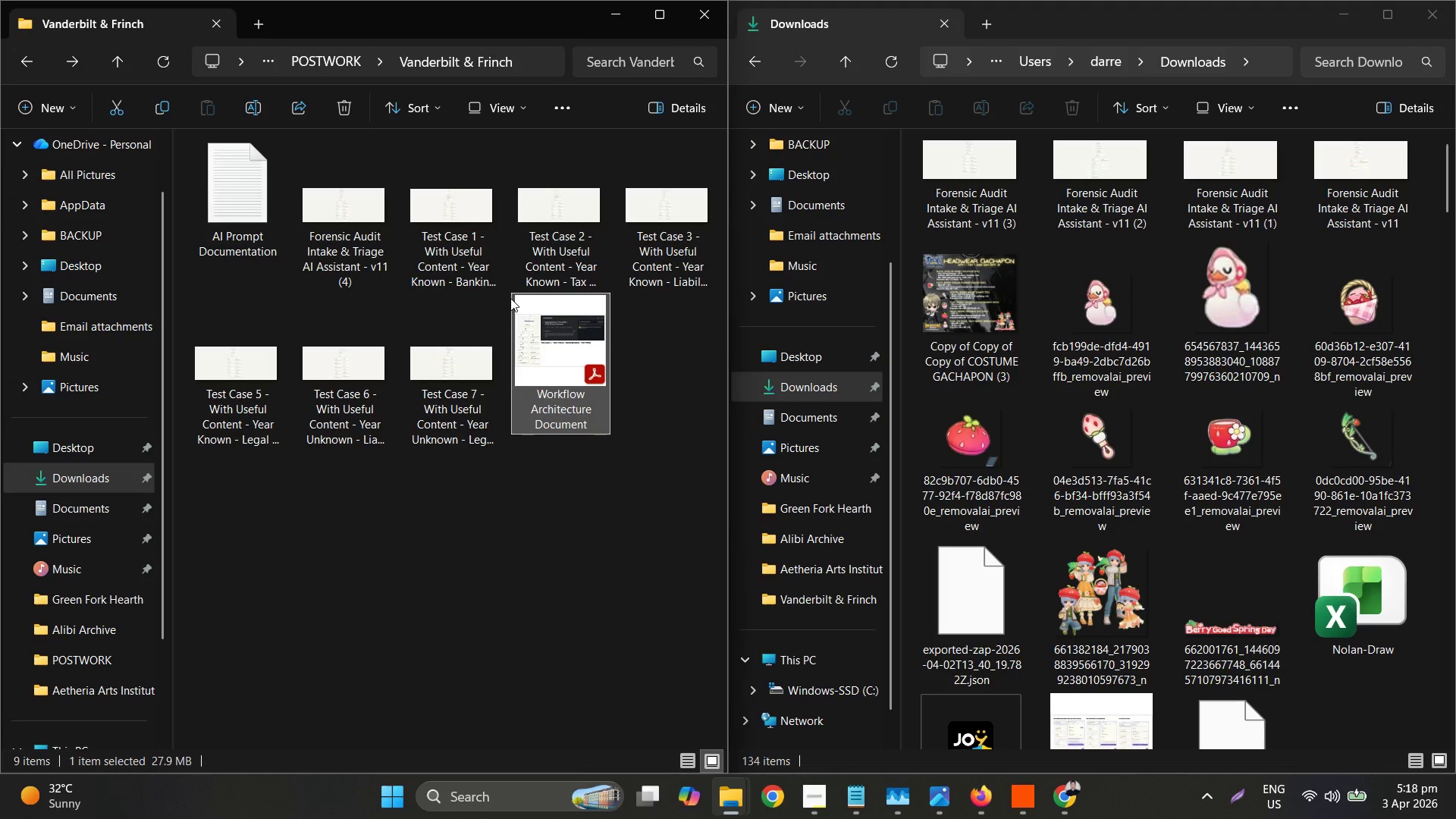 
wait(5.23)
 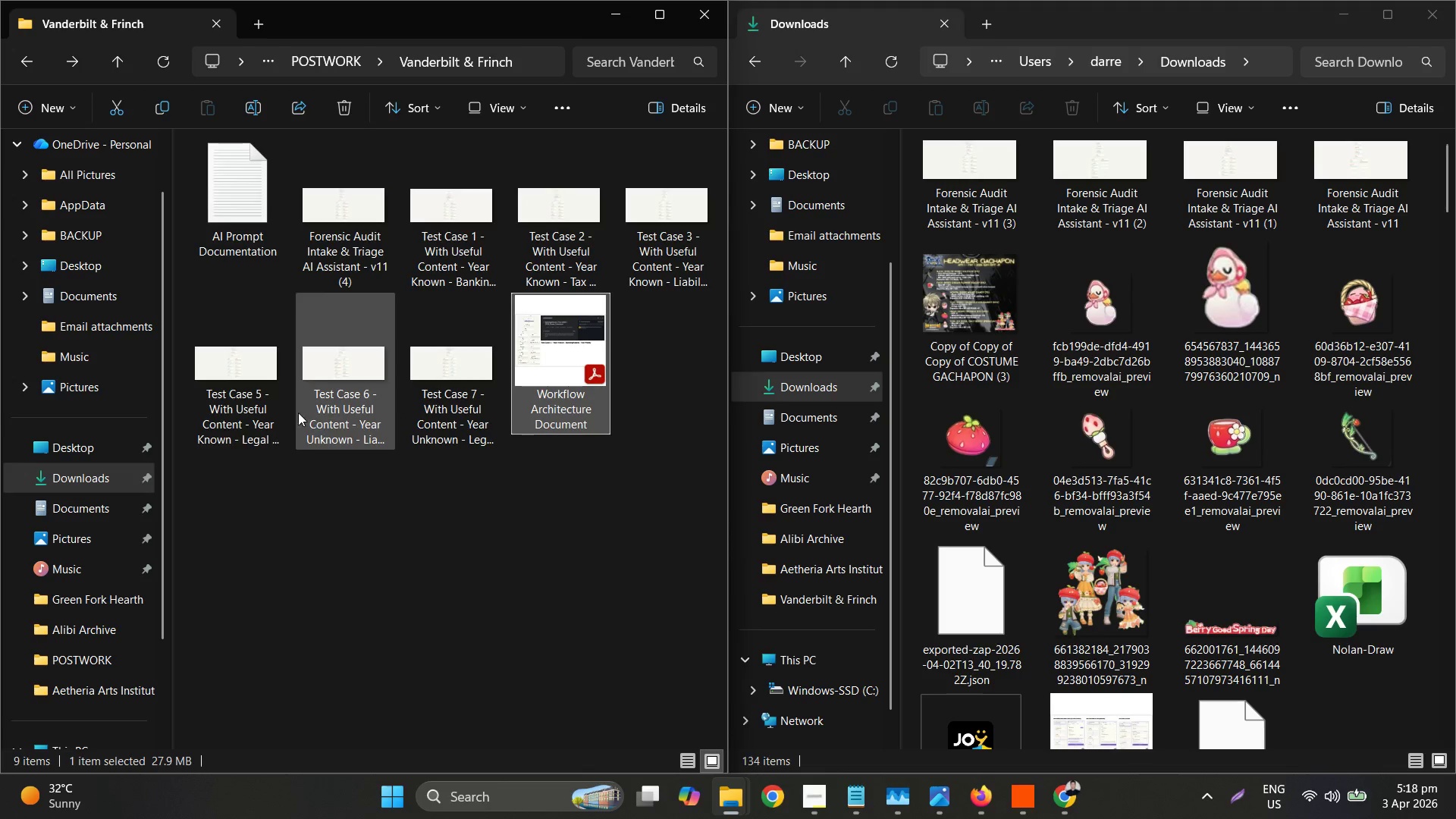 
key(Control+Z)
 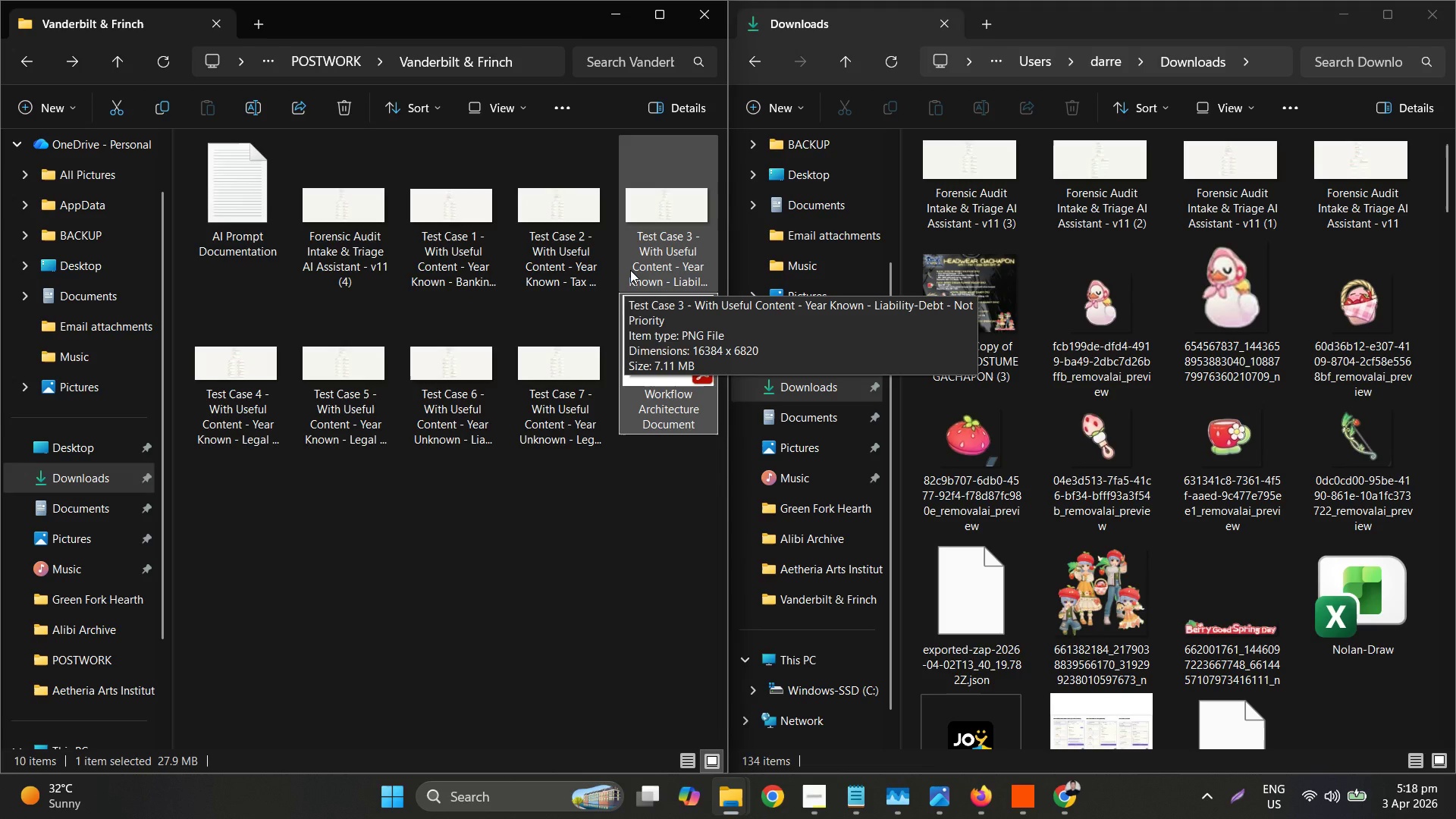 
left_click([242, 396])
 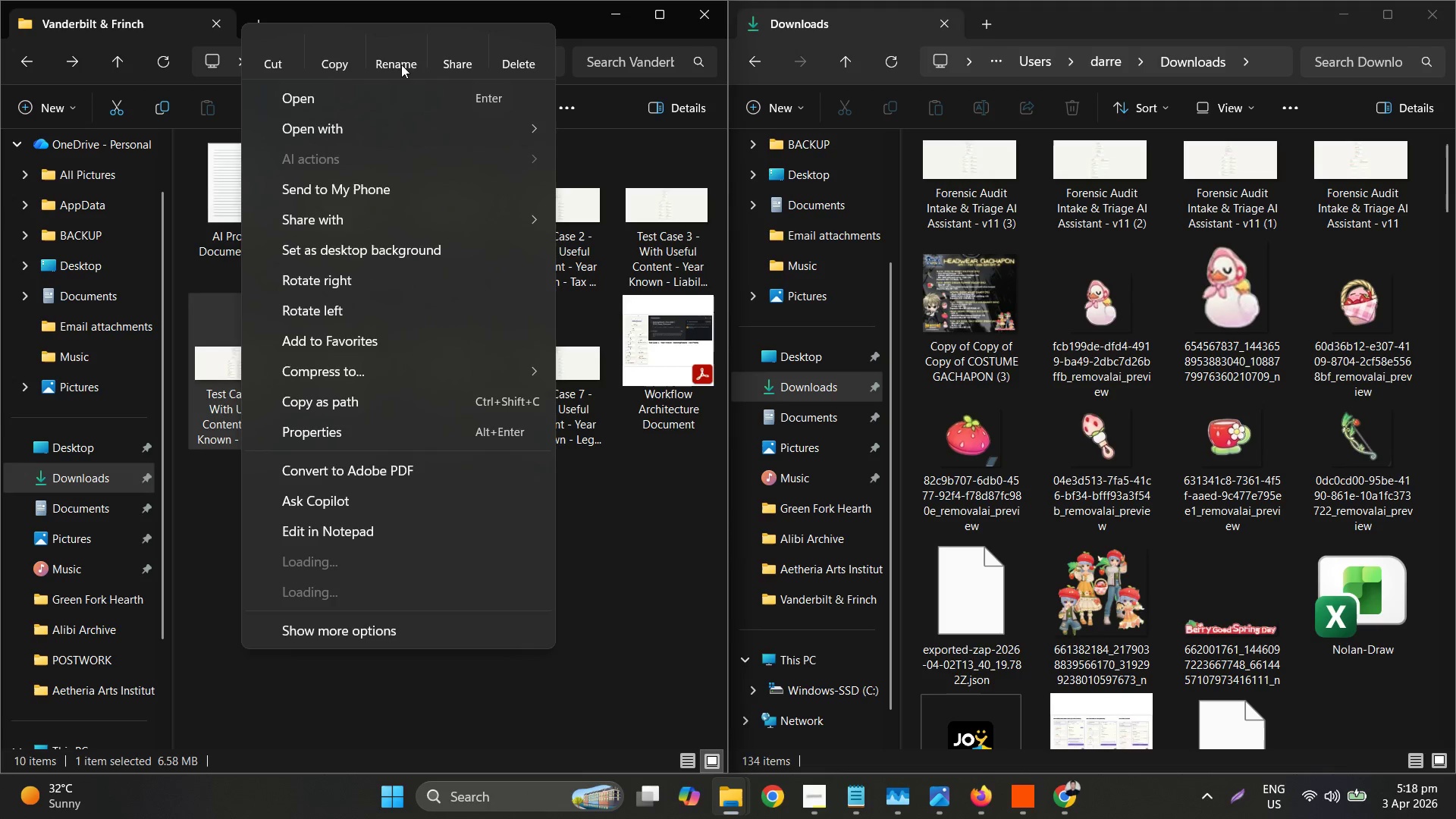 
key(Control+C)
 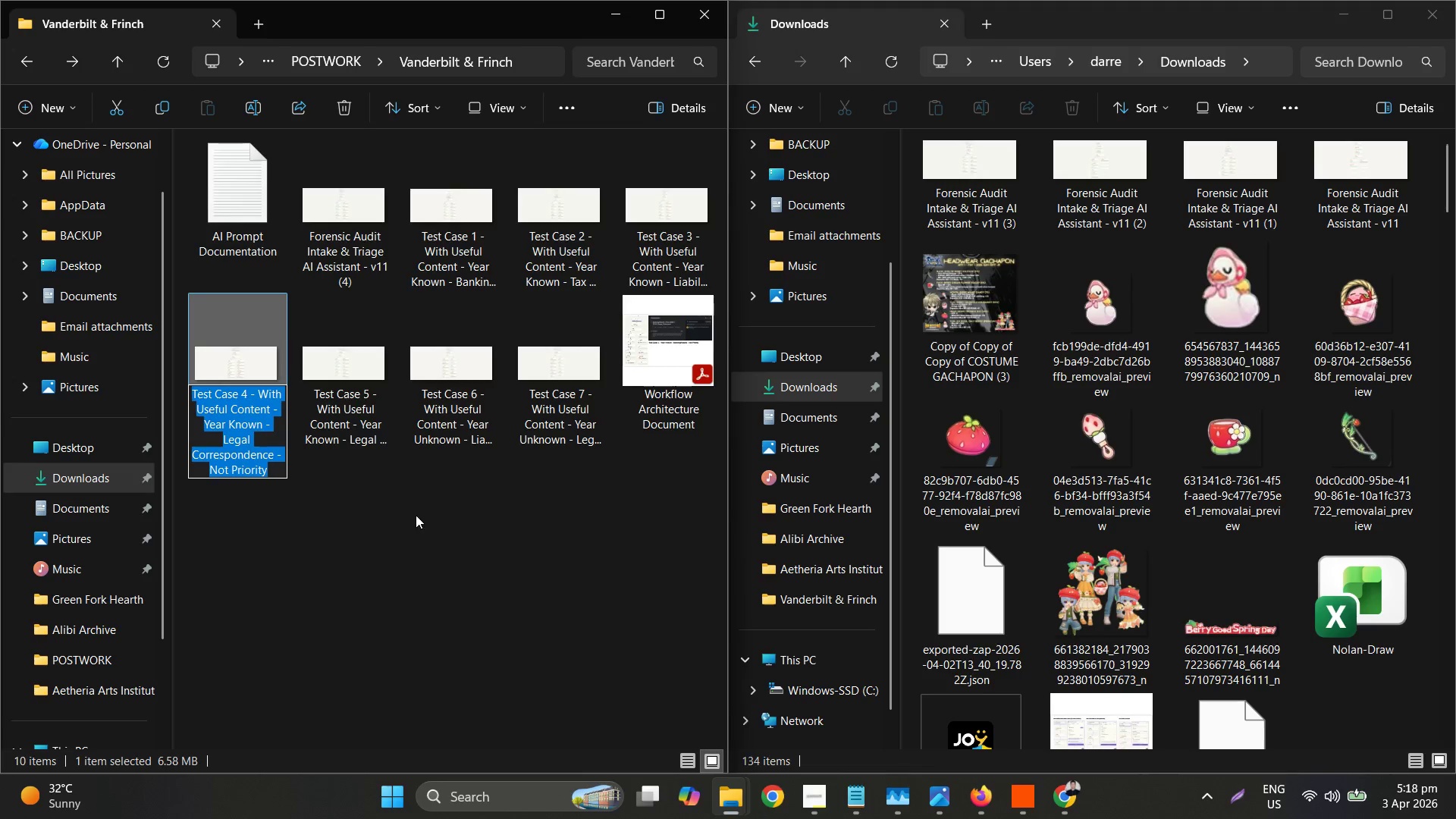 
left_click([419, 516])
 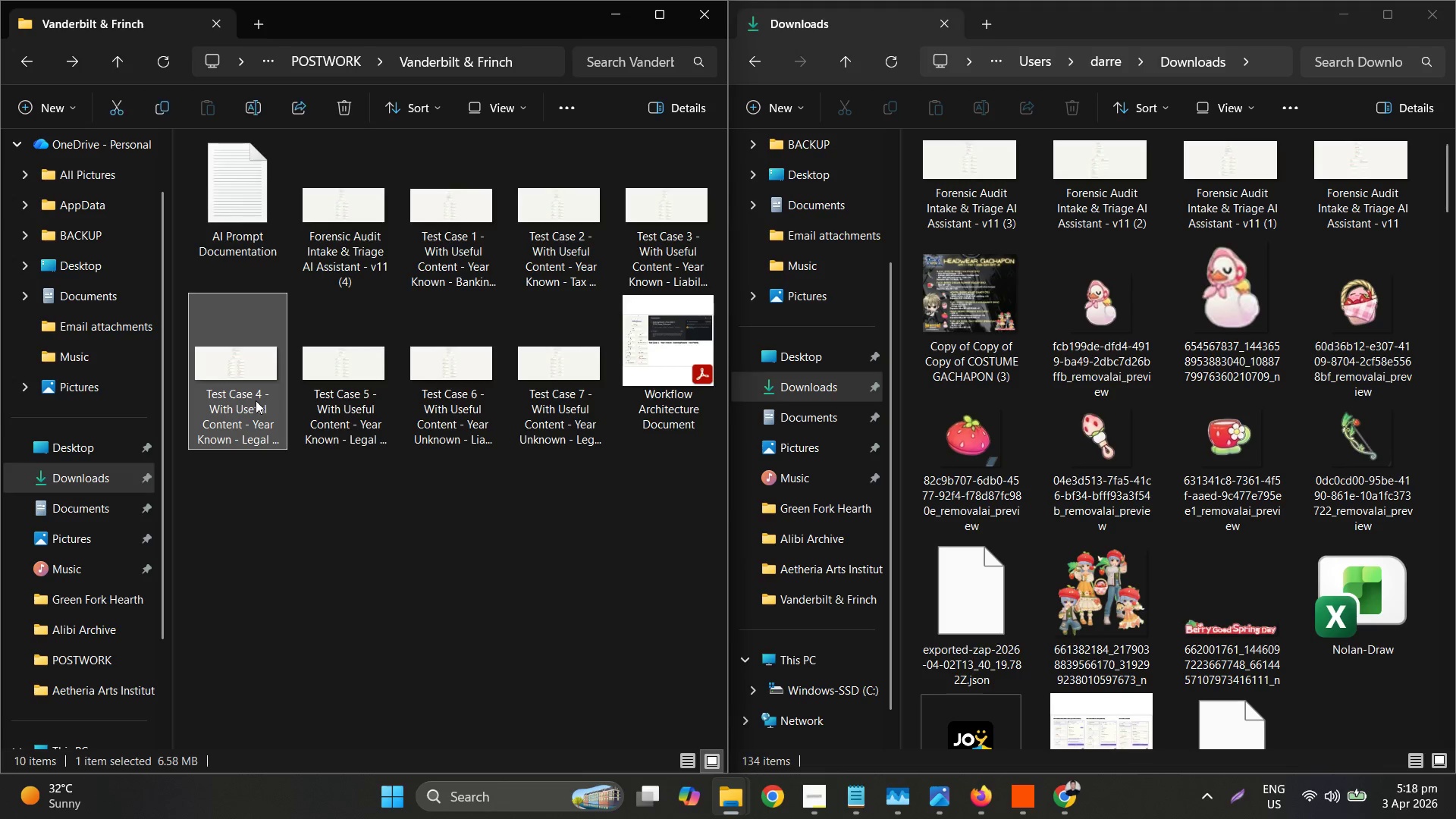 
key(Delete)
 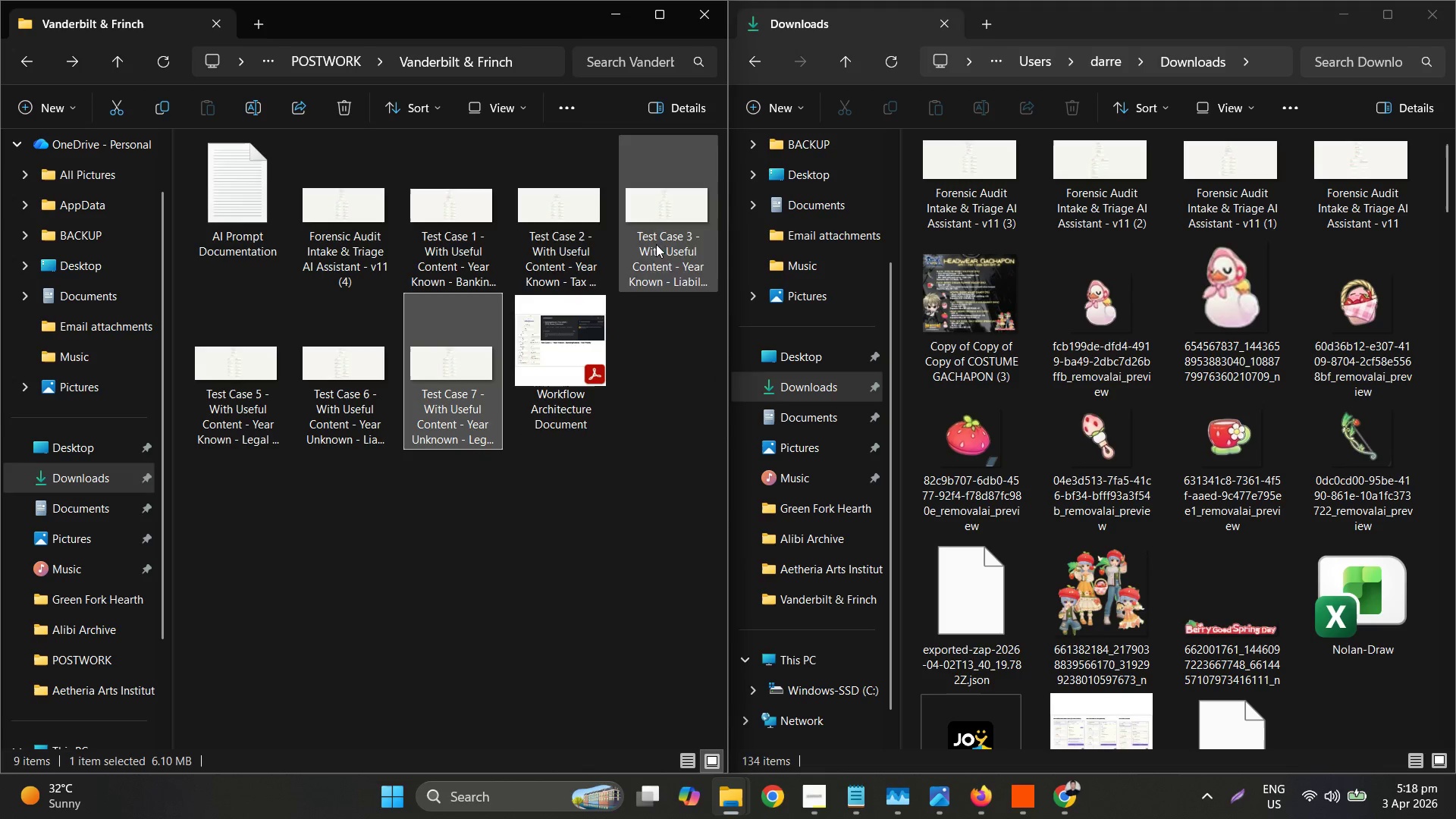 
left_click([317, 261])
 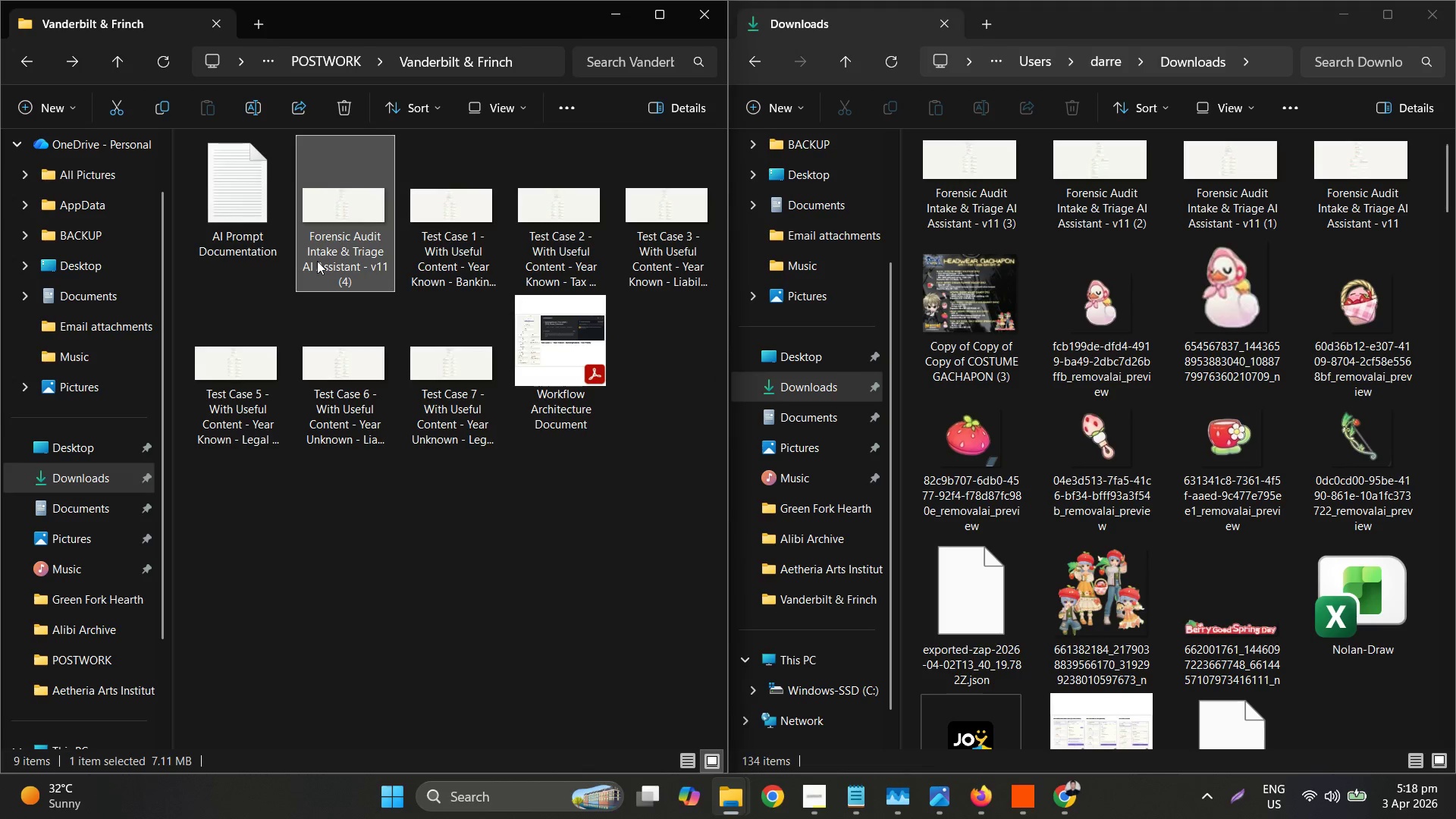 
right_click([317, 261])
 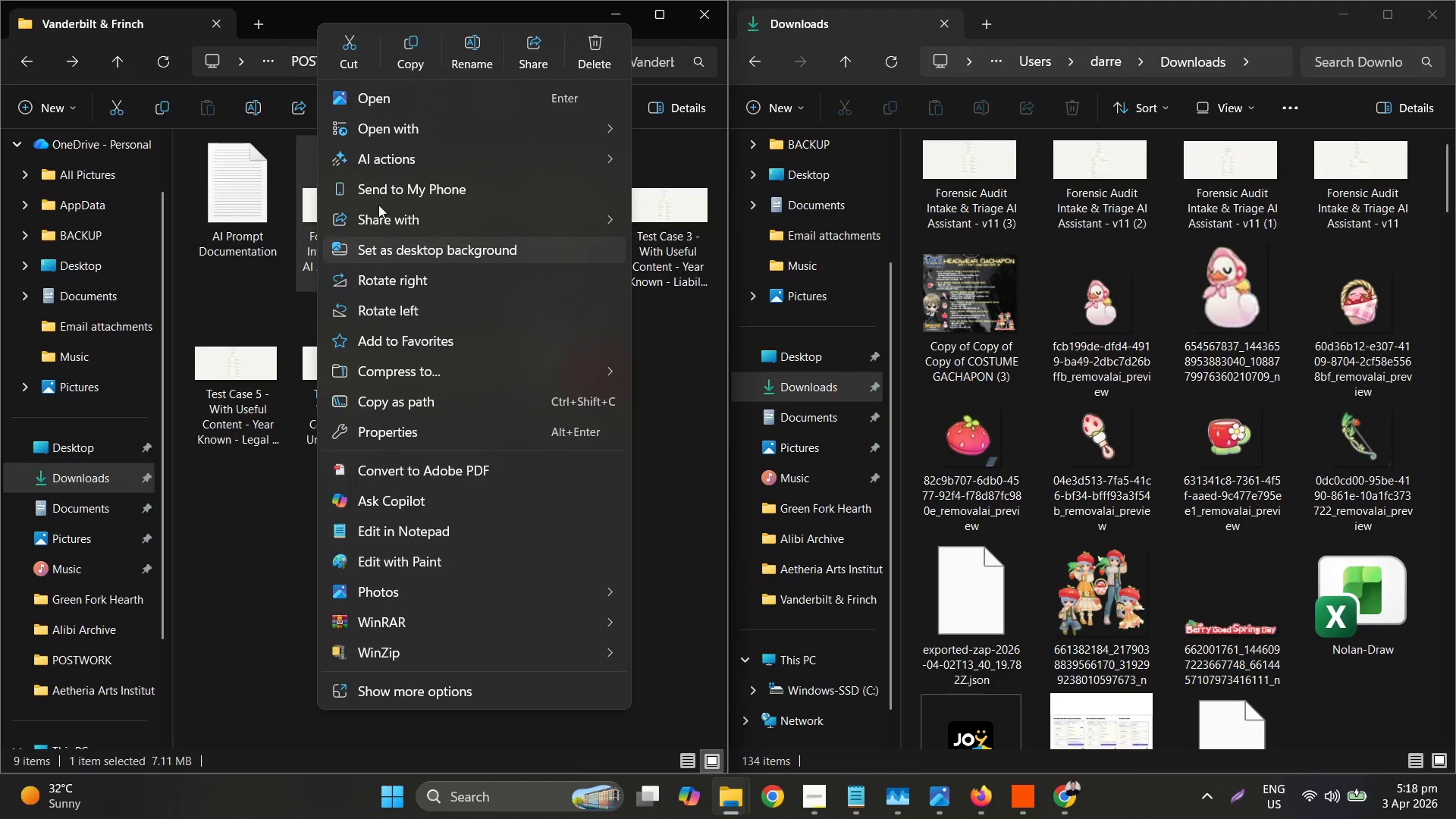 
left_click([460, 56])
 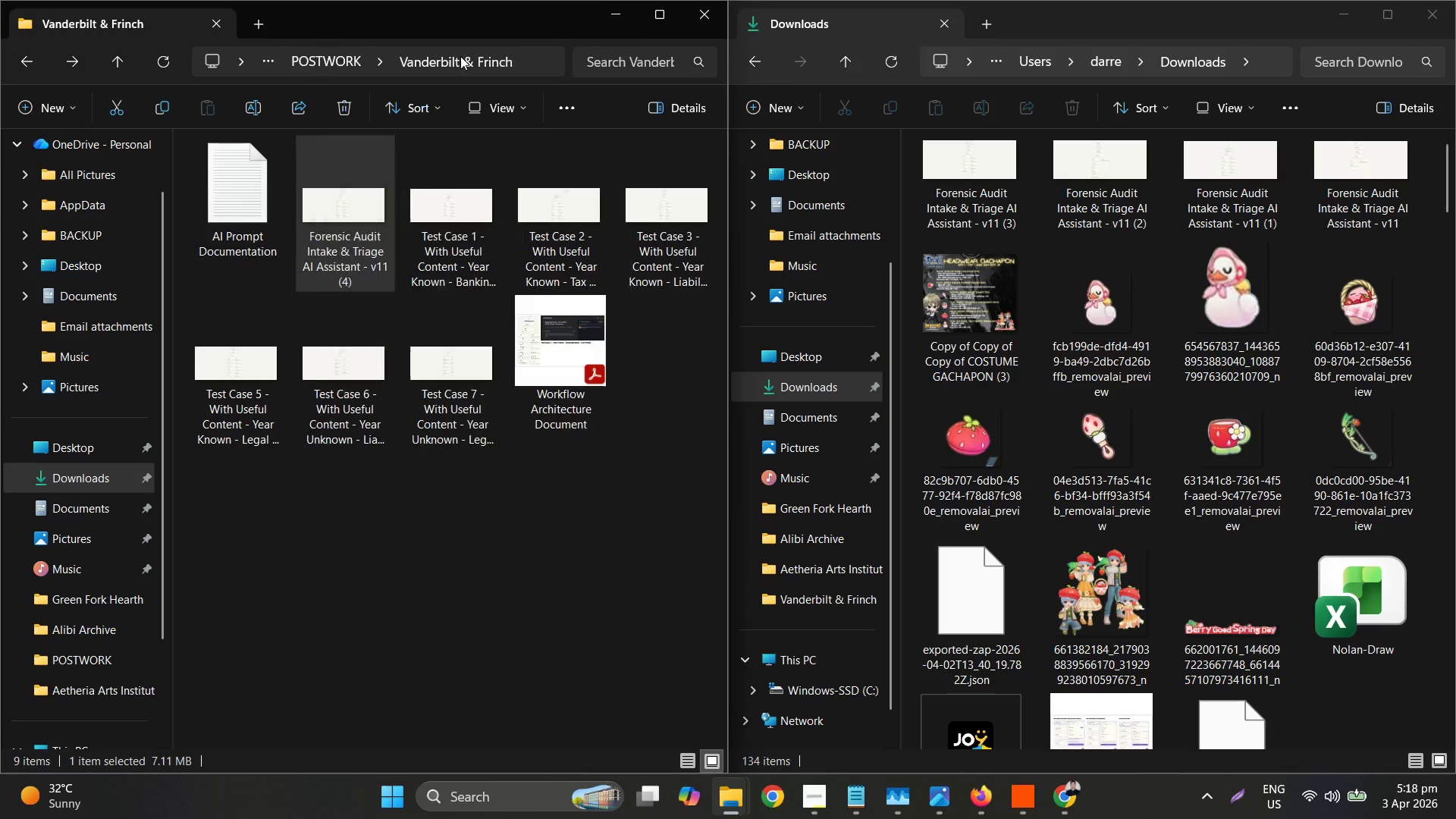 
key(Control+ControlLeft)
 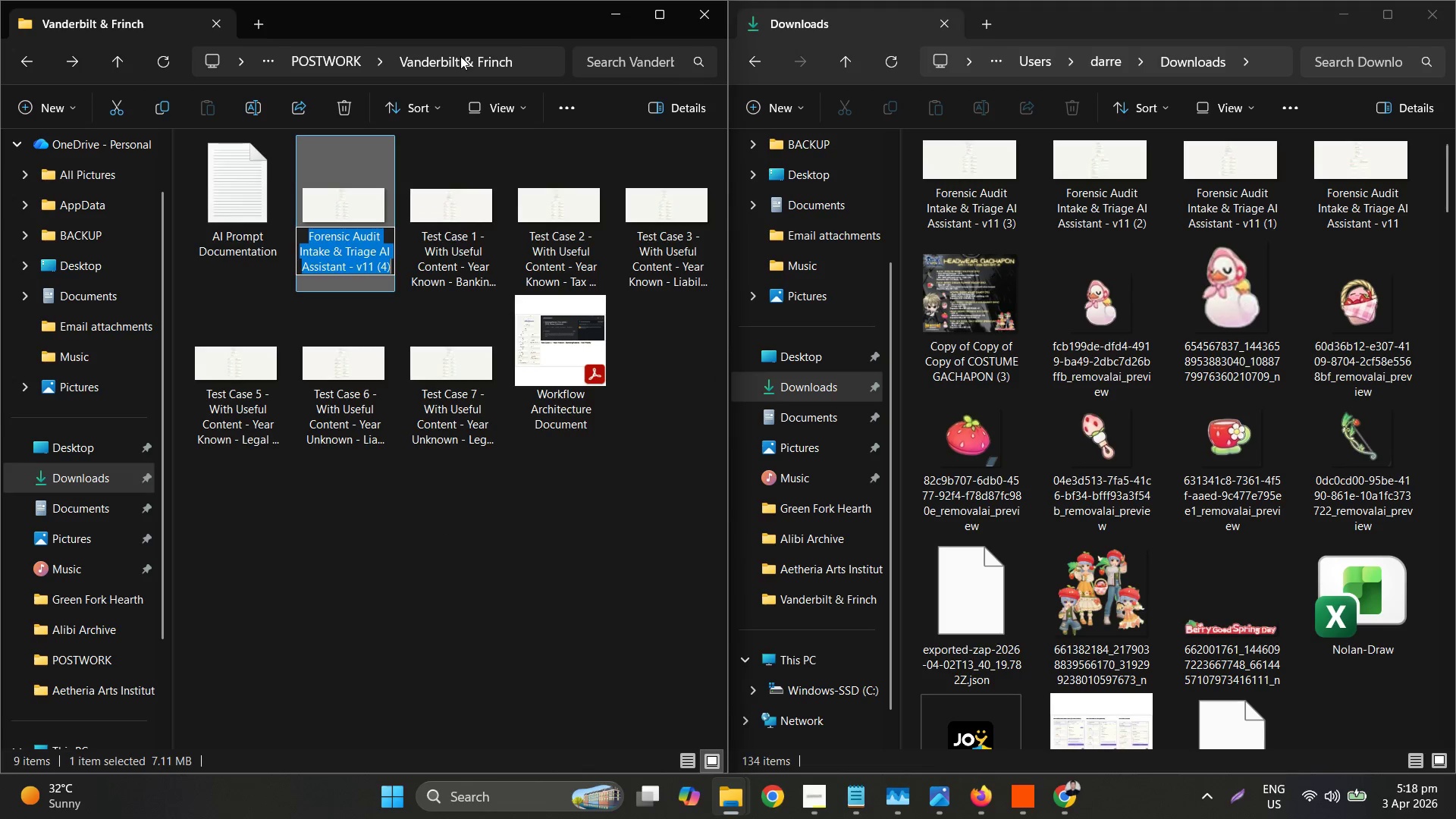 
key(Control+V)
 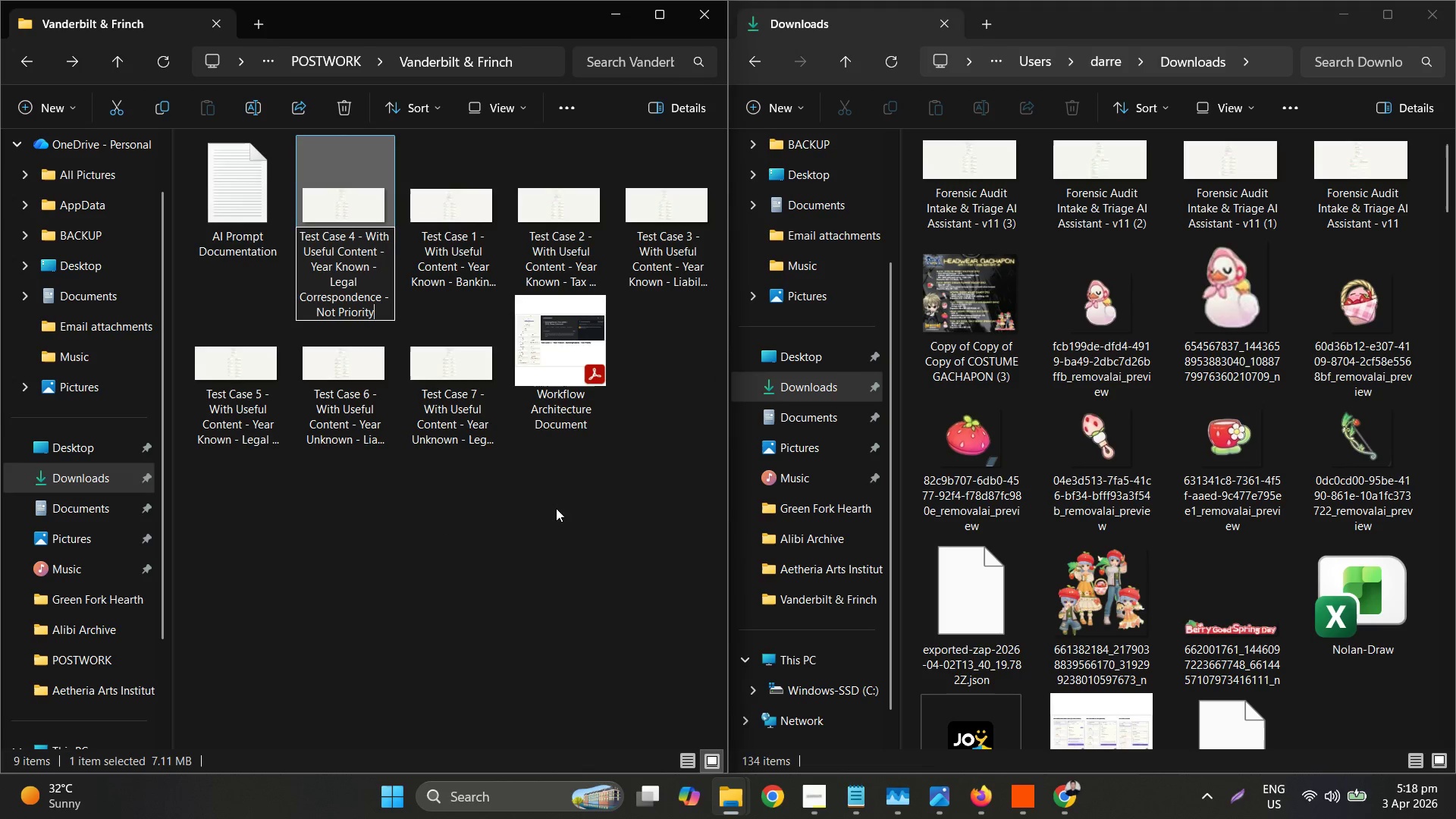 
left_click([582, 576])
 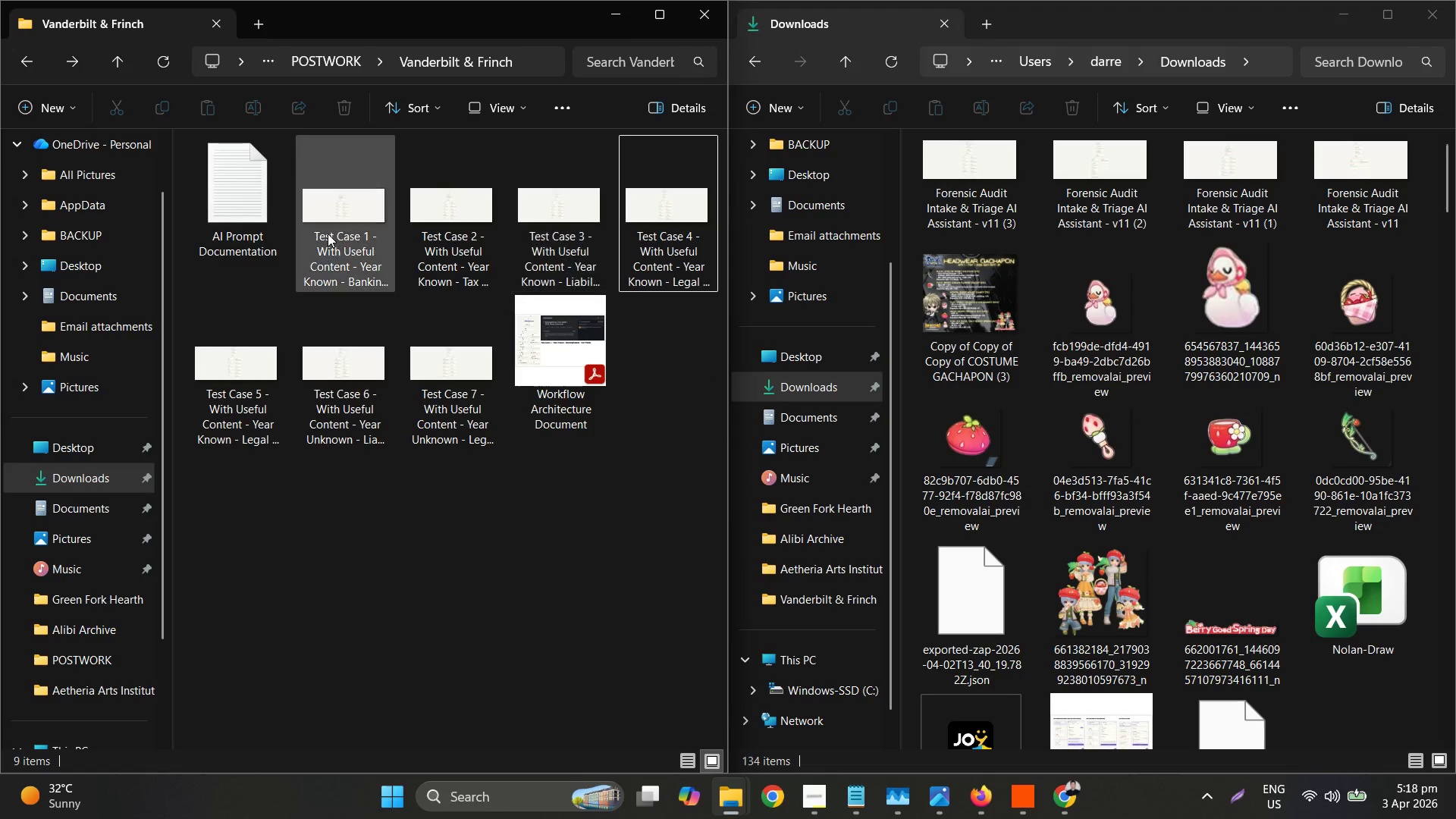 
double_click([328, 234])
 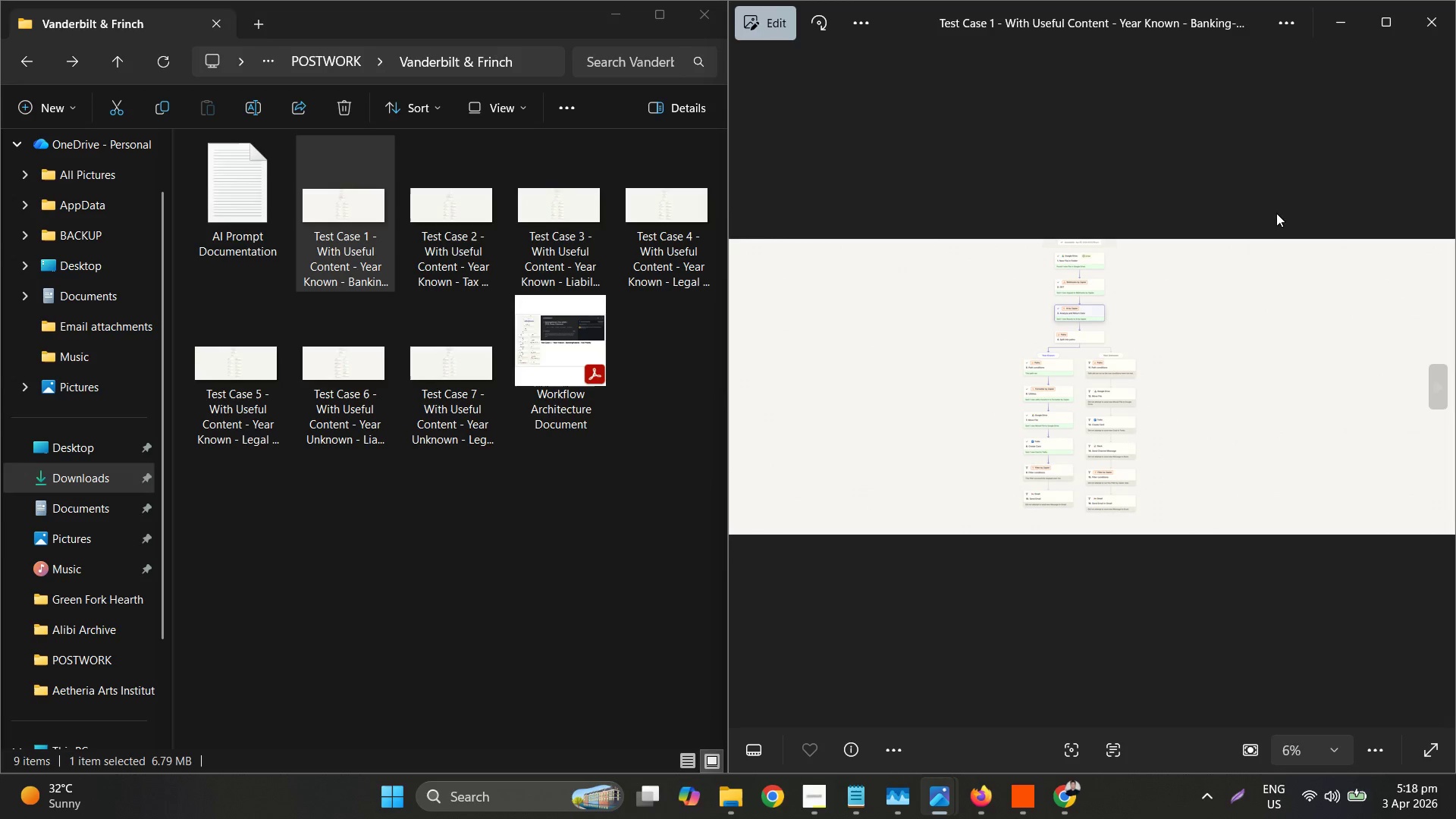 
left_click([1455, 0])
 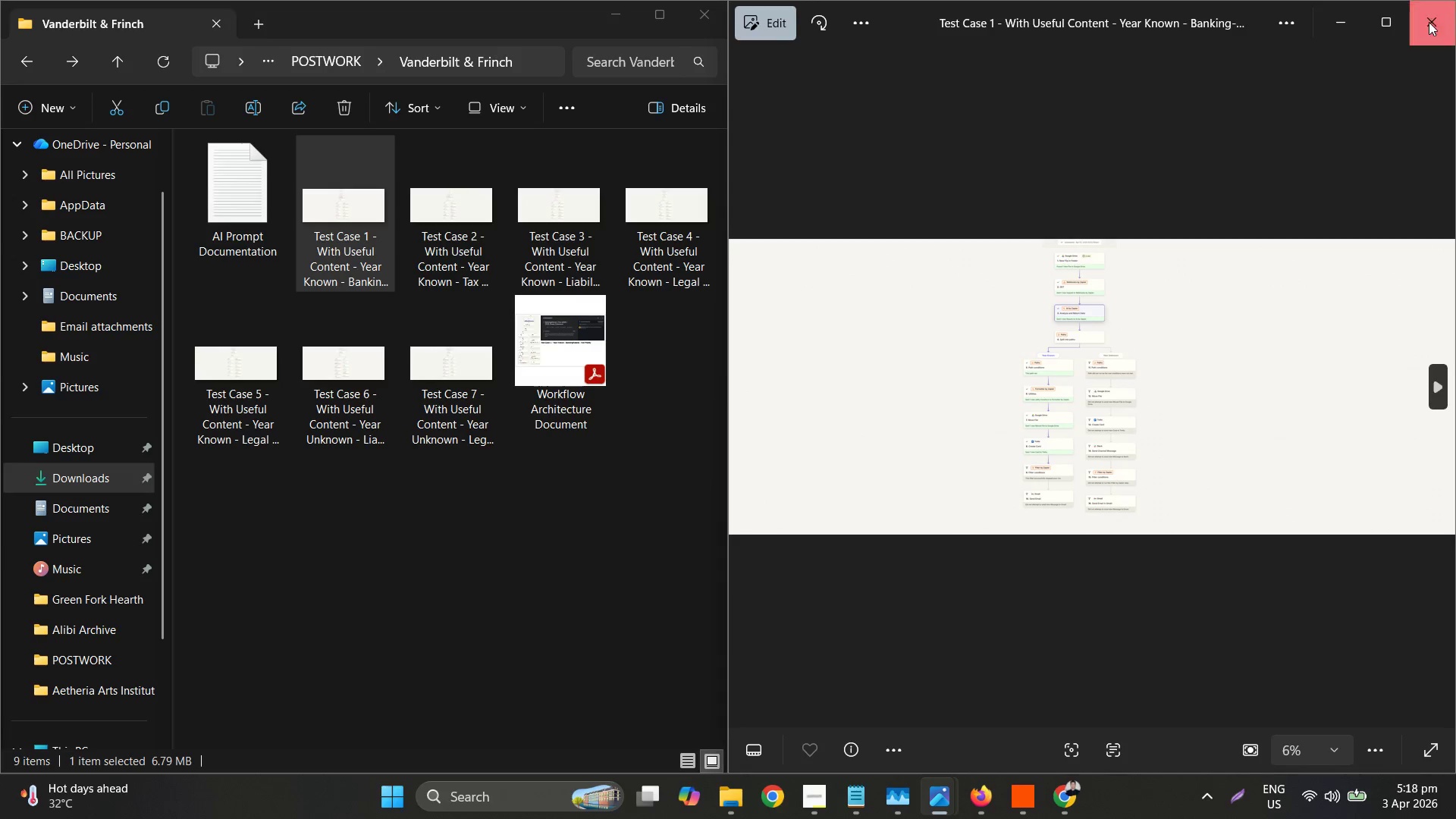 
double_click([445, 271])
 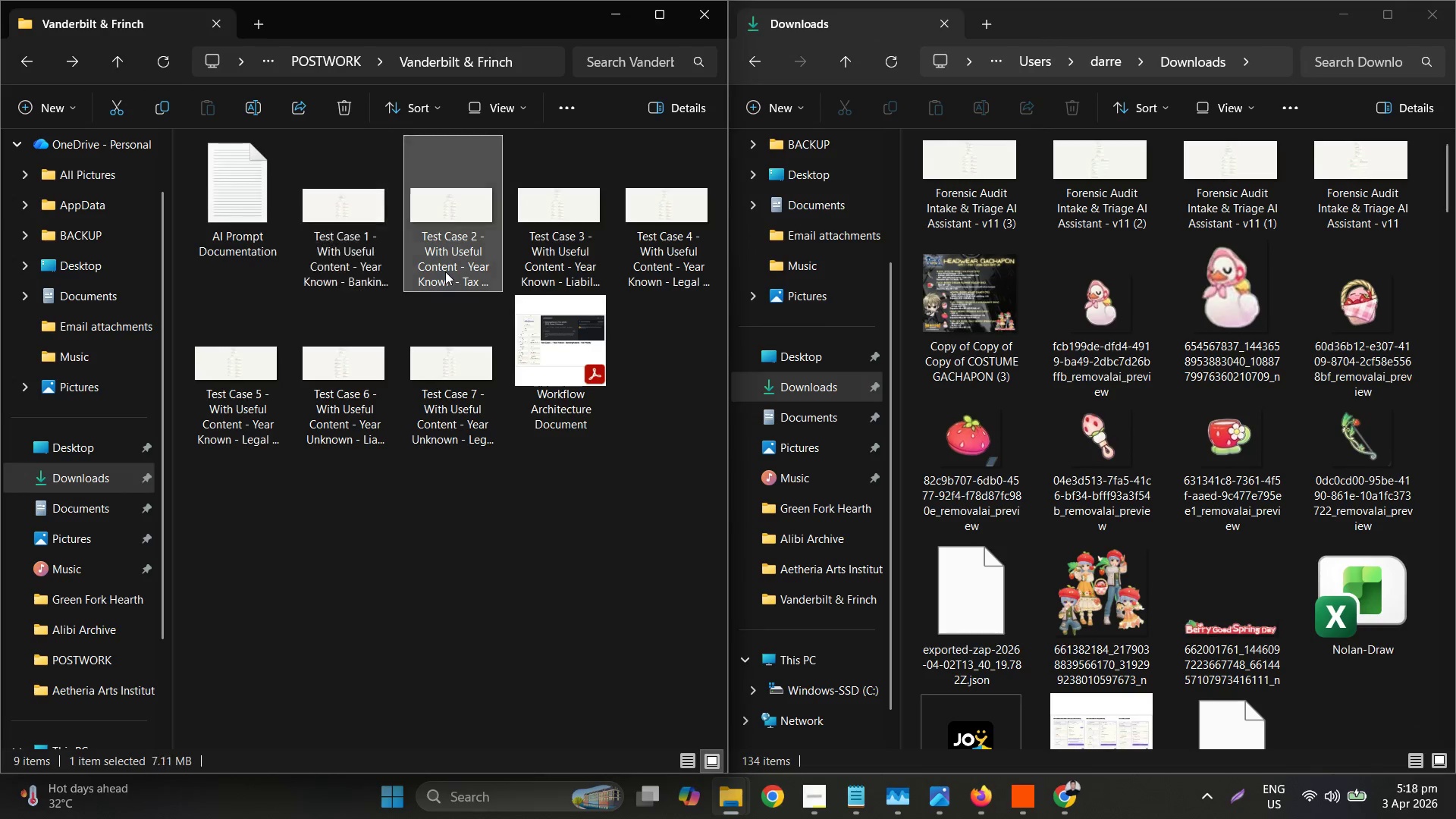 
triple_click([445, 271])
 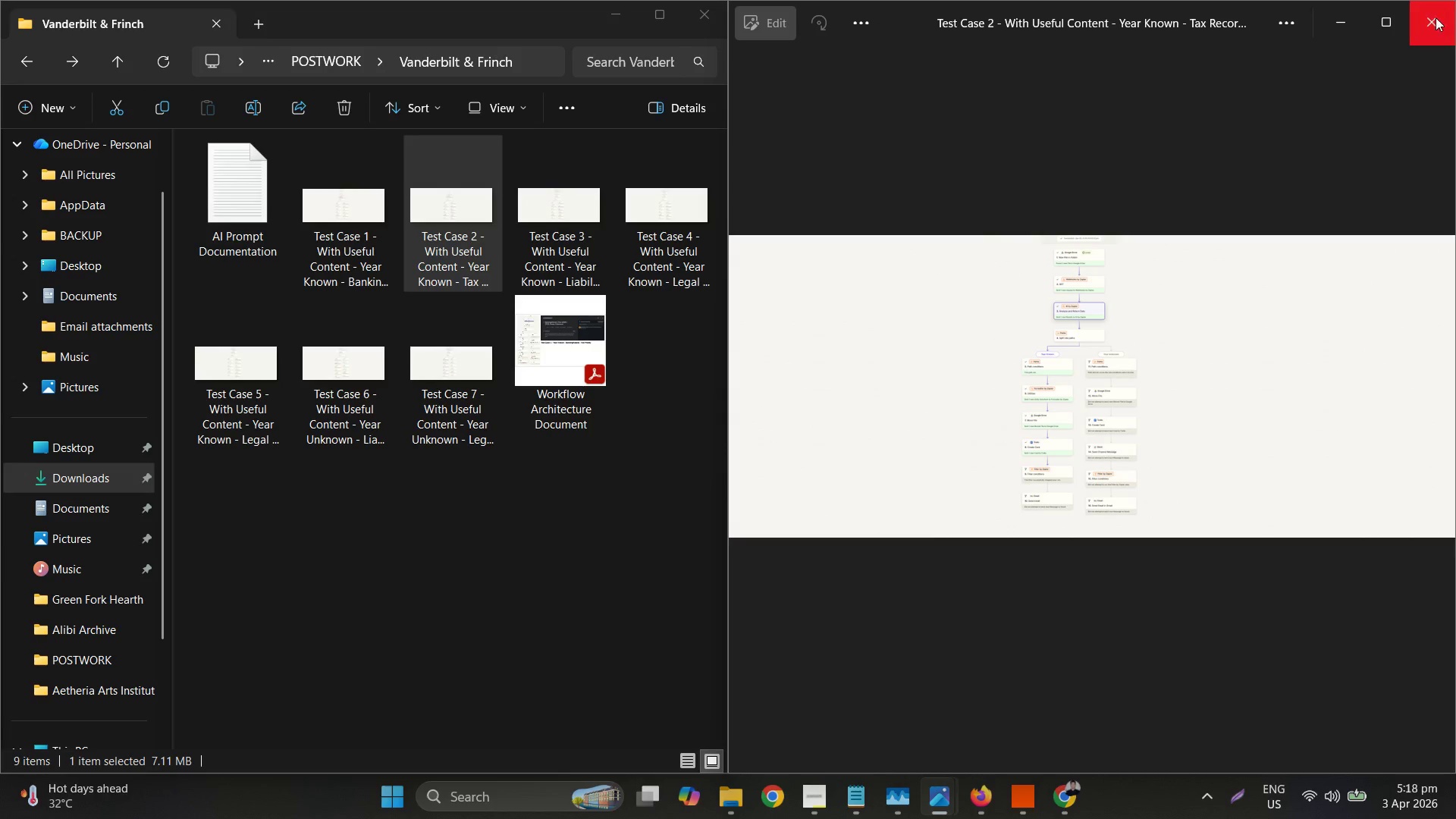 
left_click_drag(start_coordinate=[1432, 19], to_coordinate=[1426, 20])
 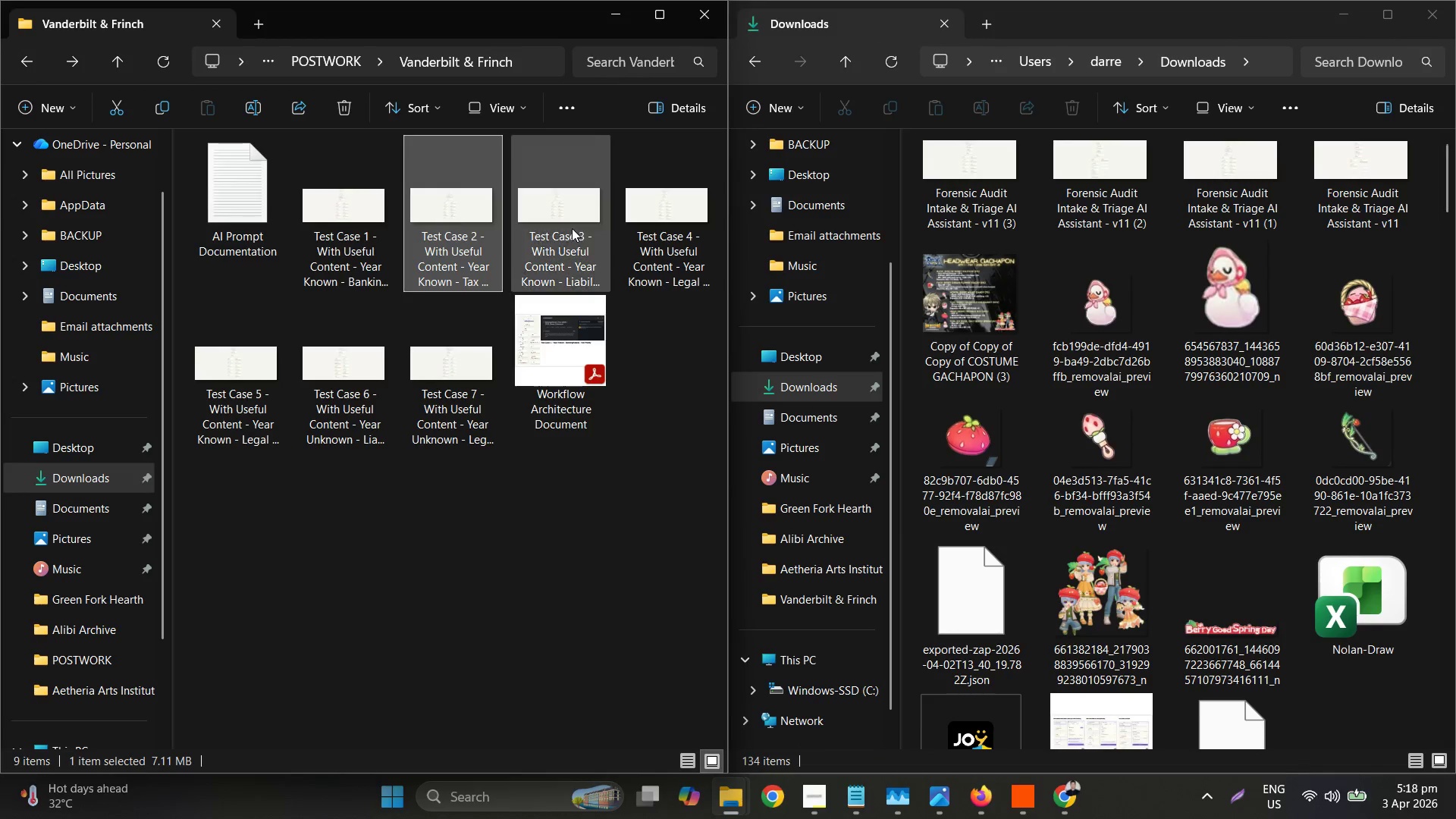 
double_click([572, 228])
 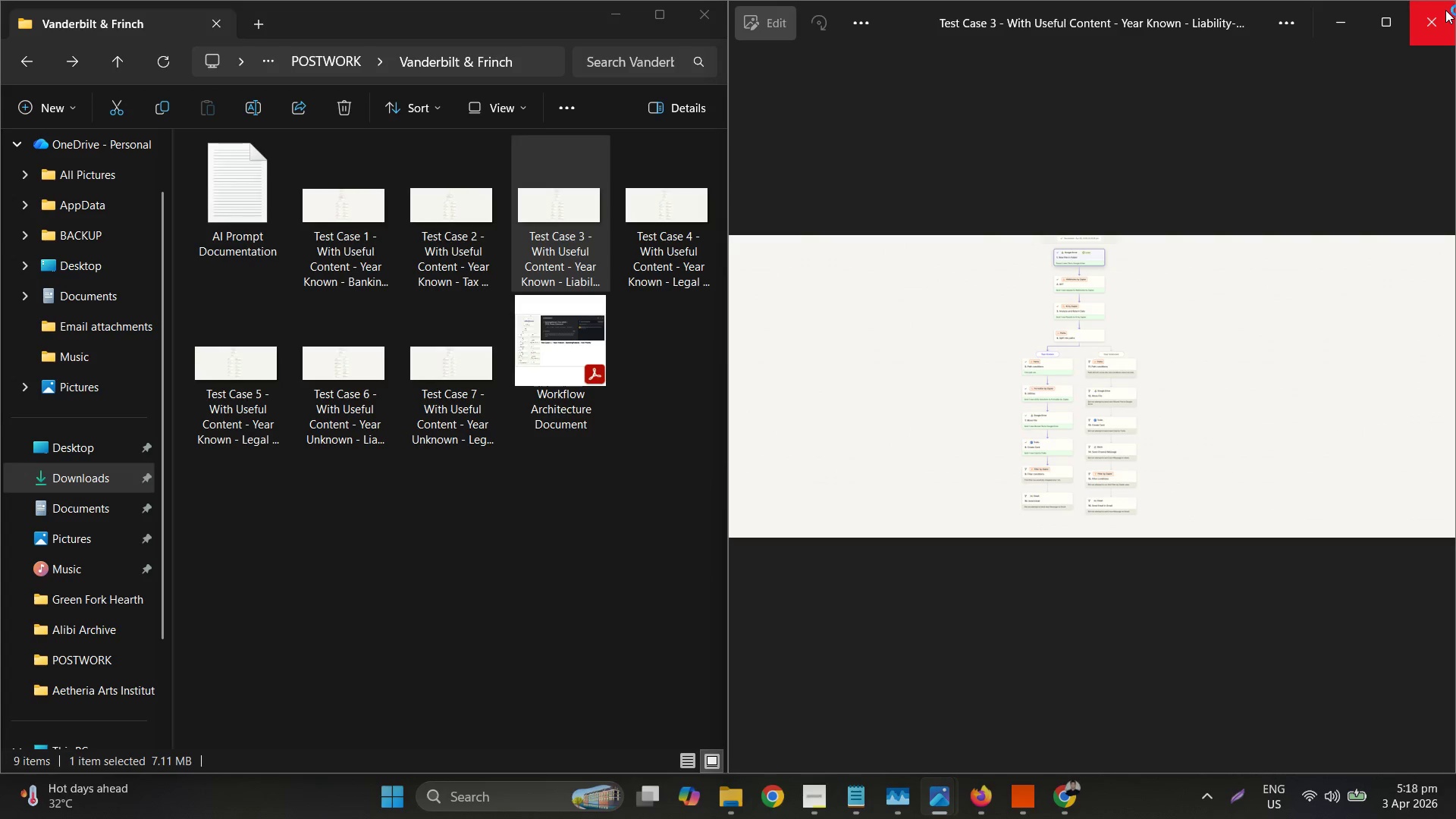 
left_click([1445, 10])
 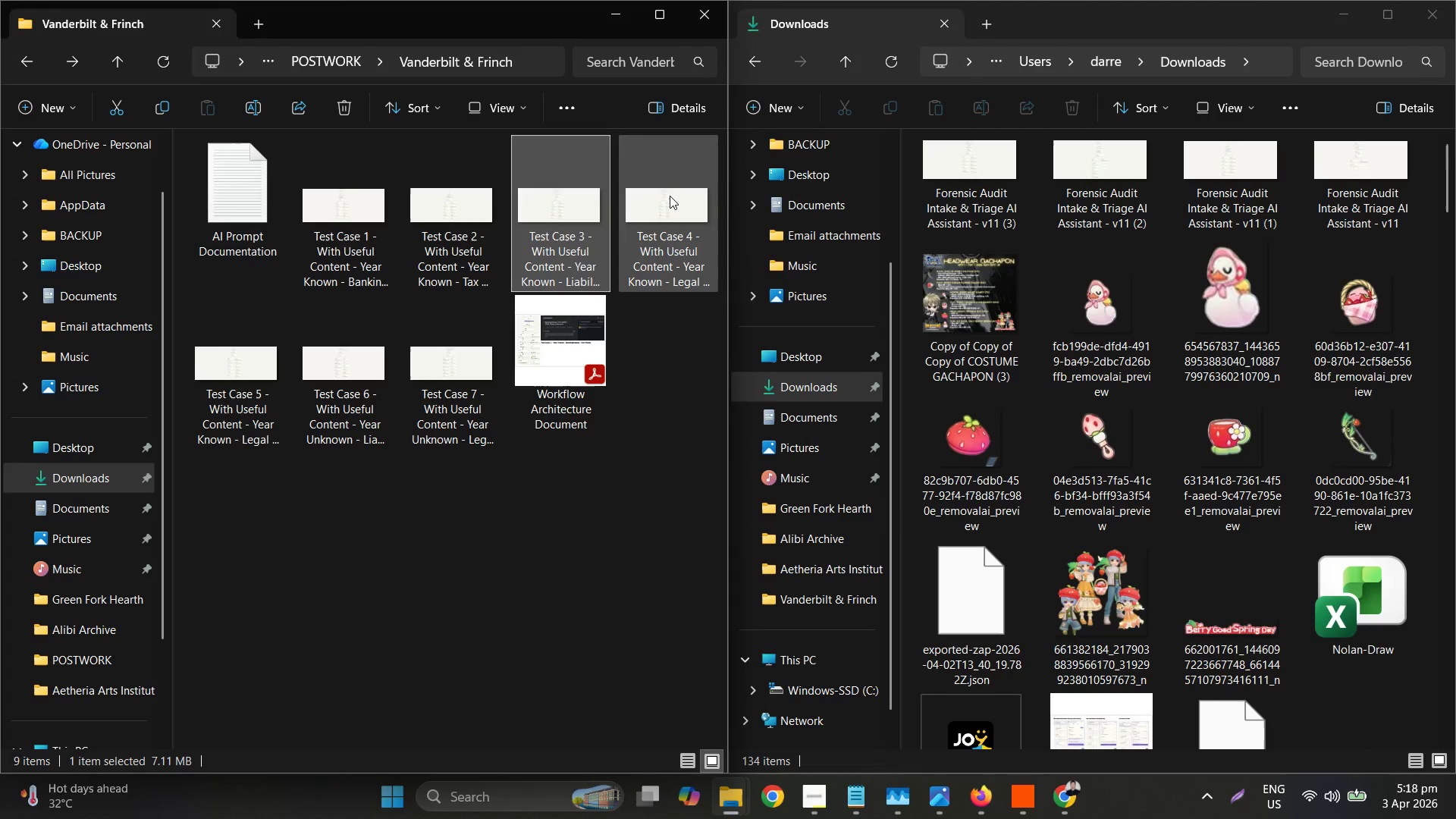 
double_click([670, 197])
 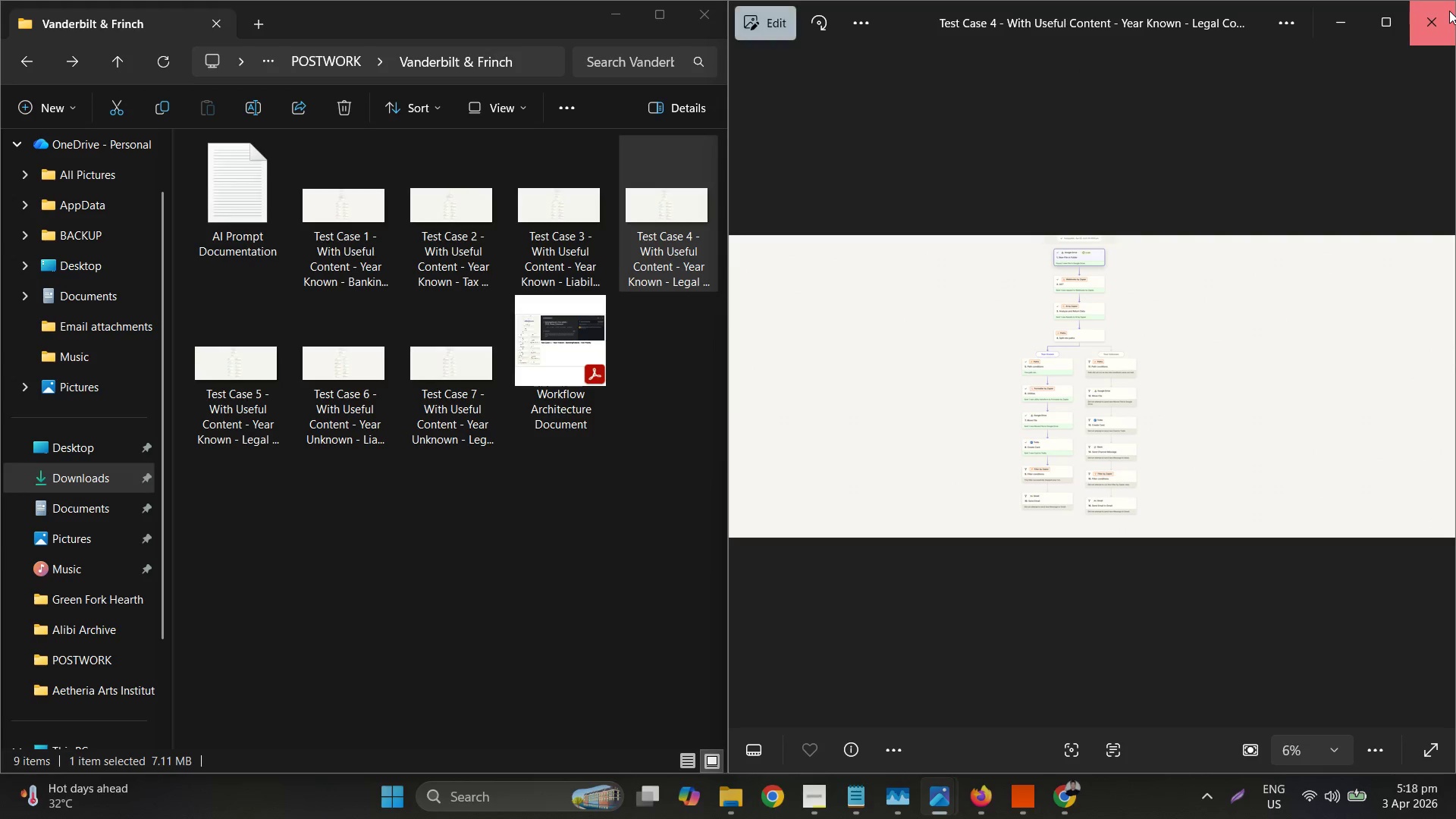 
left_click([1449, 11])
 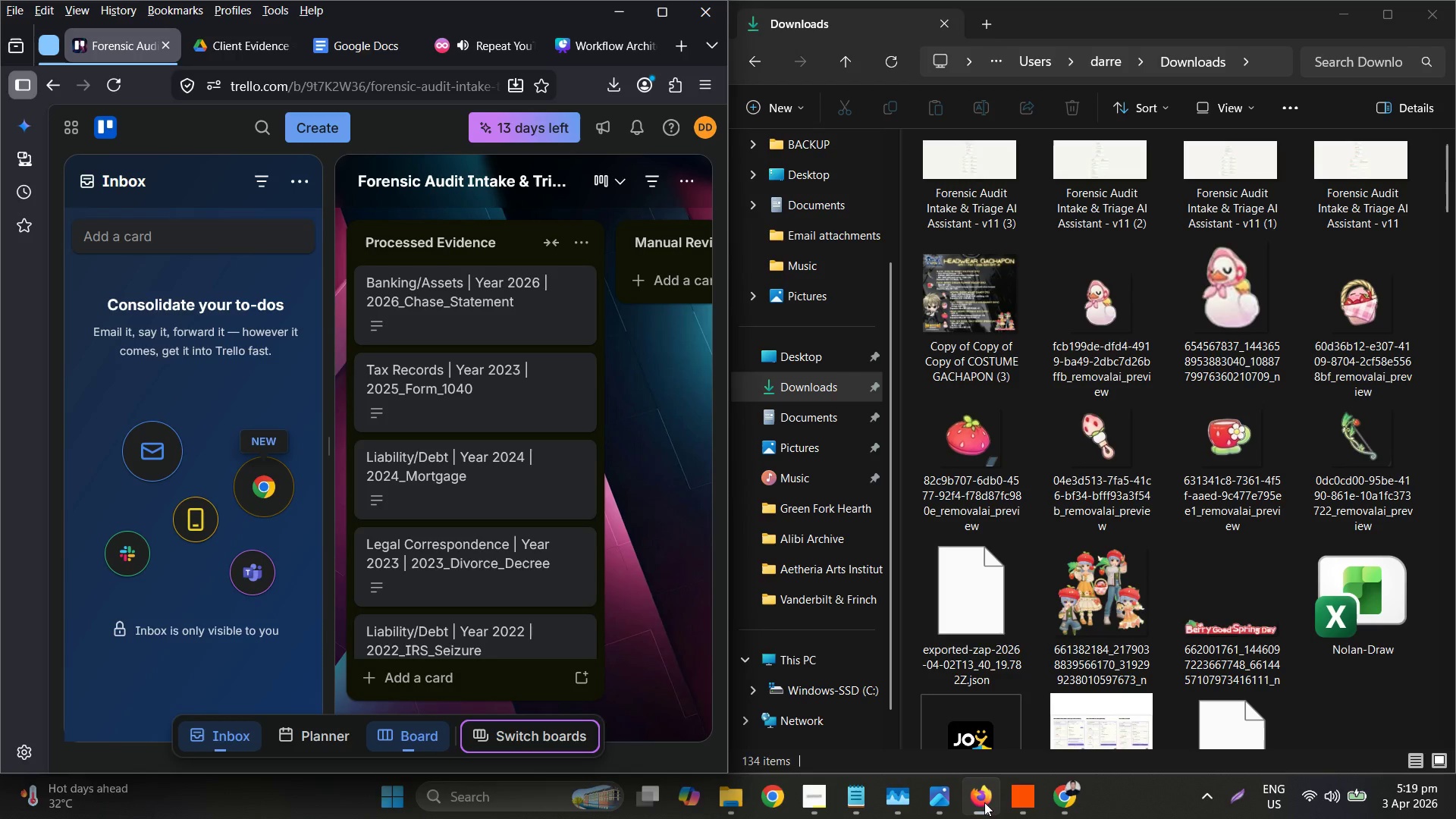 
scroll: coordinate [482, 526], scroll_direction: down, amount: 1.0
 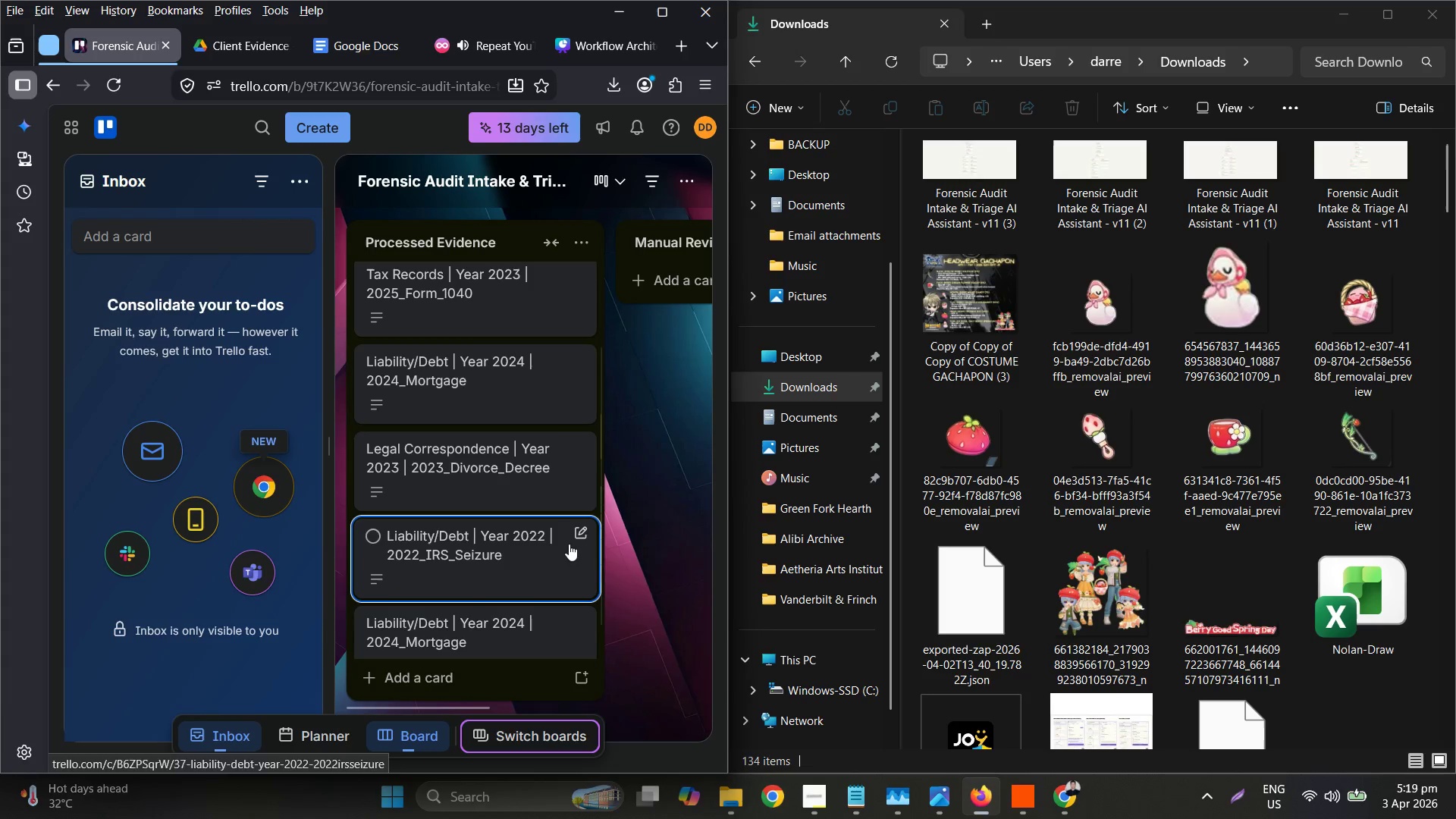 
scroll: coordinate [563, 526], scroll_direction: up, amount: 3.0
 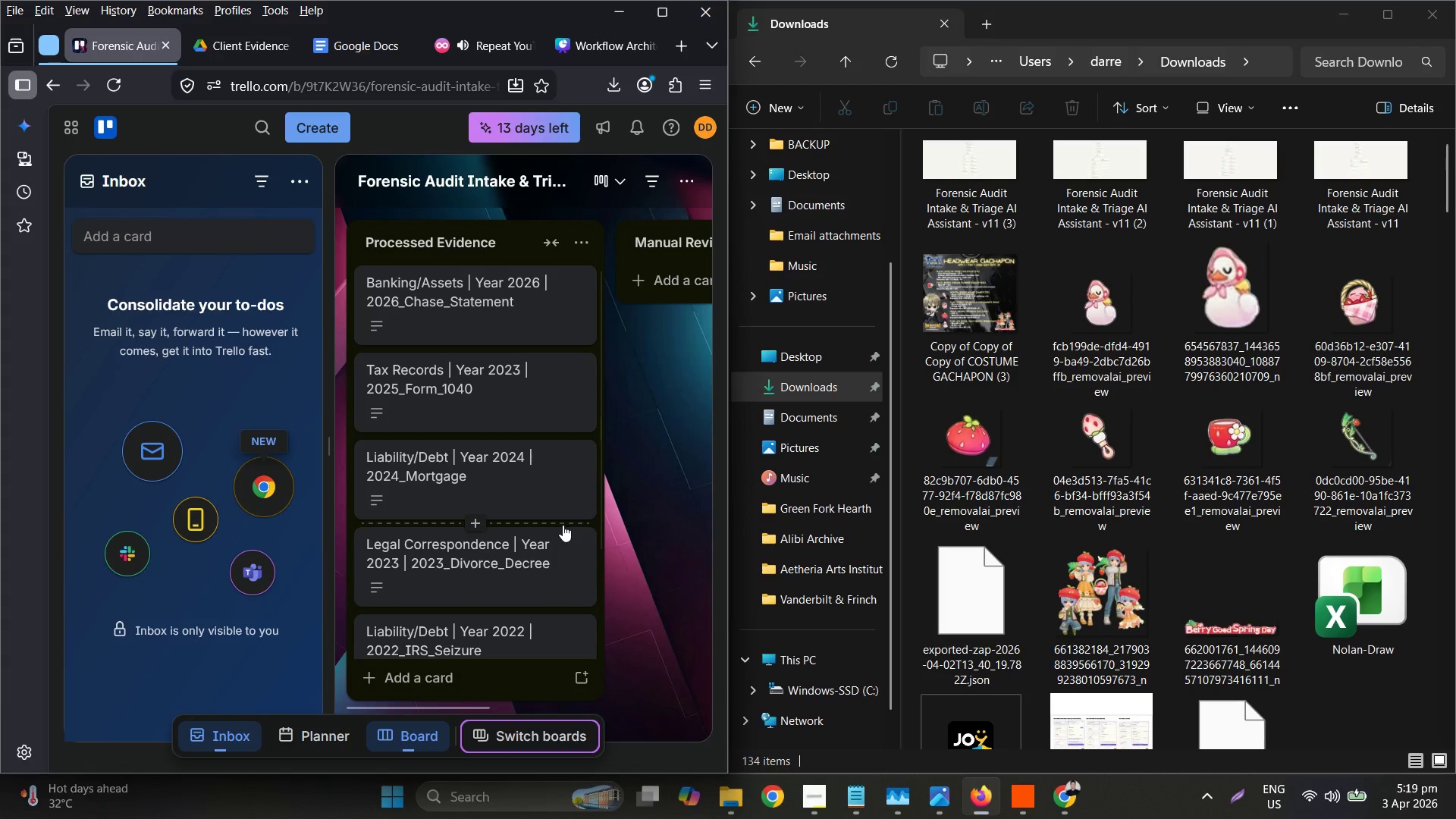 
scroll: coordinate [563, 525], scroll_direction: down, amount: 2.0
 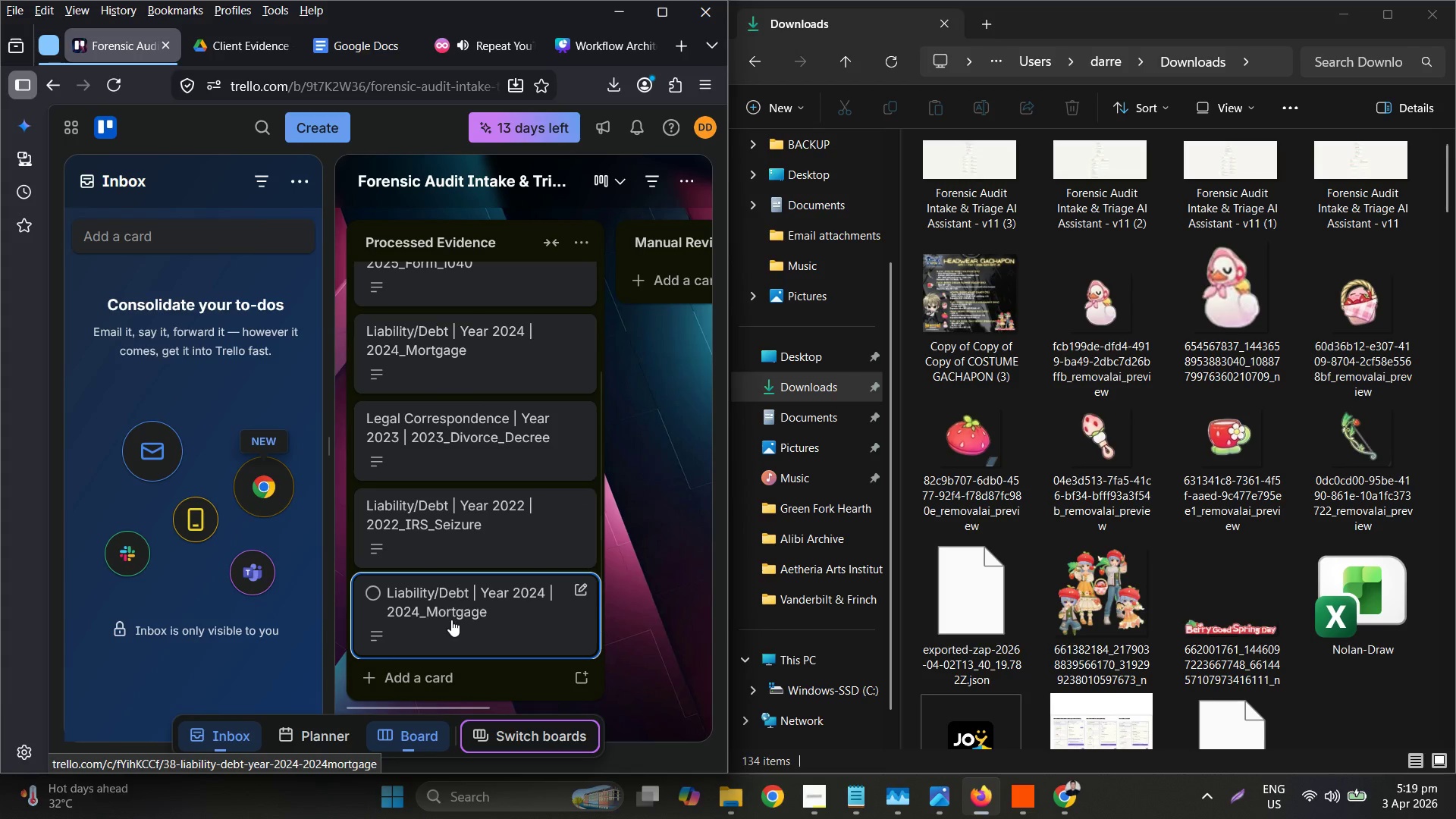 
scroll: coordinate [457, 619], scroll_direction: up, amount: 2.0
 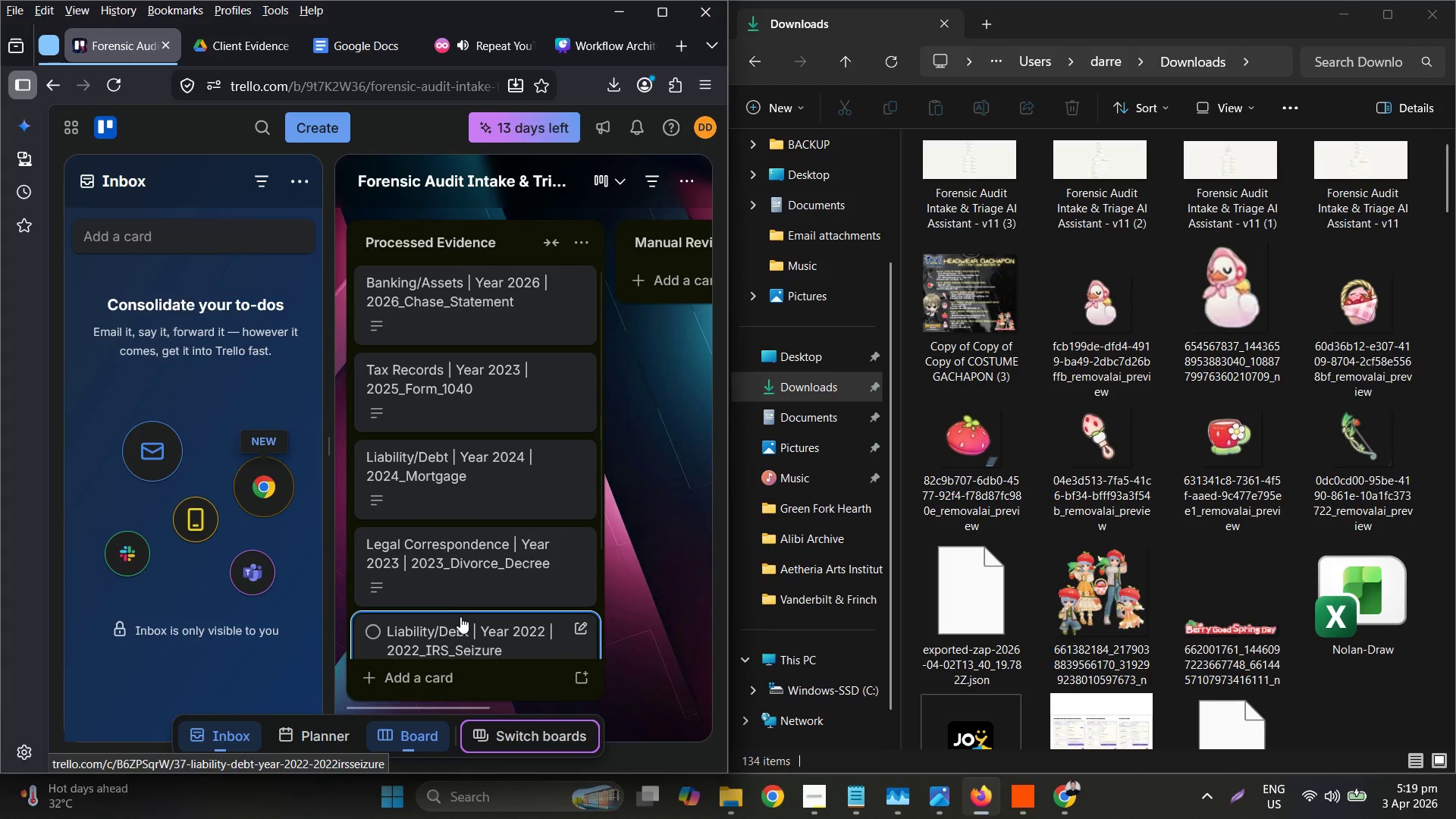 
scroll: coordinate [463, 607], scroll_direction: down, amount: 4.0
 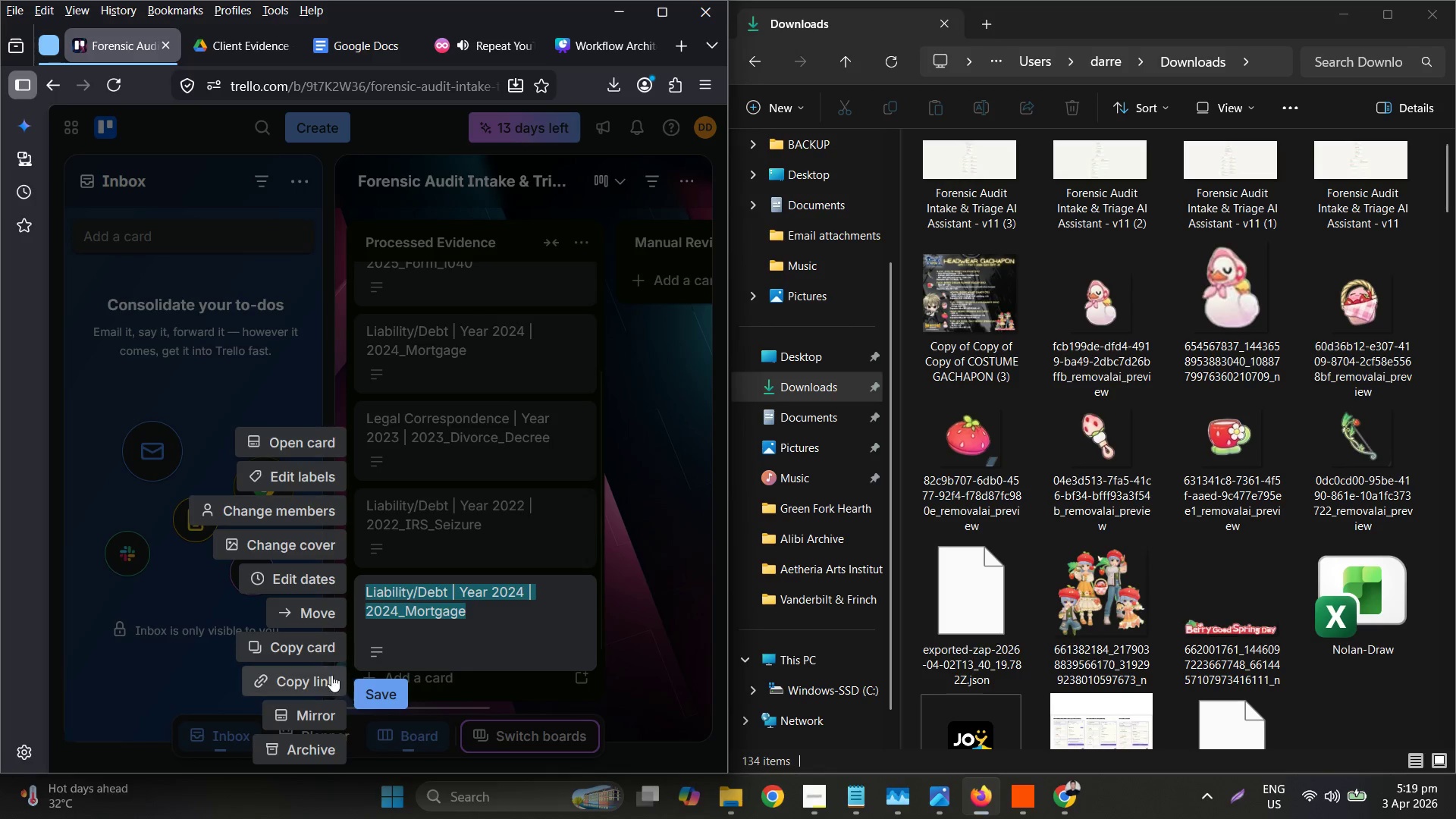 
left_click([311, 752])
 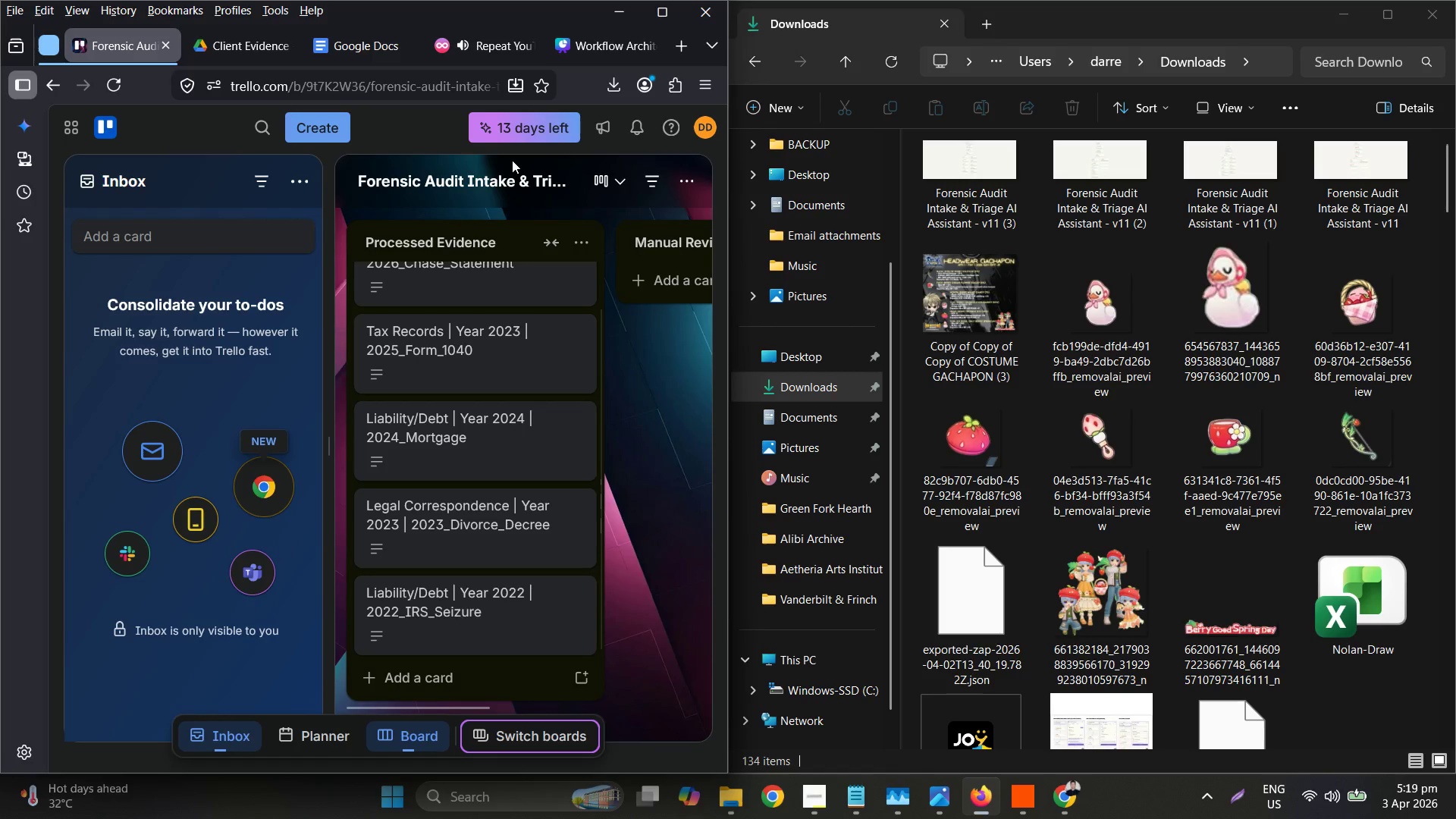 
scroll: coordinate [543, 474], scroll_direction: up, amount: 1.0
 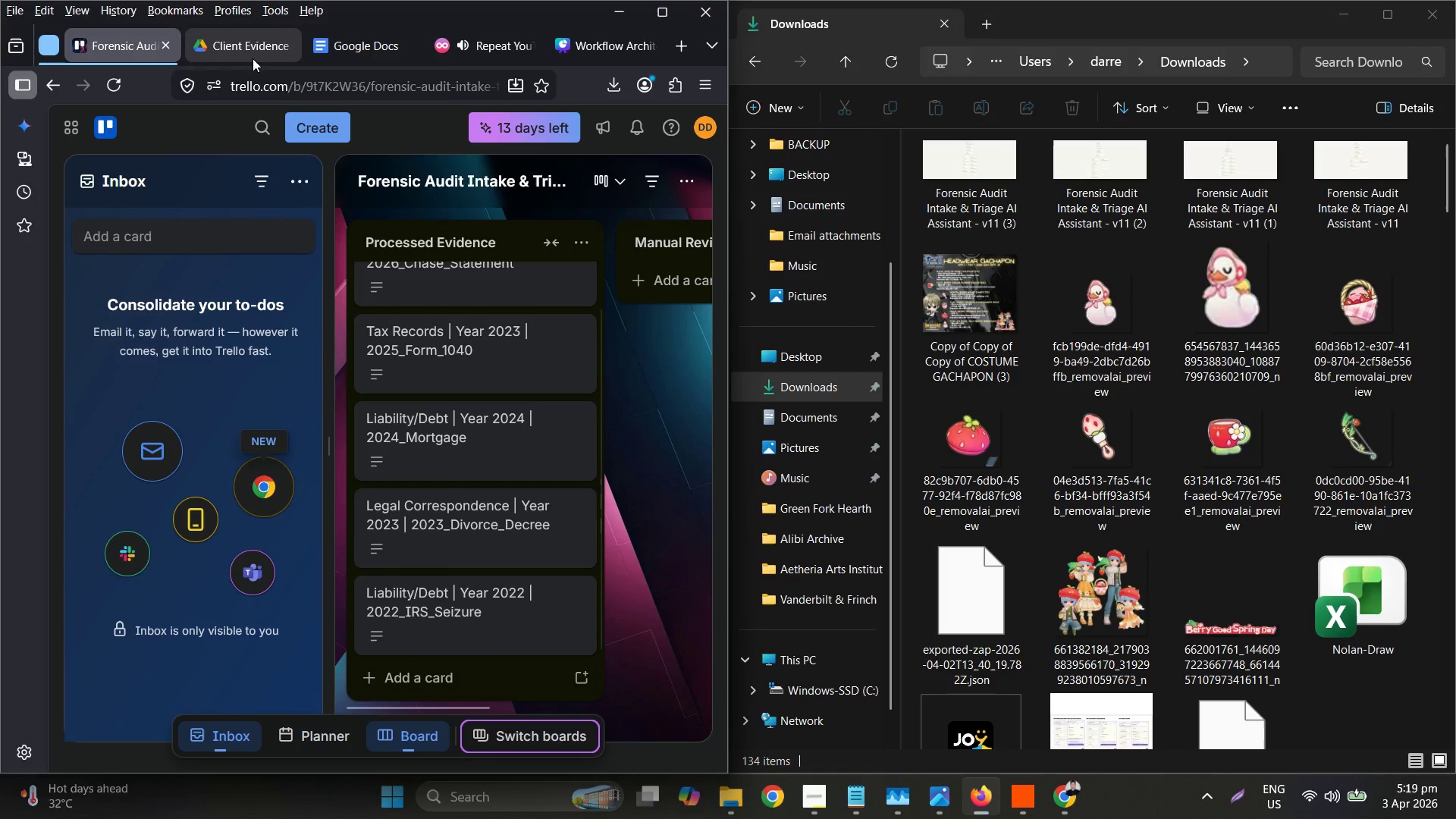 
left_click([253, 58])
 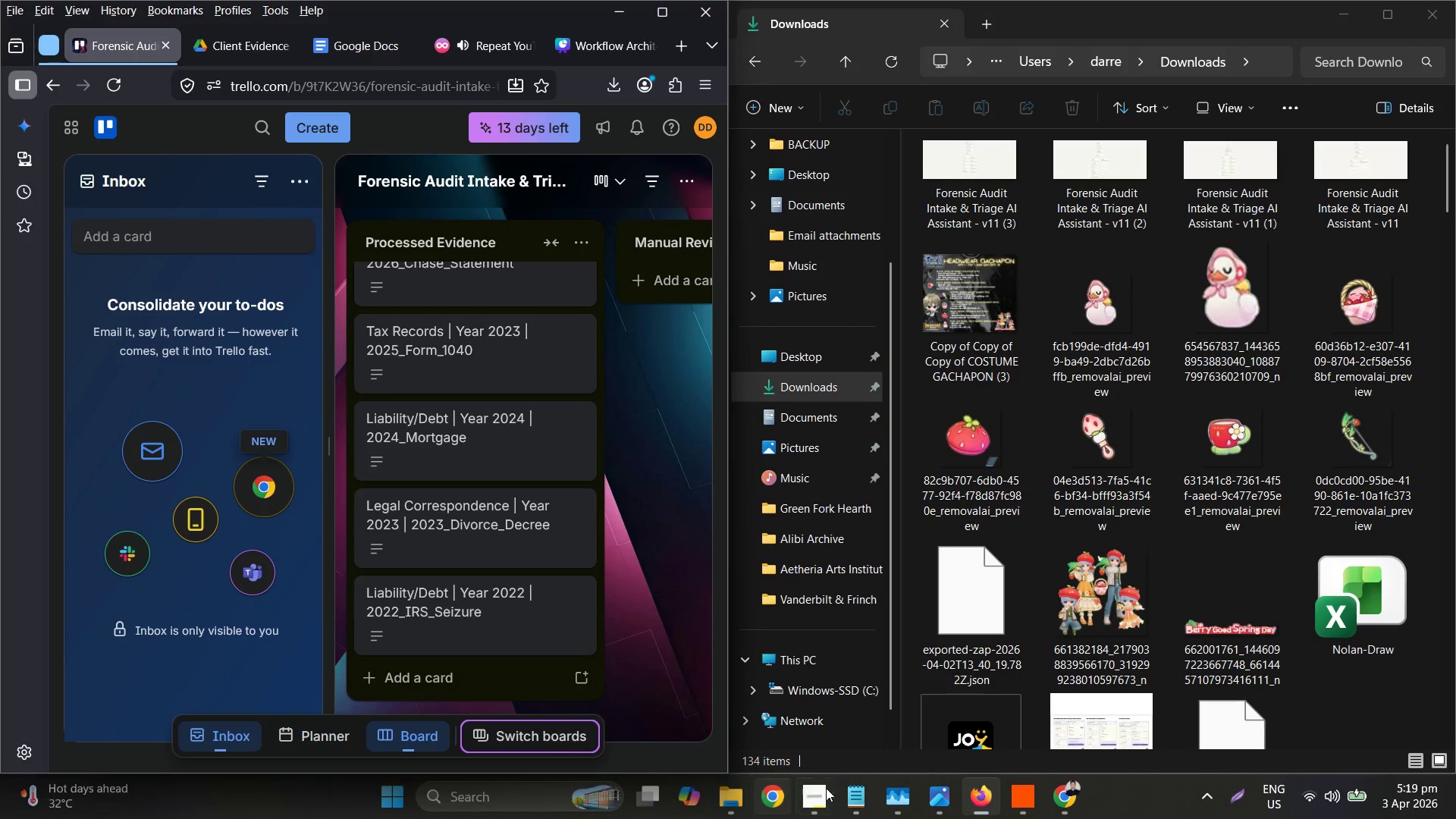 
wait(5.31)
 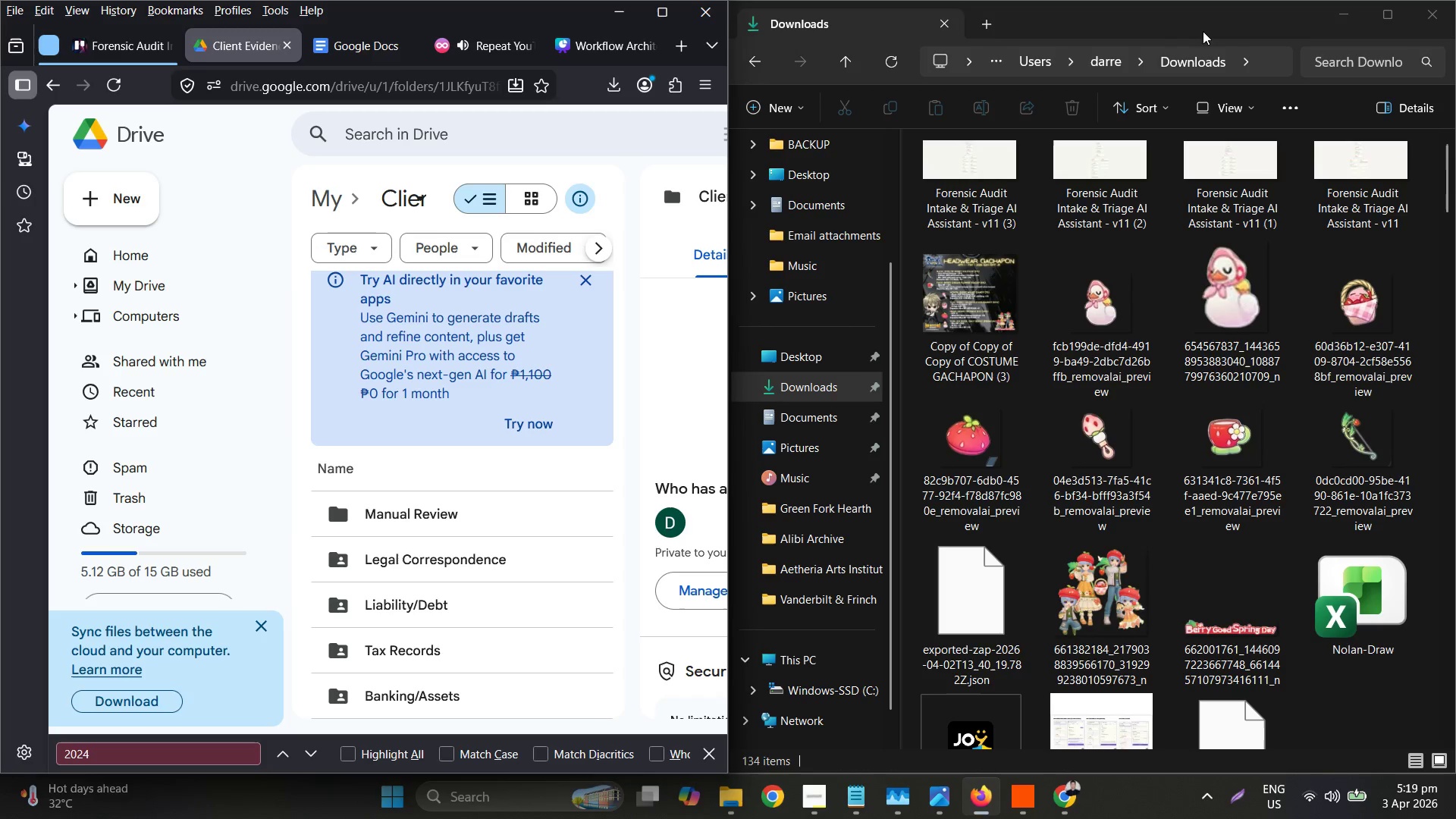 
left_click([1062, 798])
 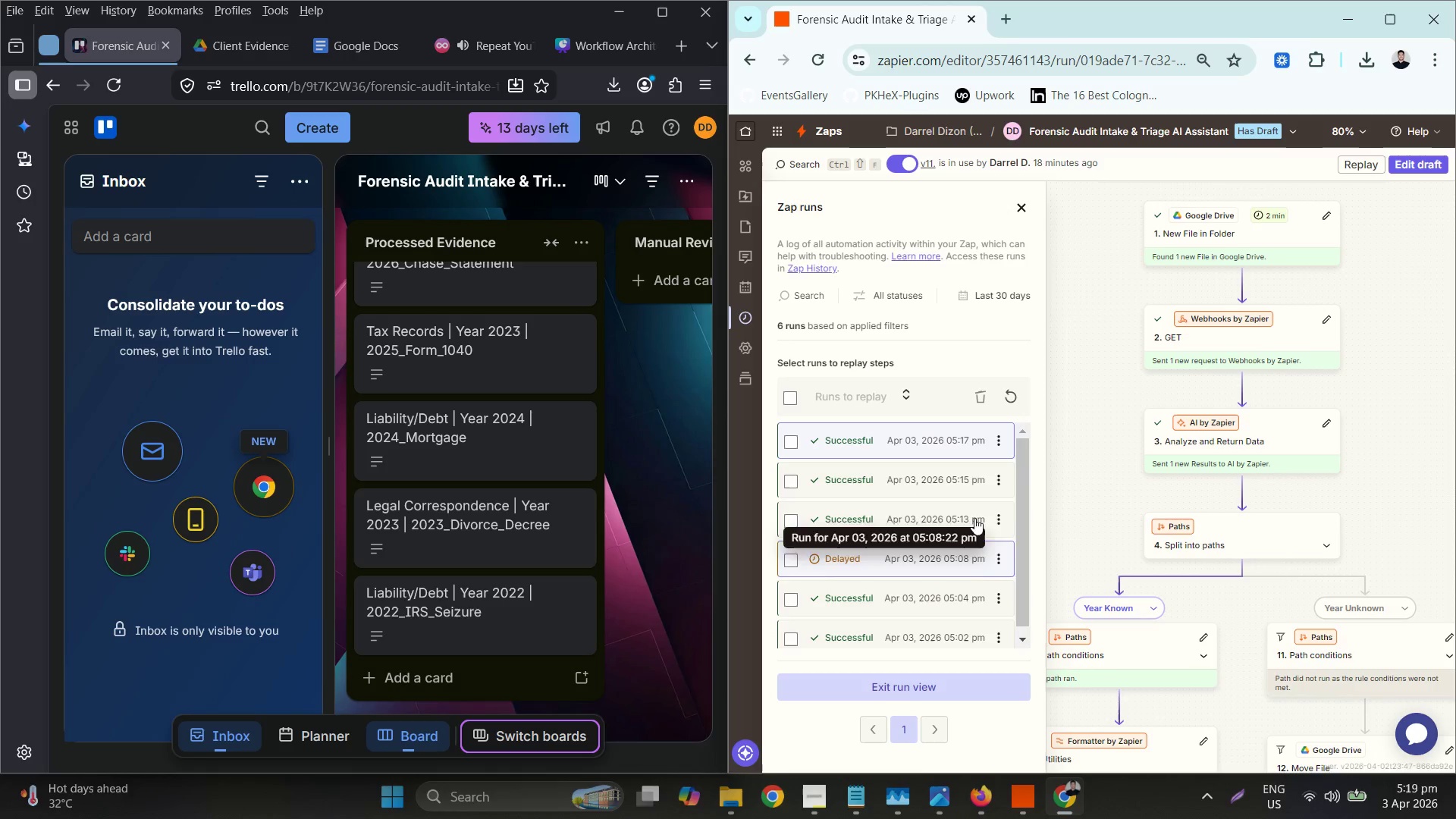 
left_click([1003, 395])
 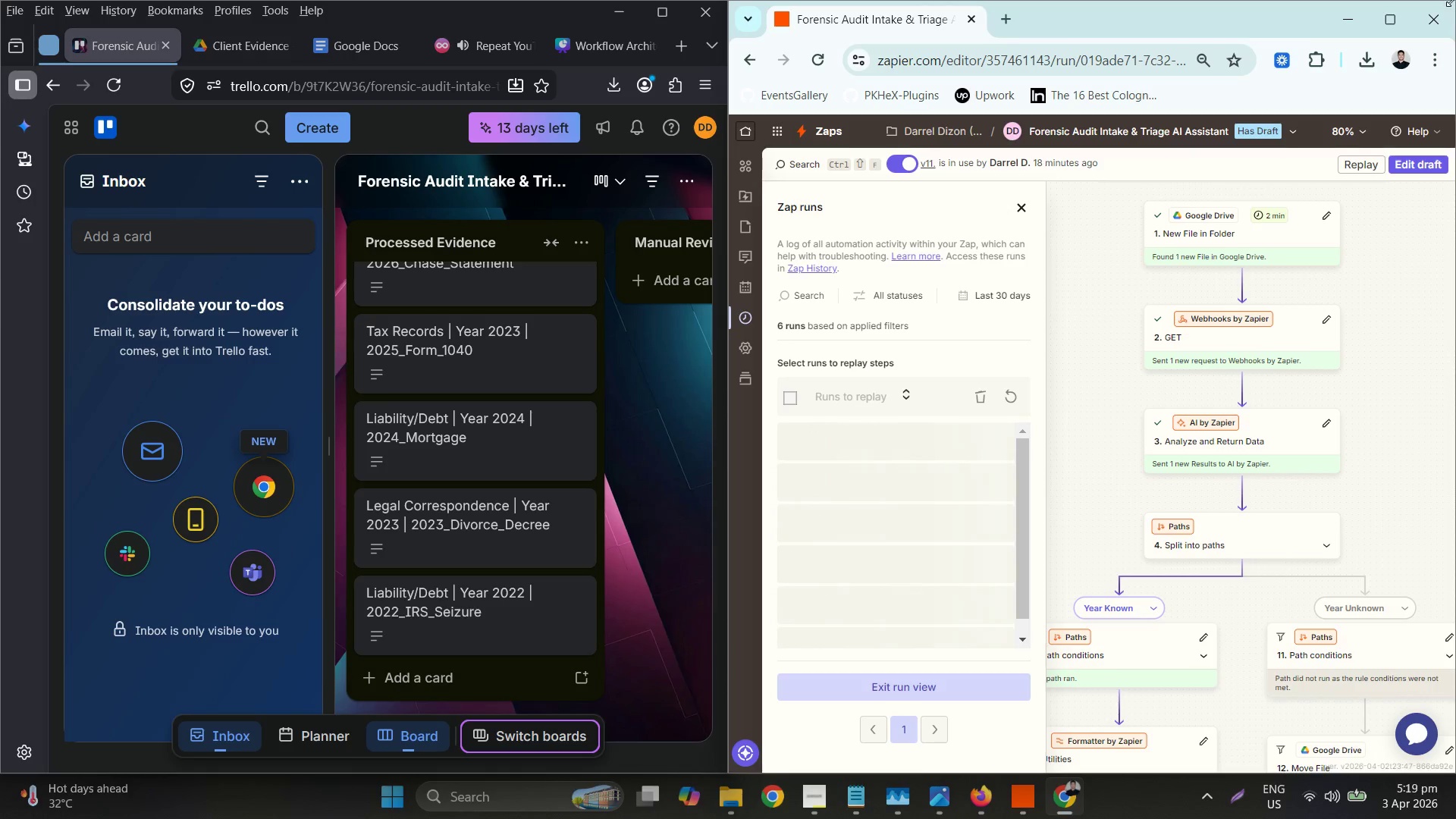 
left_click([1386, 23])
 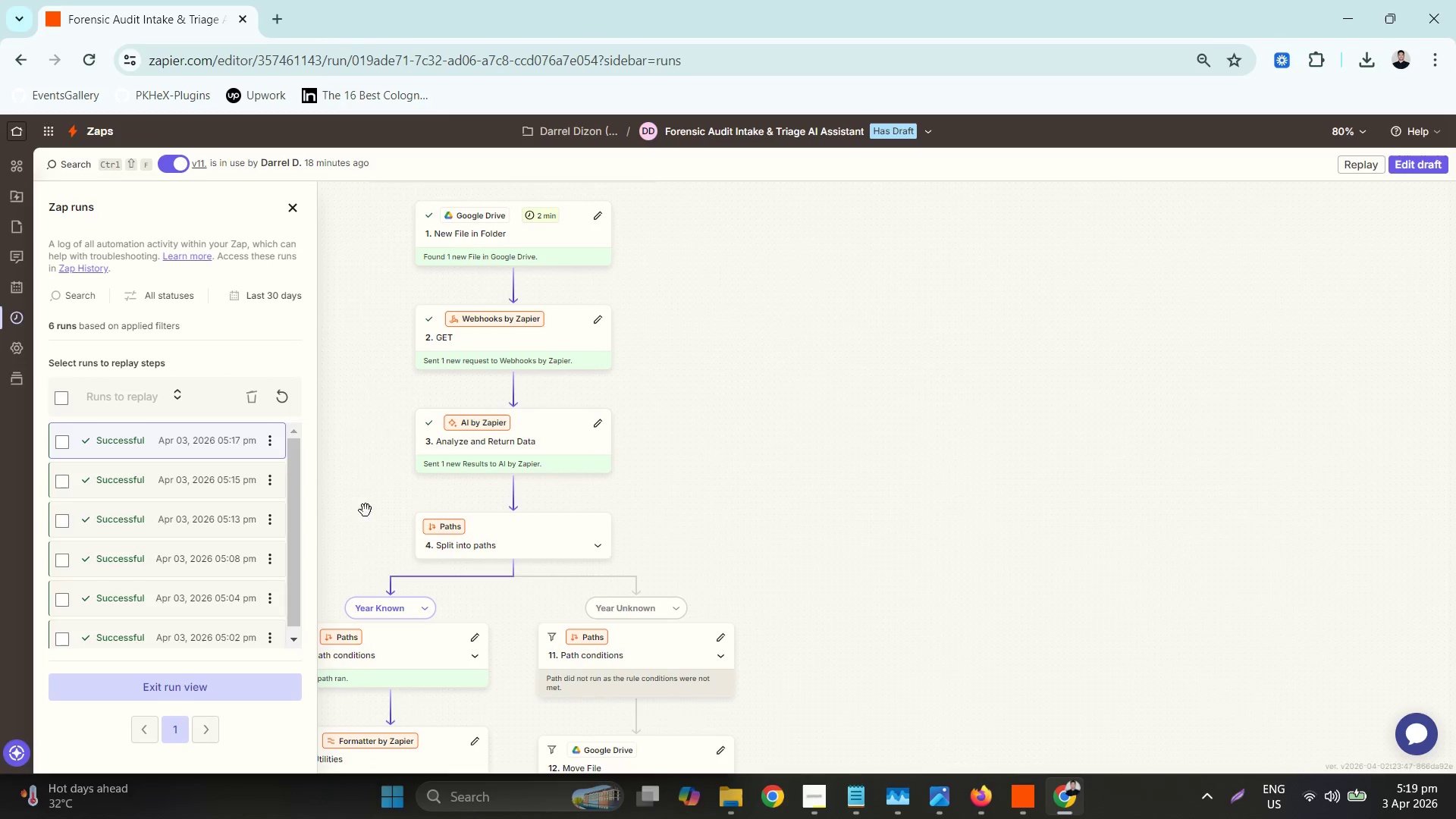 
scroll: coordinate [212, 571], scroll_direction: down, amount: 2.0
 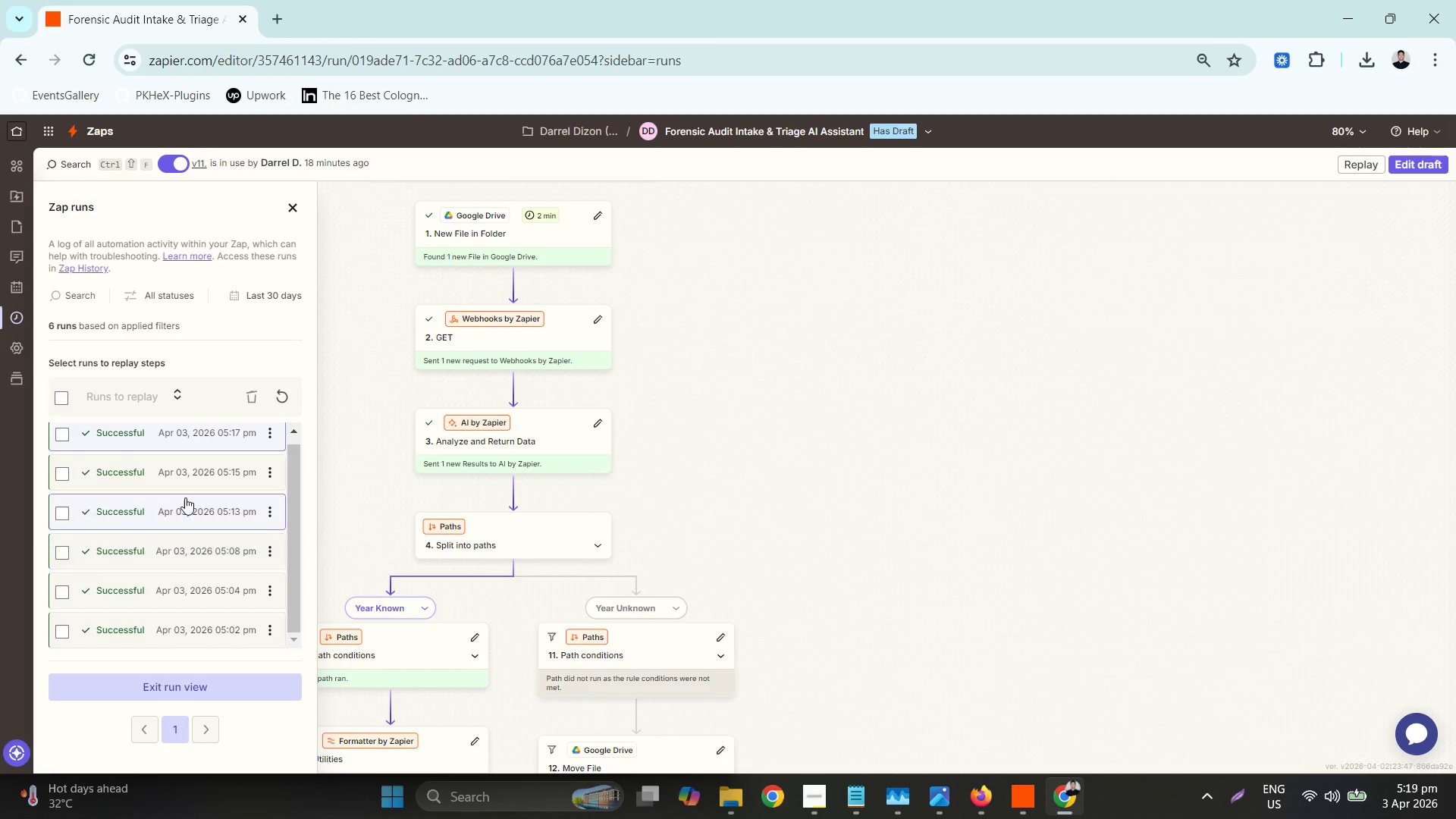 
scroll: coordinate [187, 496], scroll_direction: up, amount: 2.0
 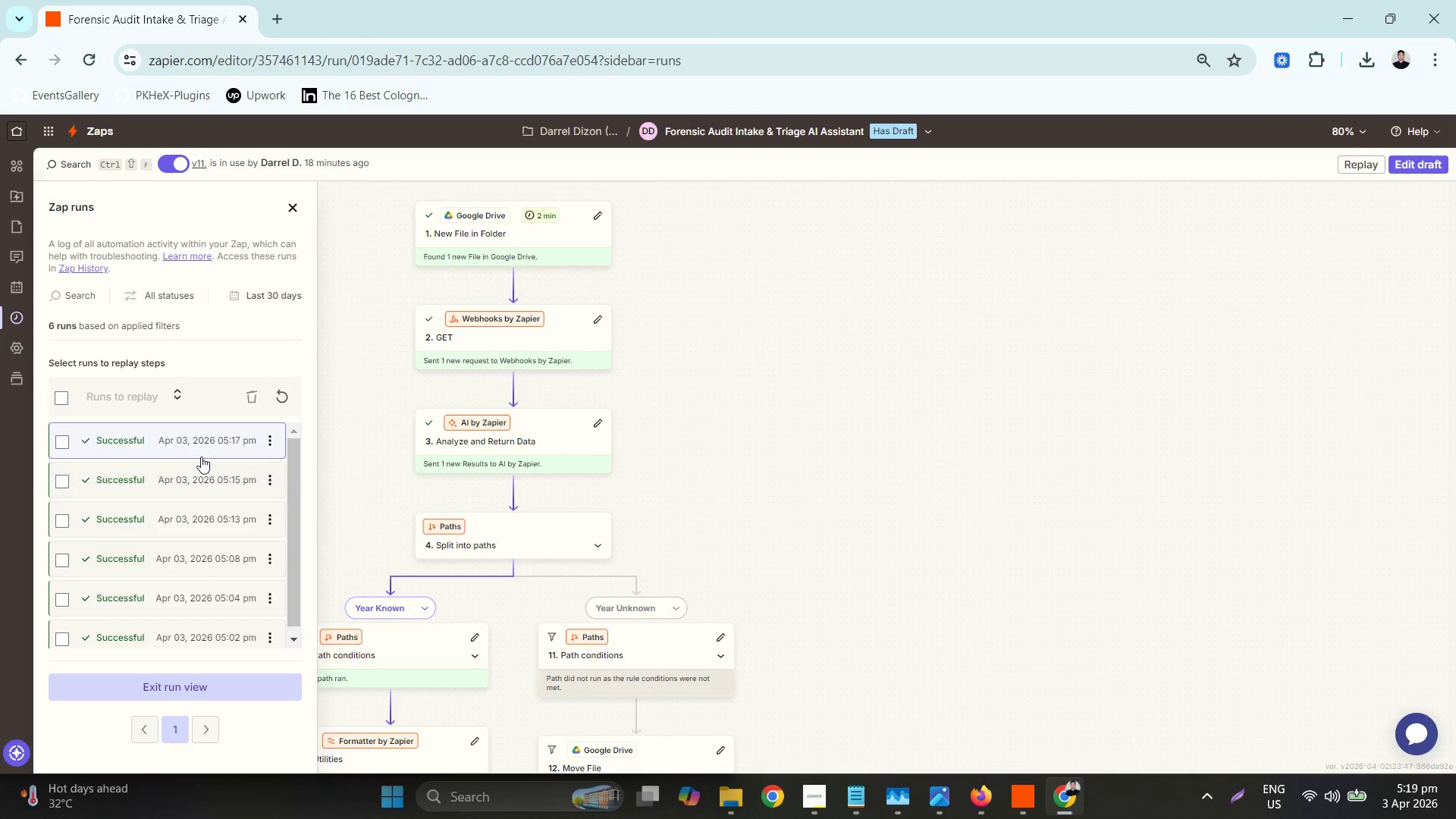 
left_click([201, 441])
 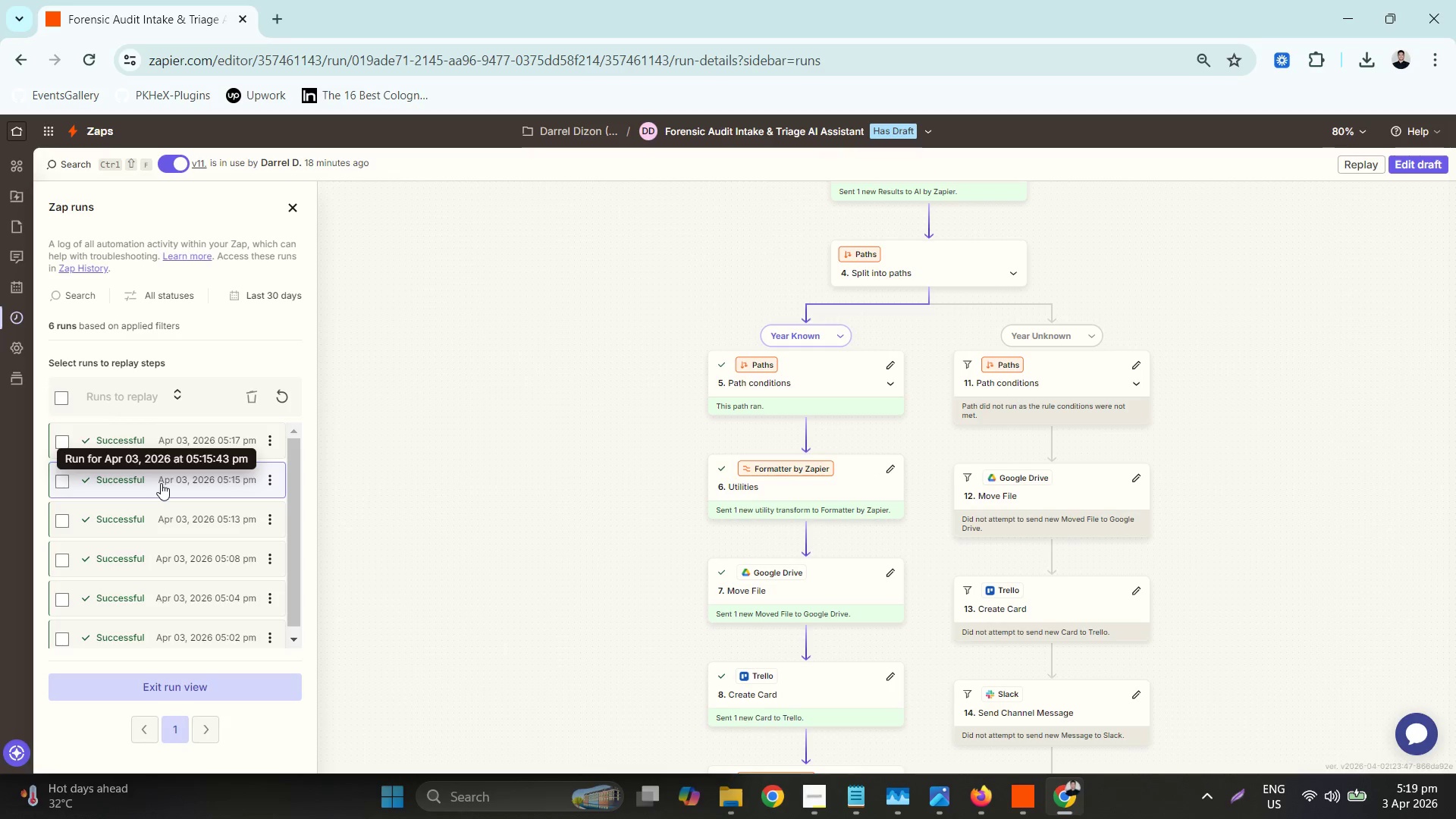 
scroll: coordinate [636, 508], scroll_direction: down, amount: 5.0
 